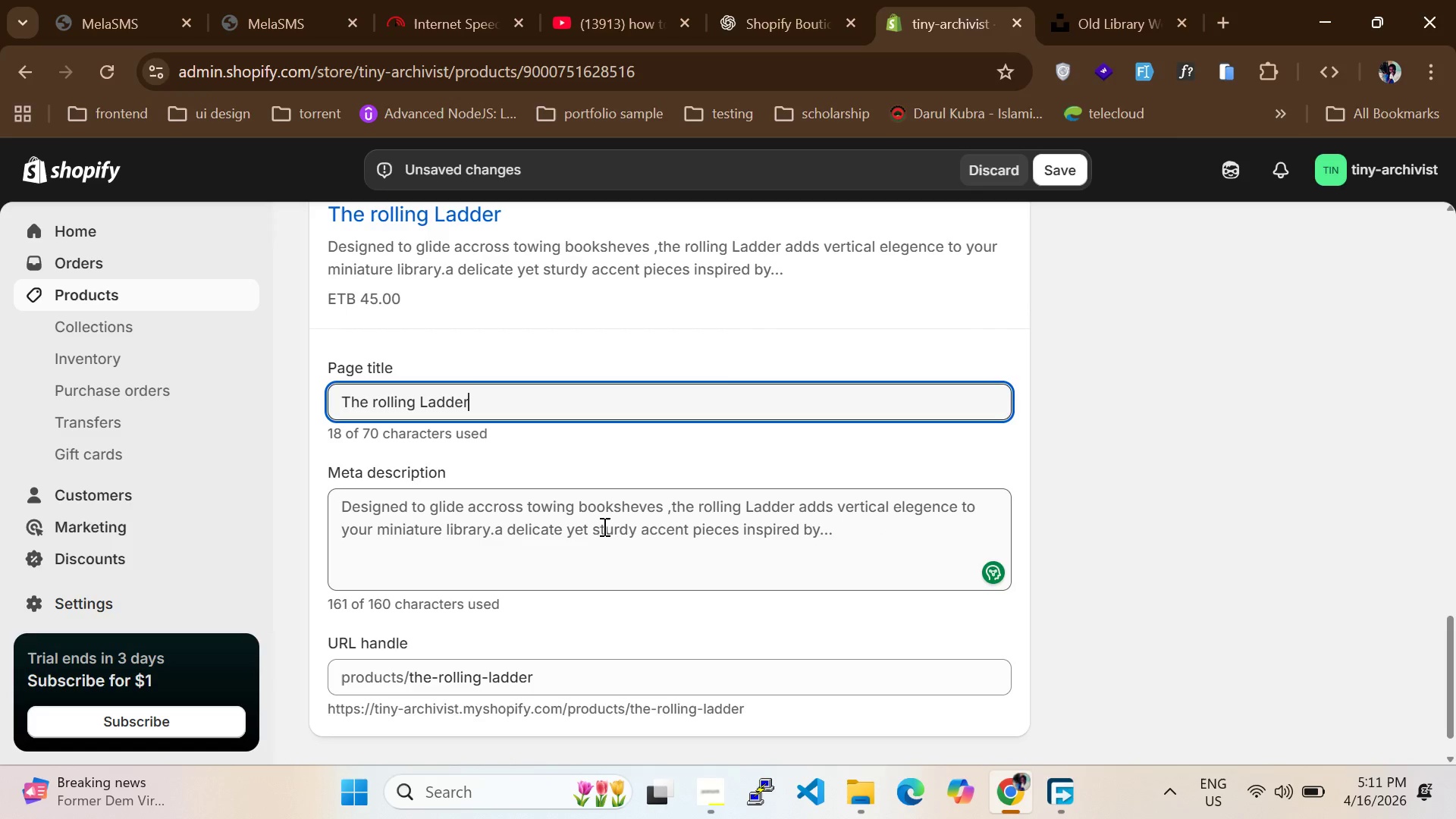 
double_click([603, 526])
 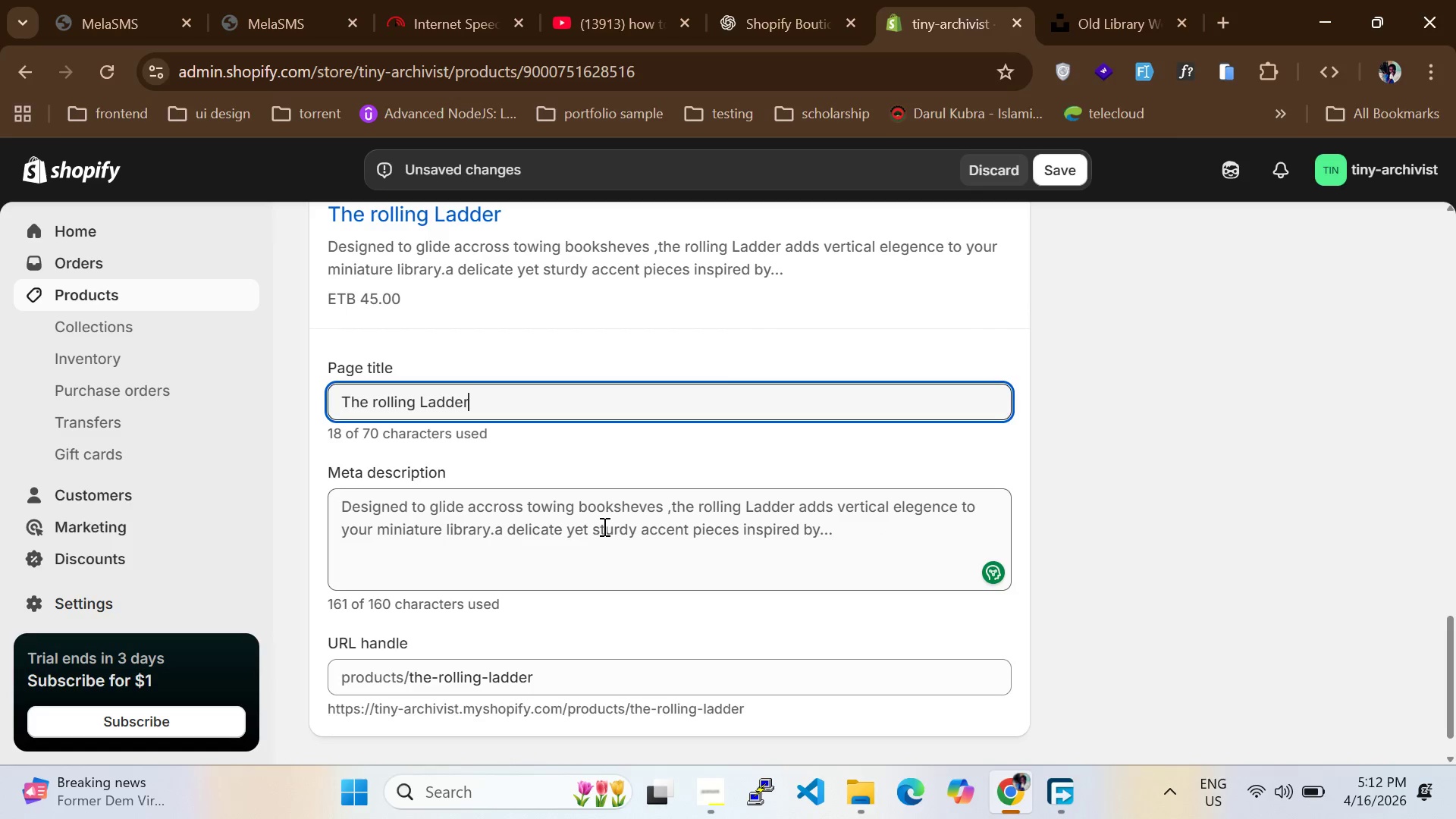 
left_click([603, 526])
 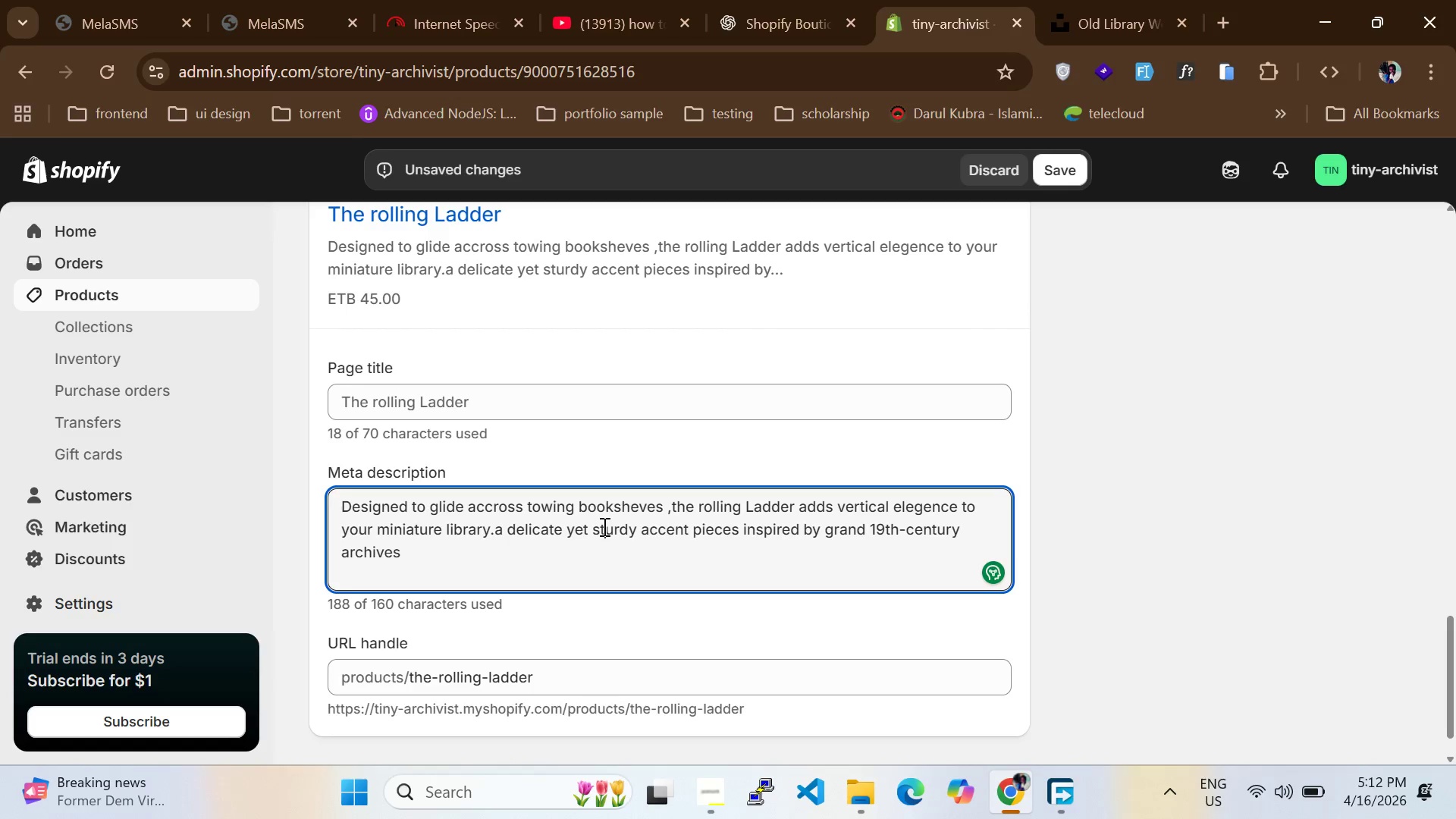 
left_click([603, 526])
 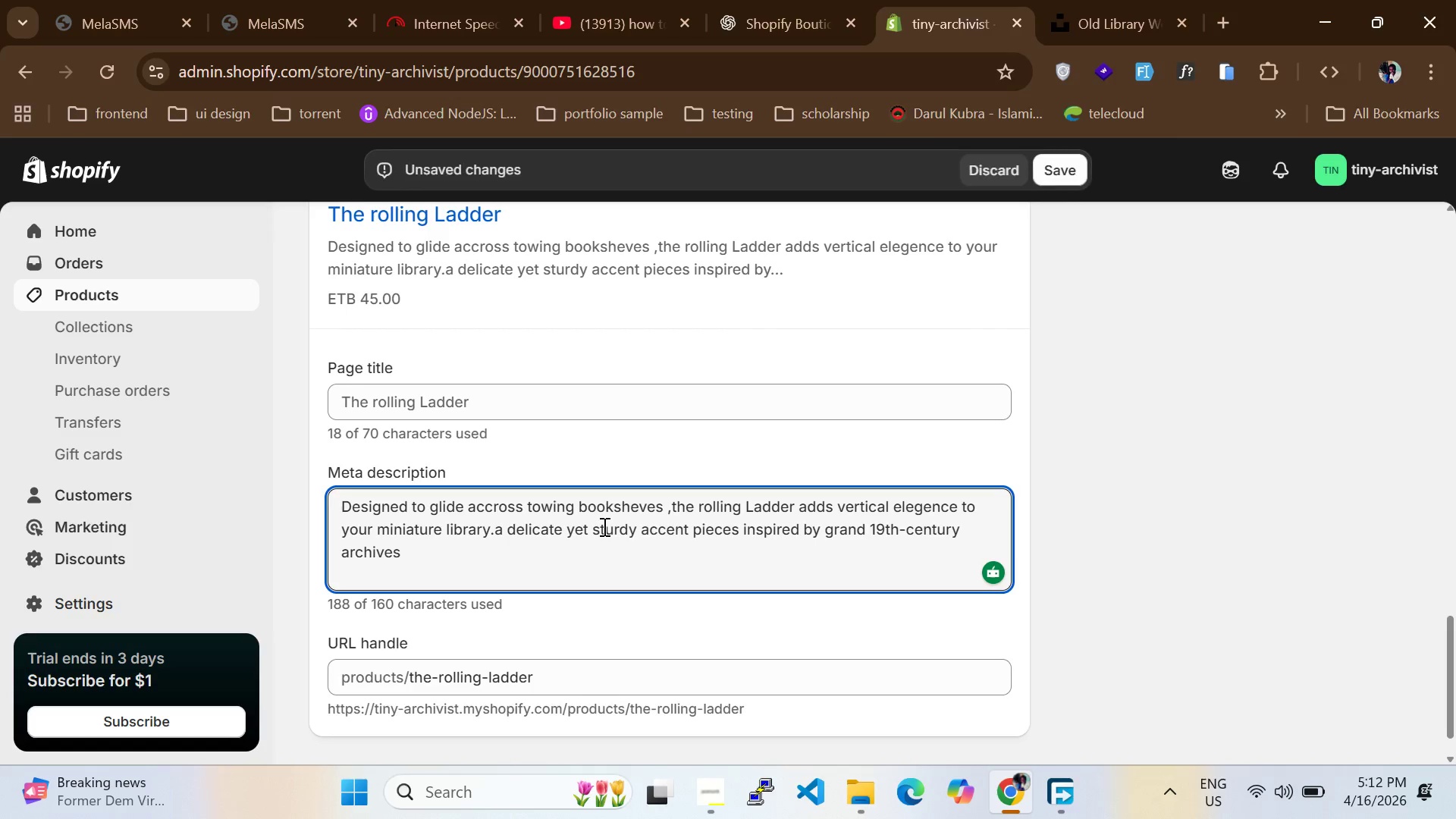 
key(Control+A)
 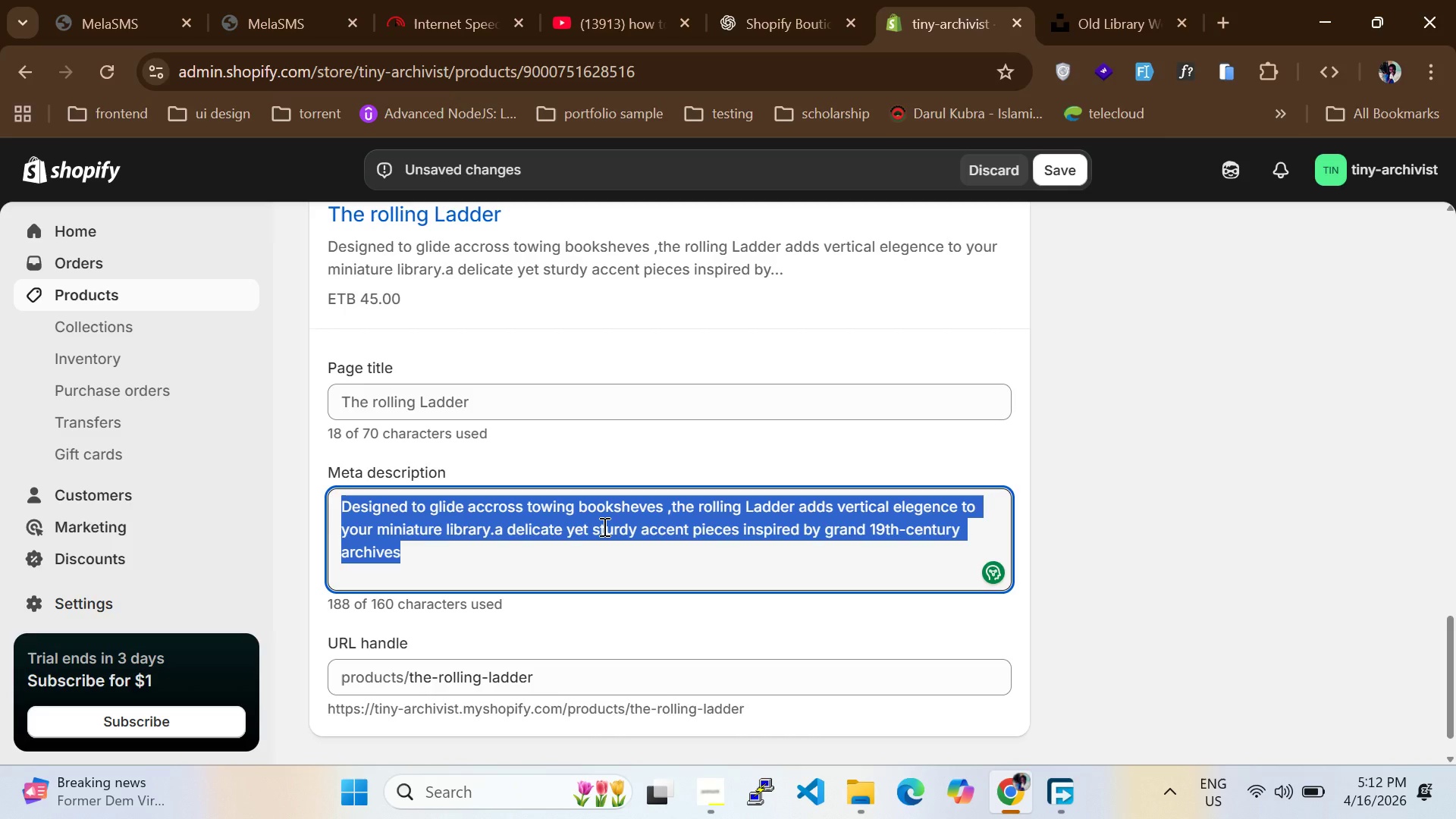 
type(Minial)
key(Backspace)
type(ture rolling libbrary ladder lit)
key(Backspace)
key(Backspace)
key(Backspace)
type(kit Inso)
key(Backspace)
type(pired by Victorian Archives Perfects)
 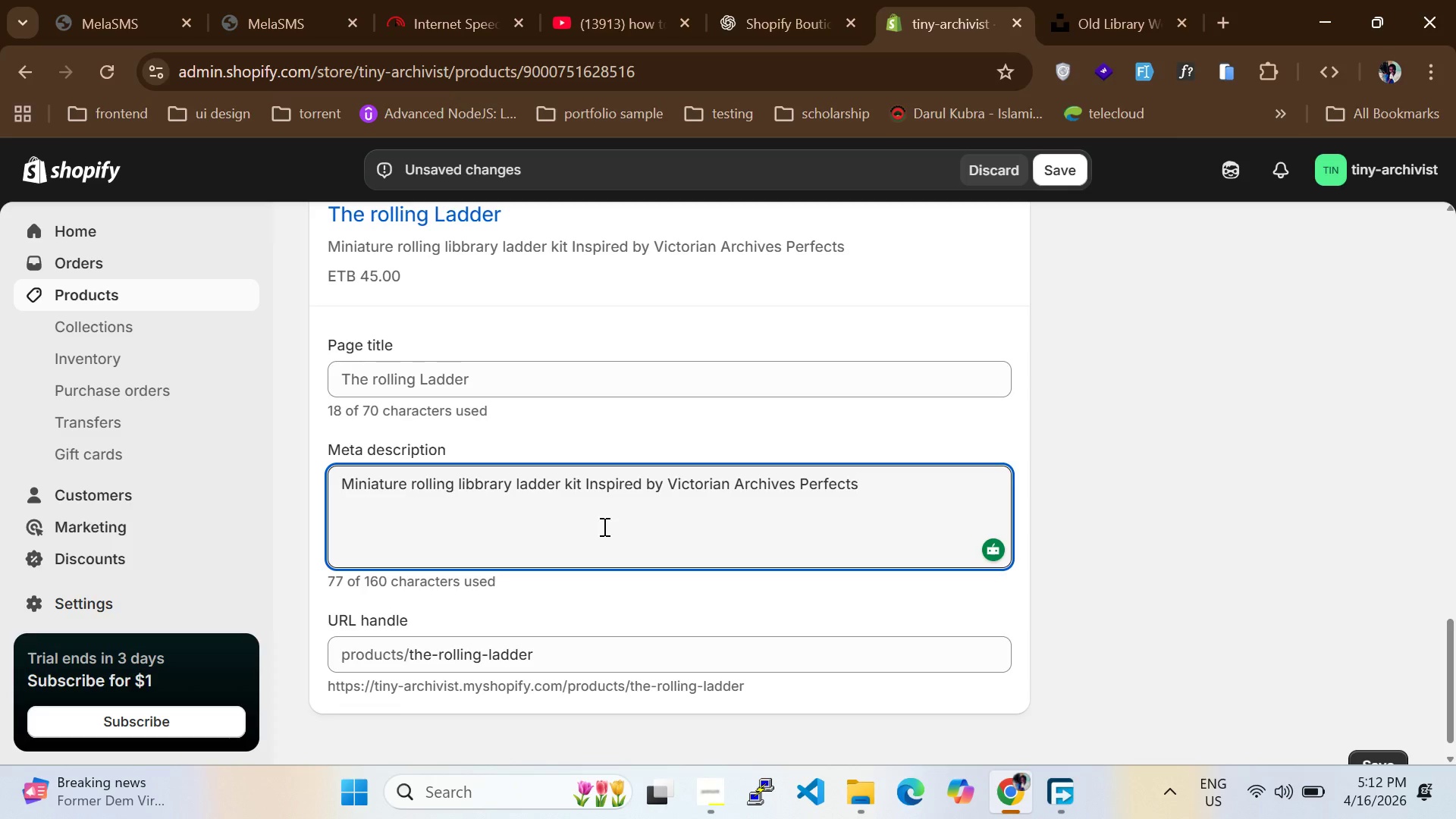 
hold_key(key=ArrowLeft, duration=0.88)
 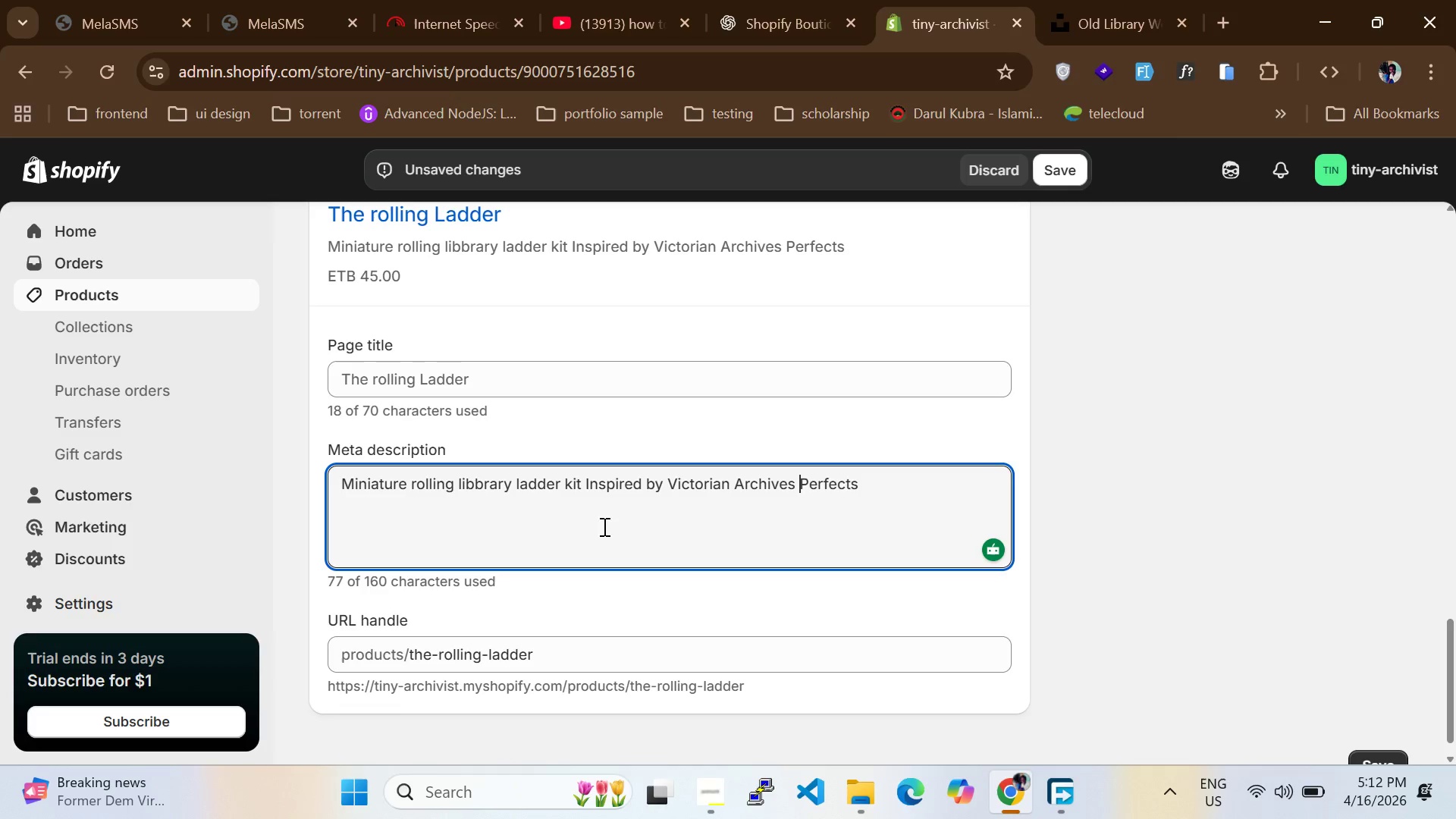 
key(ArrowLeft)
 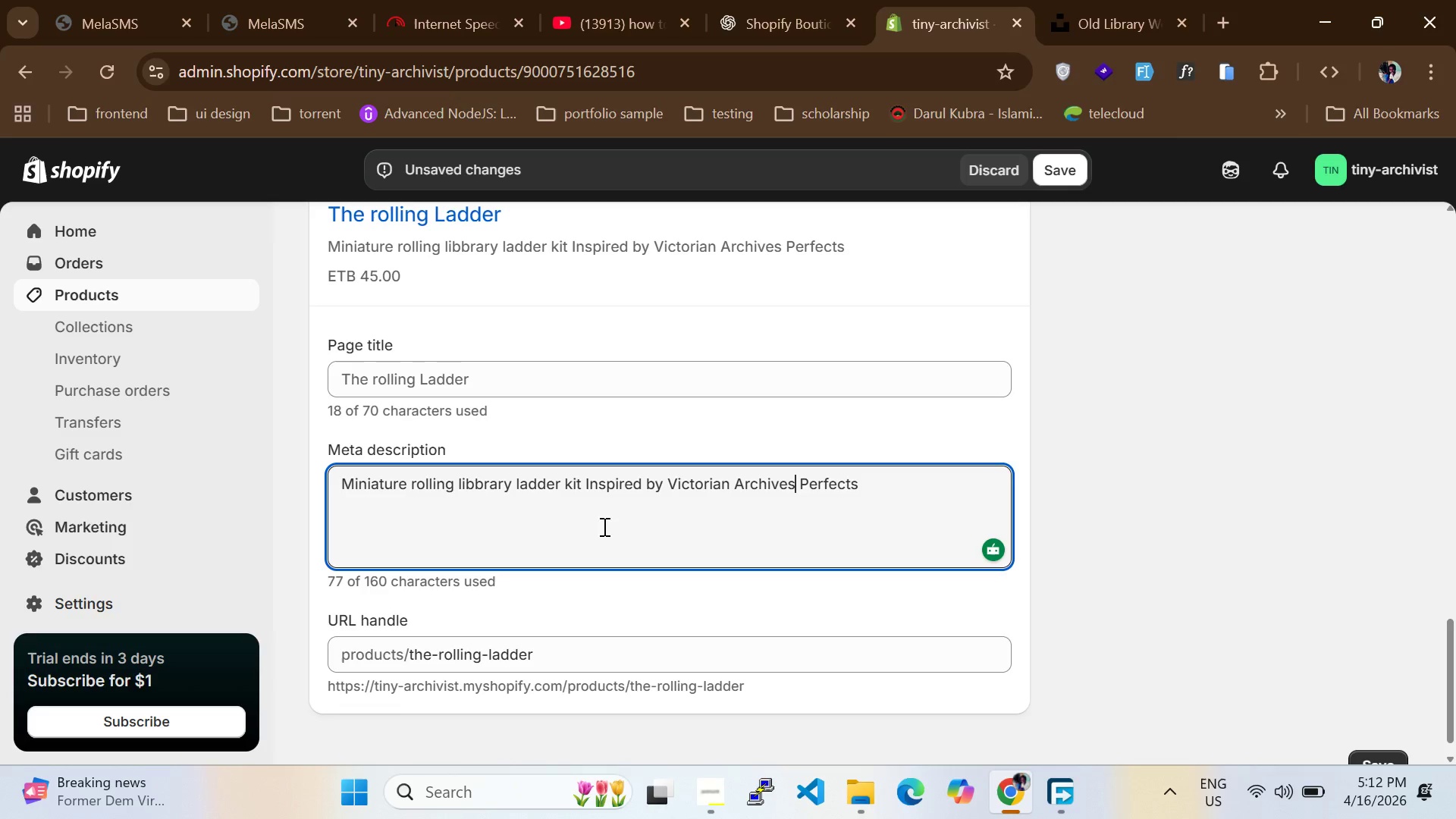 
key(ArrowLeft)
 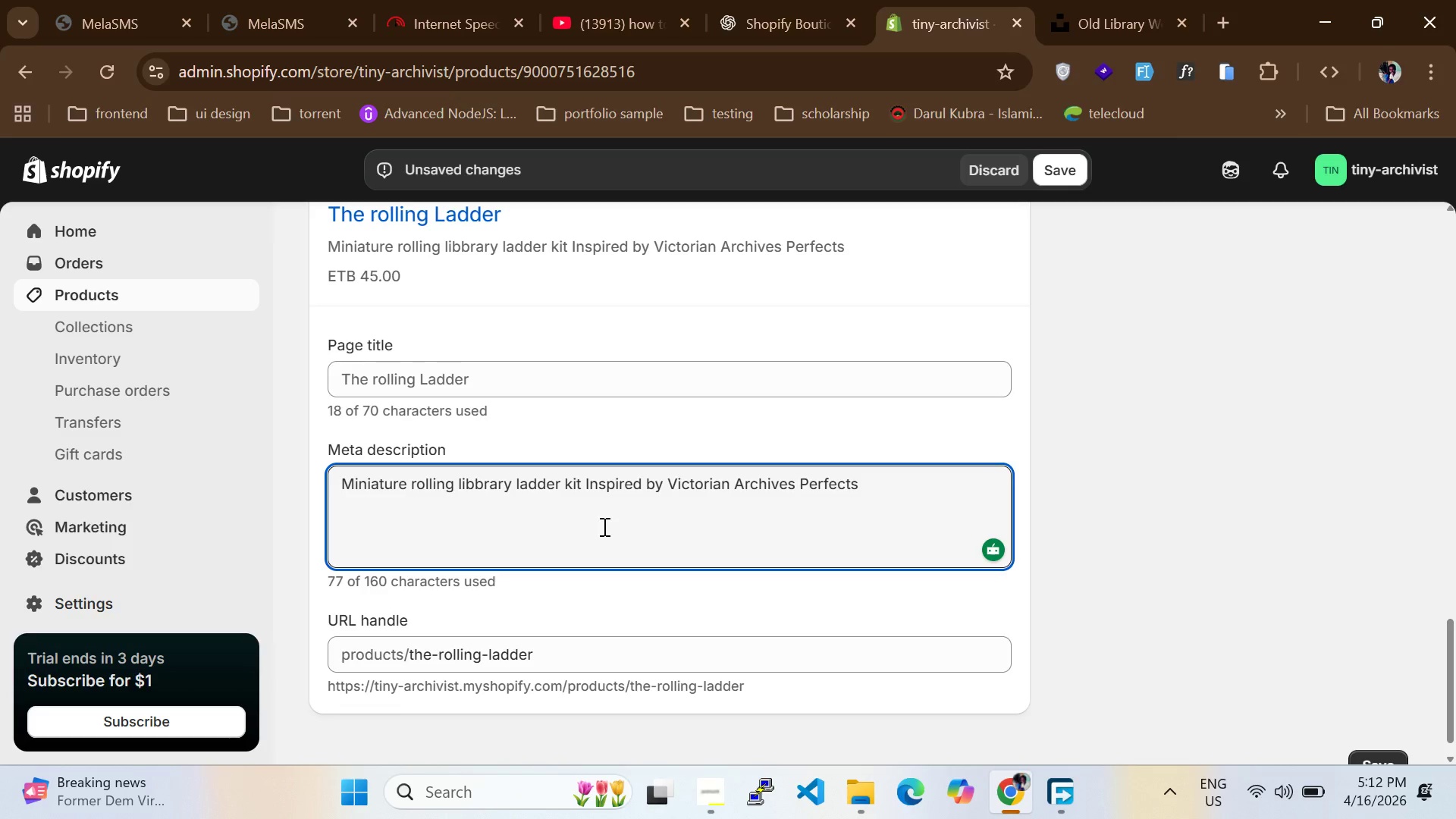 
key(Comma)
 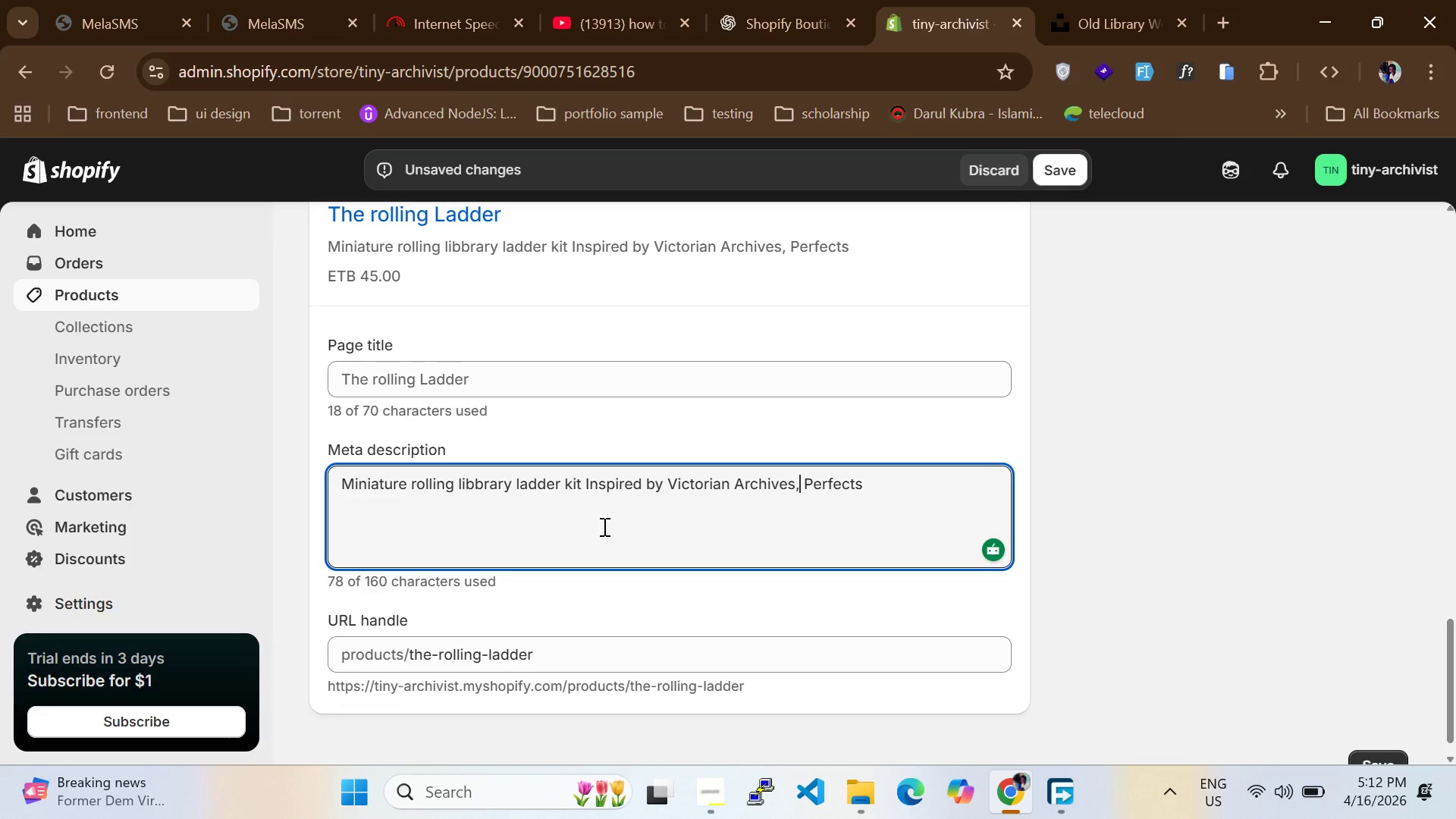 
key(Backspace)
 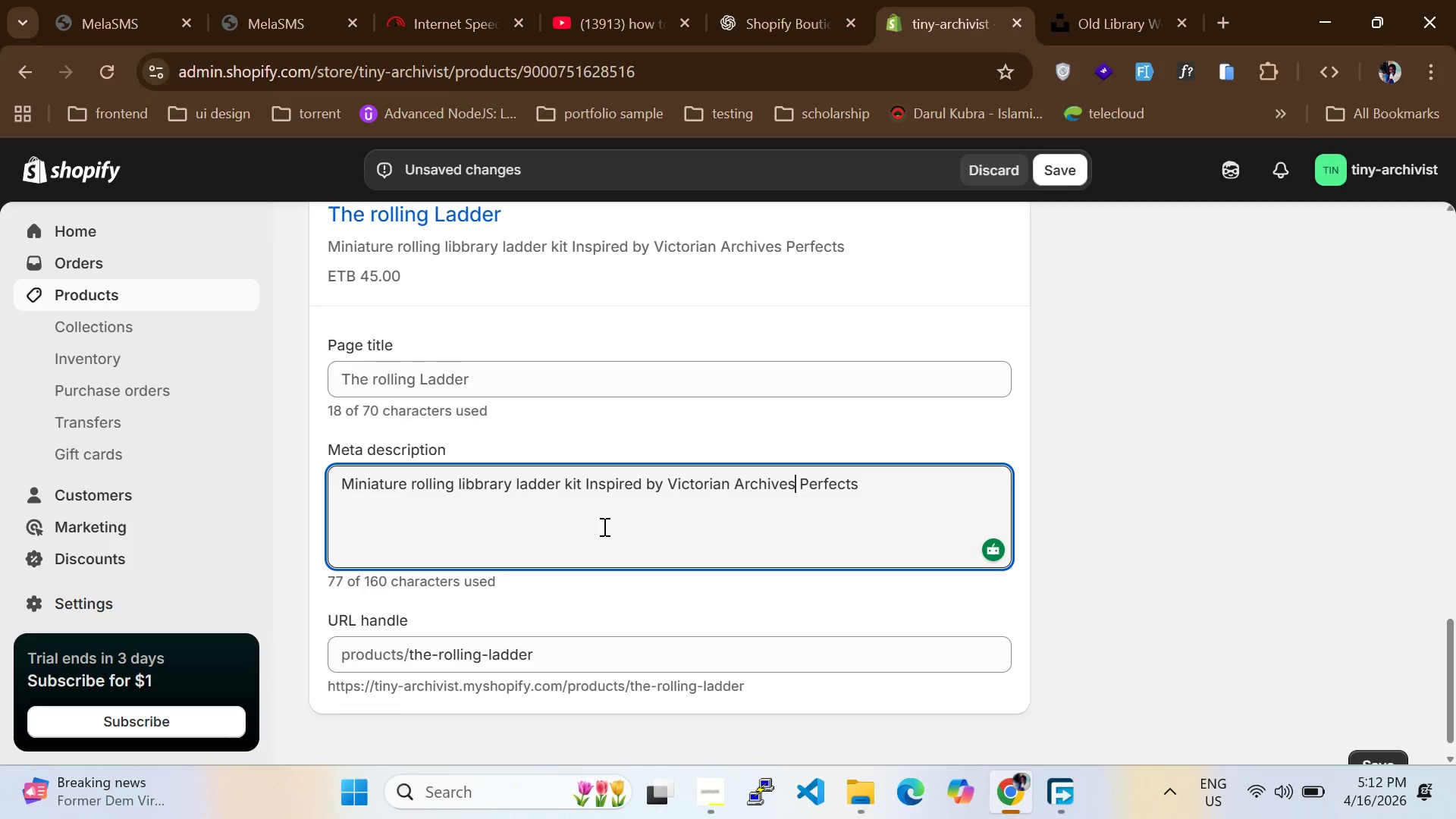 
key(Period)
 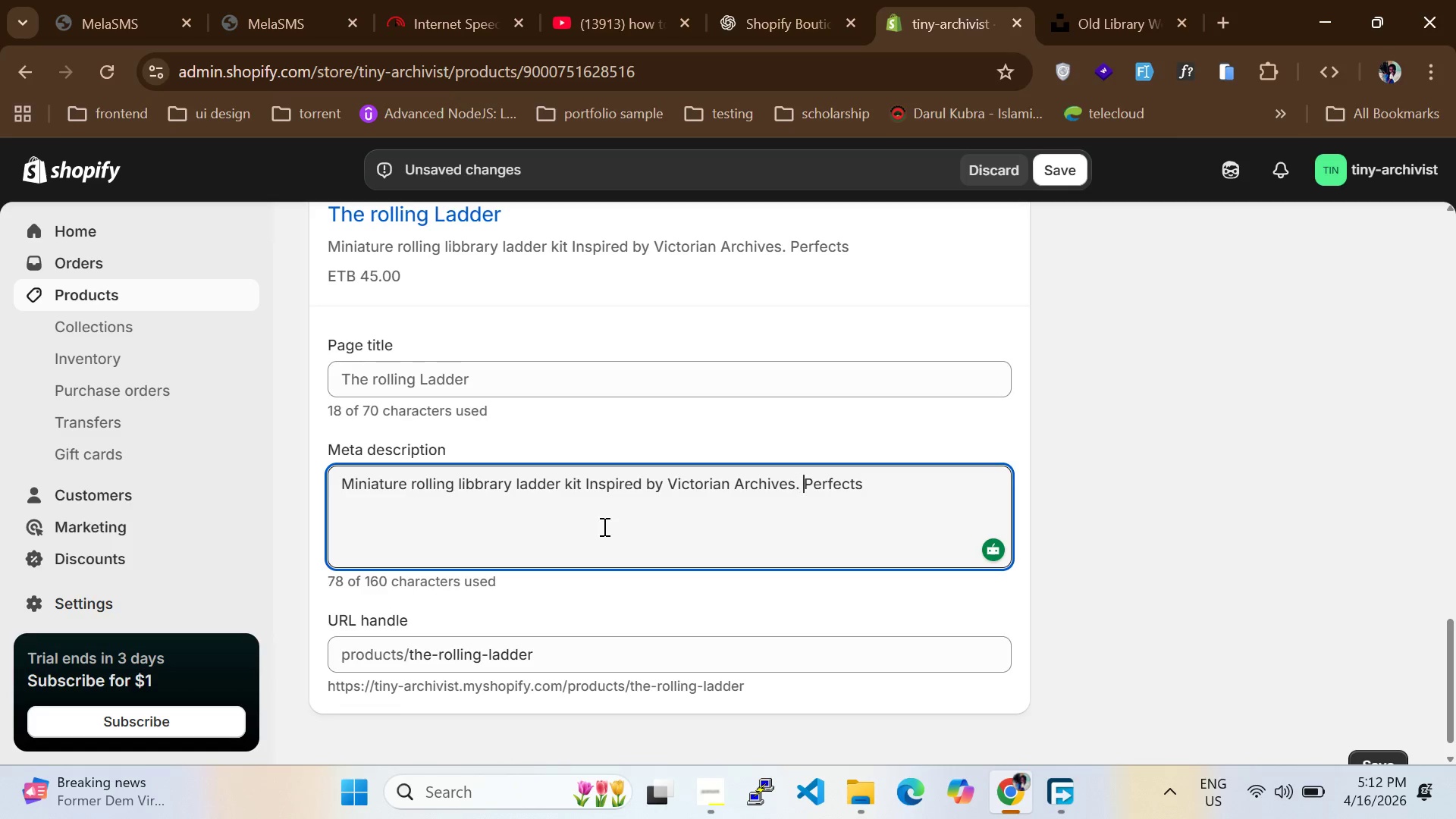 
hold_key(key=ArrowRight, duration=1.0)
 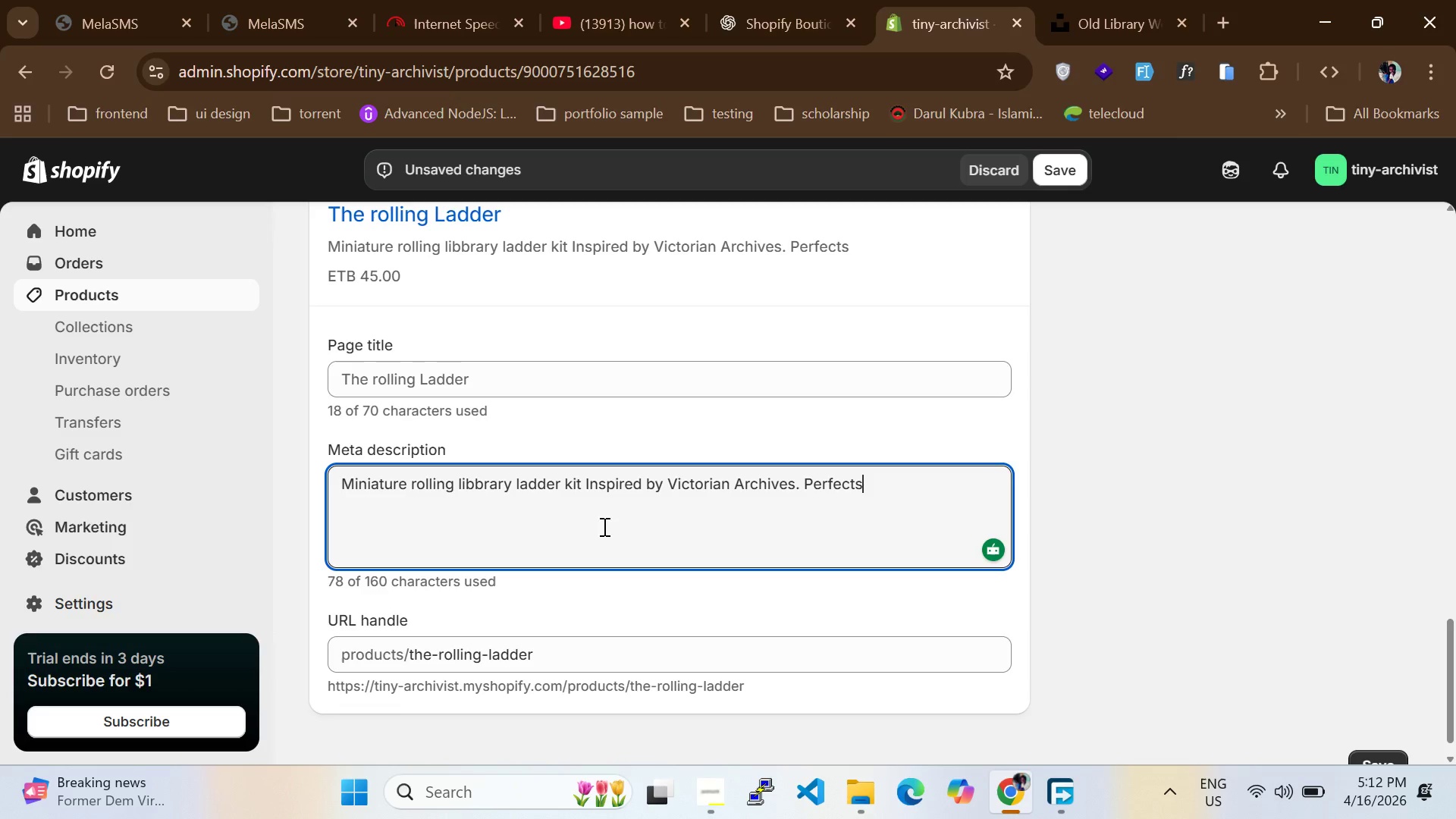 
type( for dark Acadamia dollhouse scenes.)
 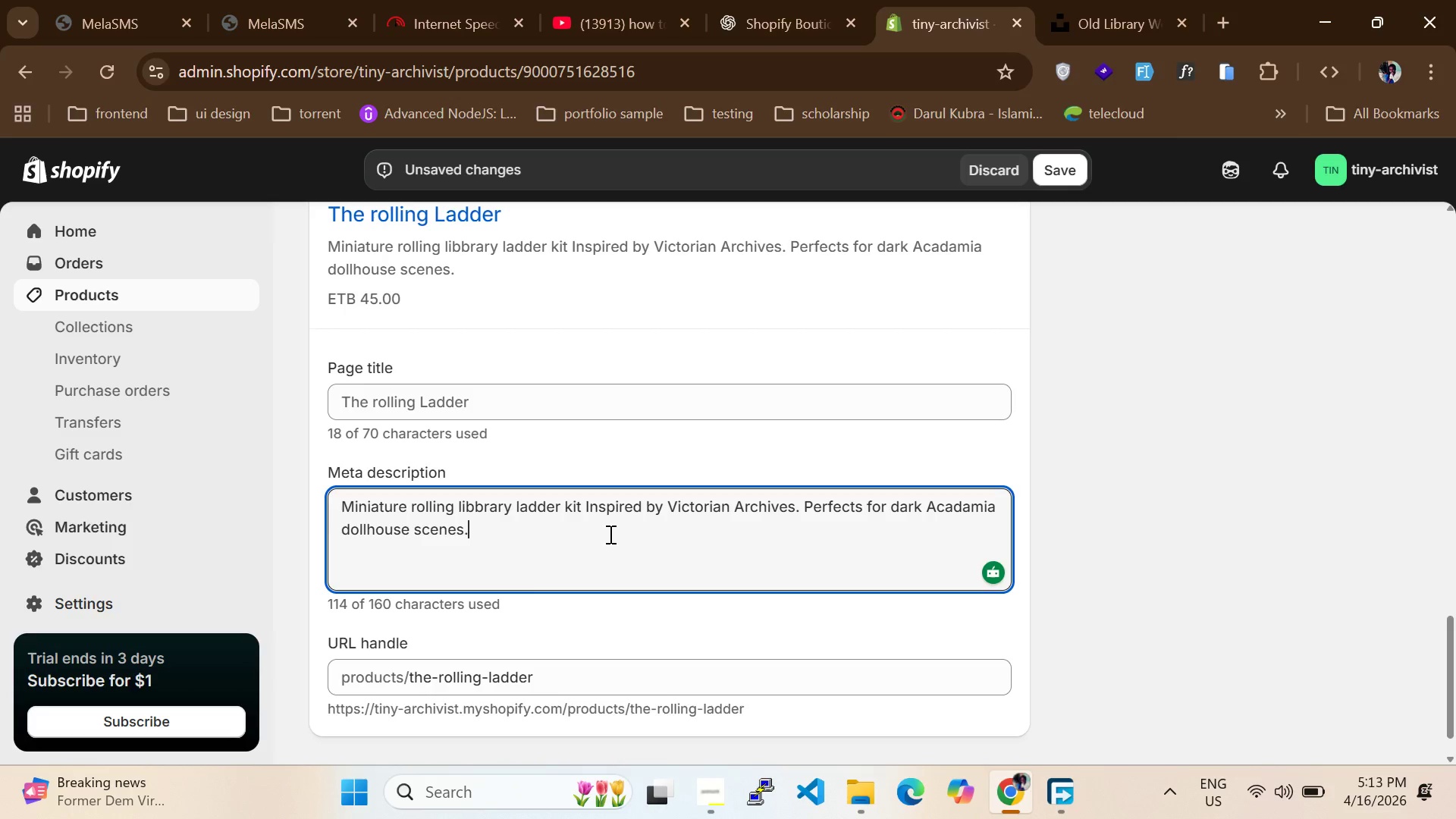 
scroll: coordinate [564, 513], scroll_direction: down, amount: 4.0
 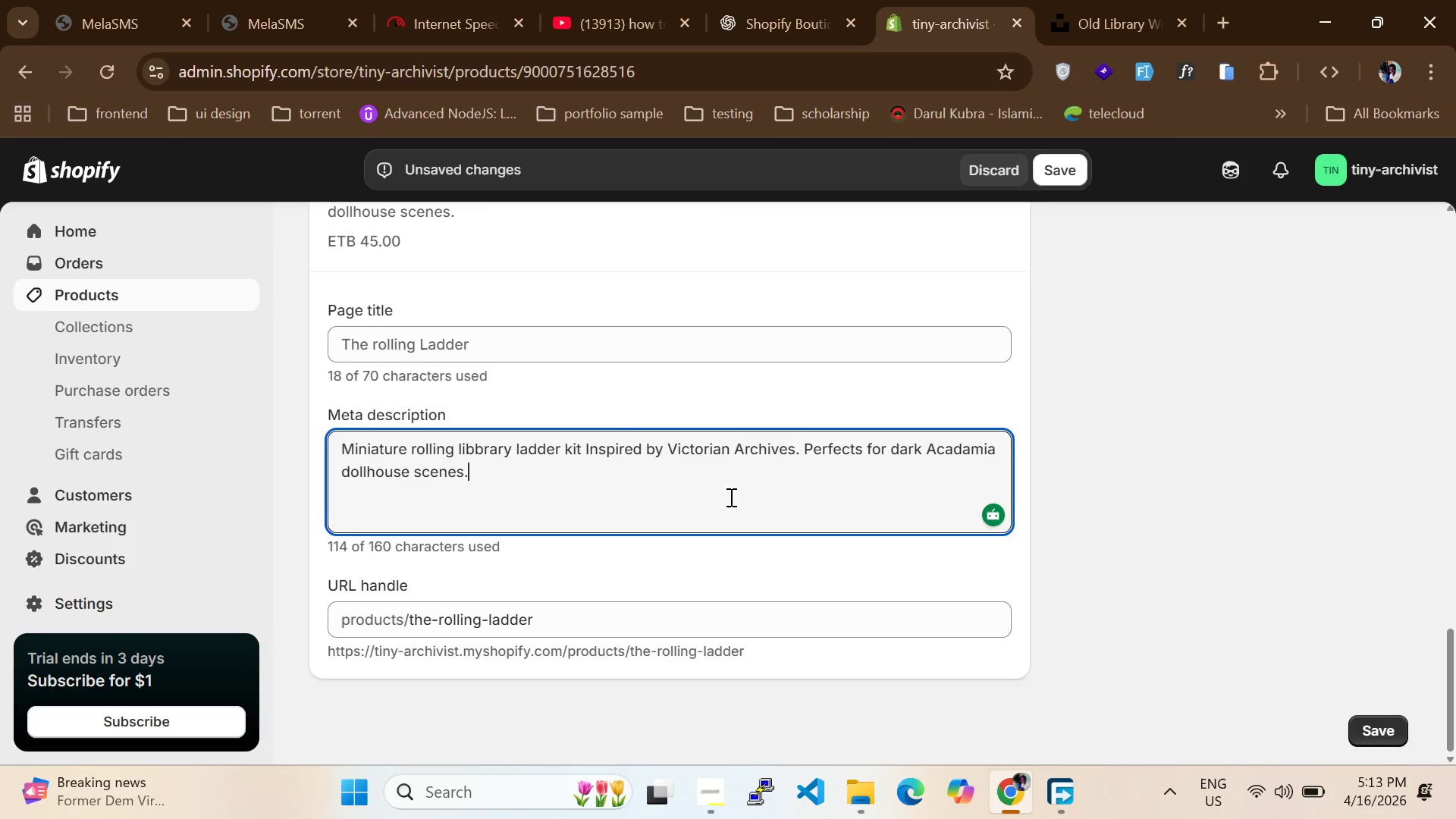 
scroll: coordinate [611, 436], scroll_direction: up, amount: 14.0
 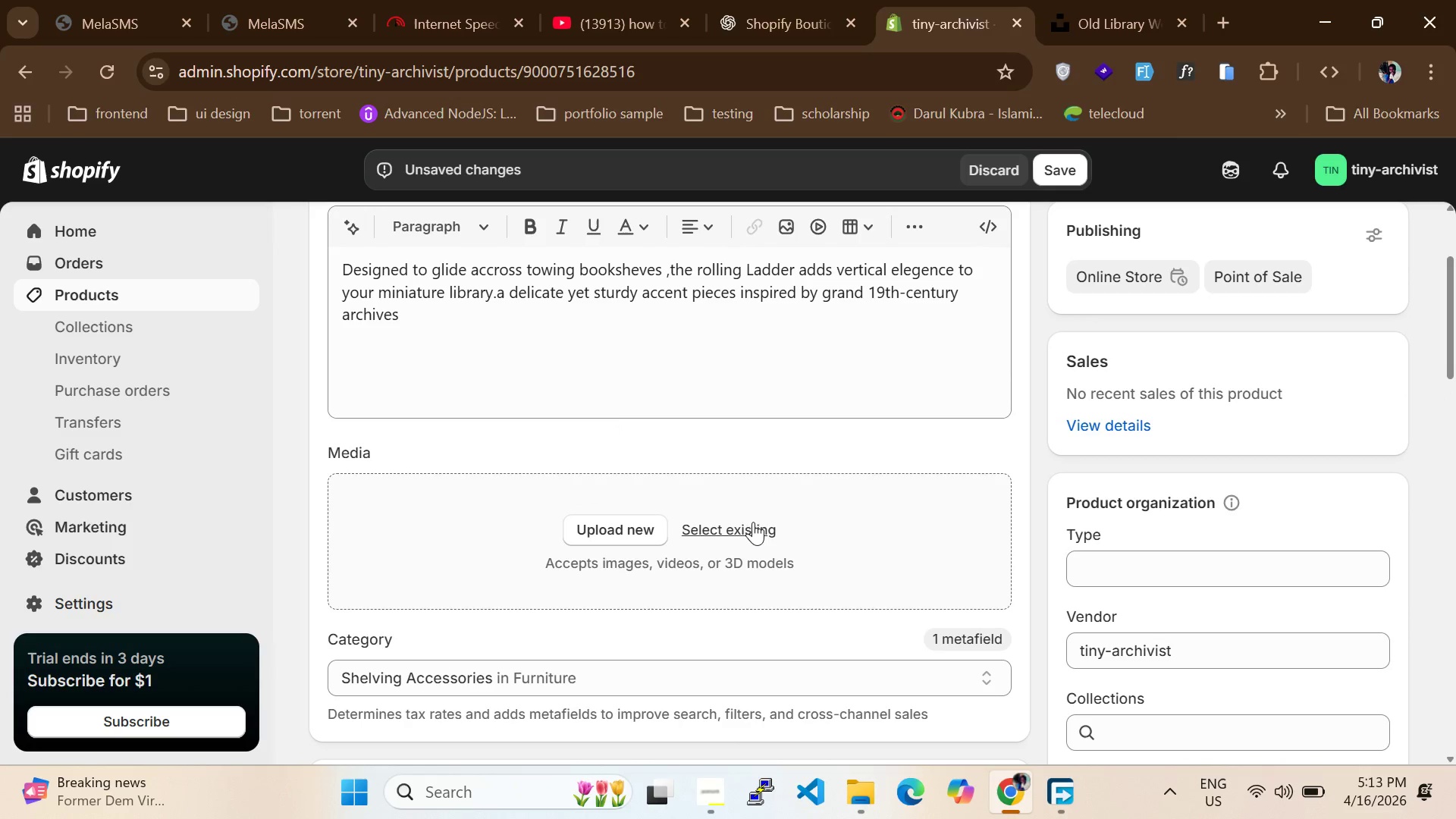 
left_click([754, 524])
 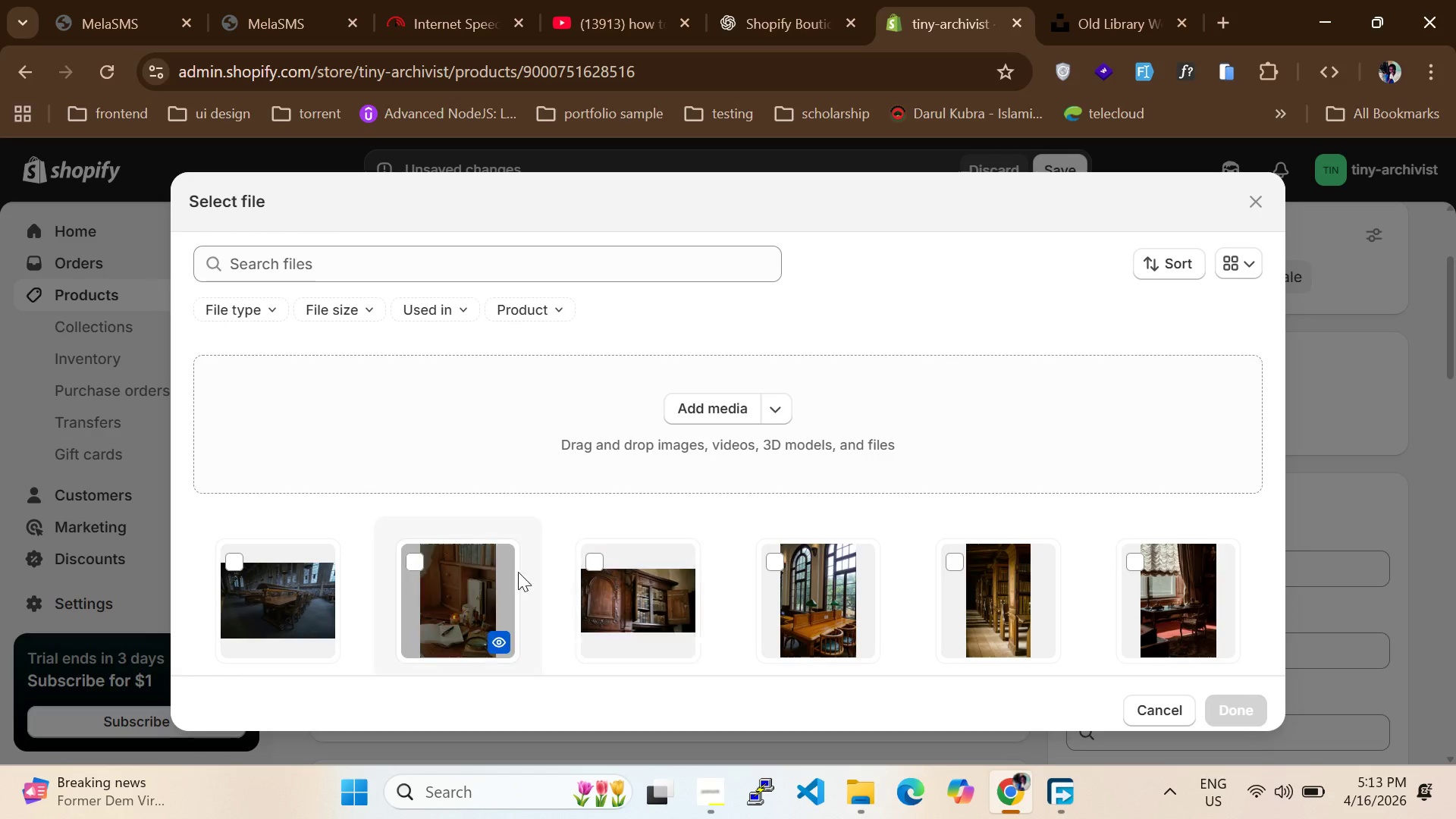 
left_click([302, 605])
 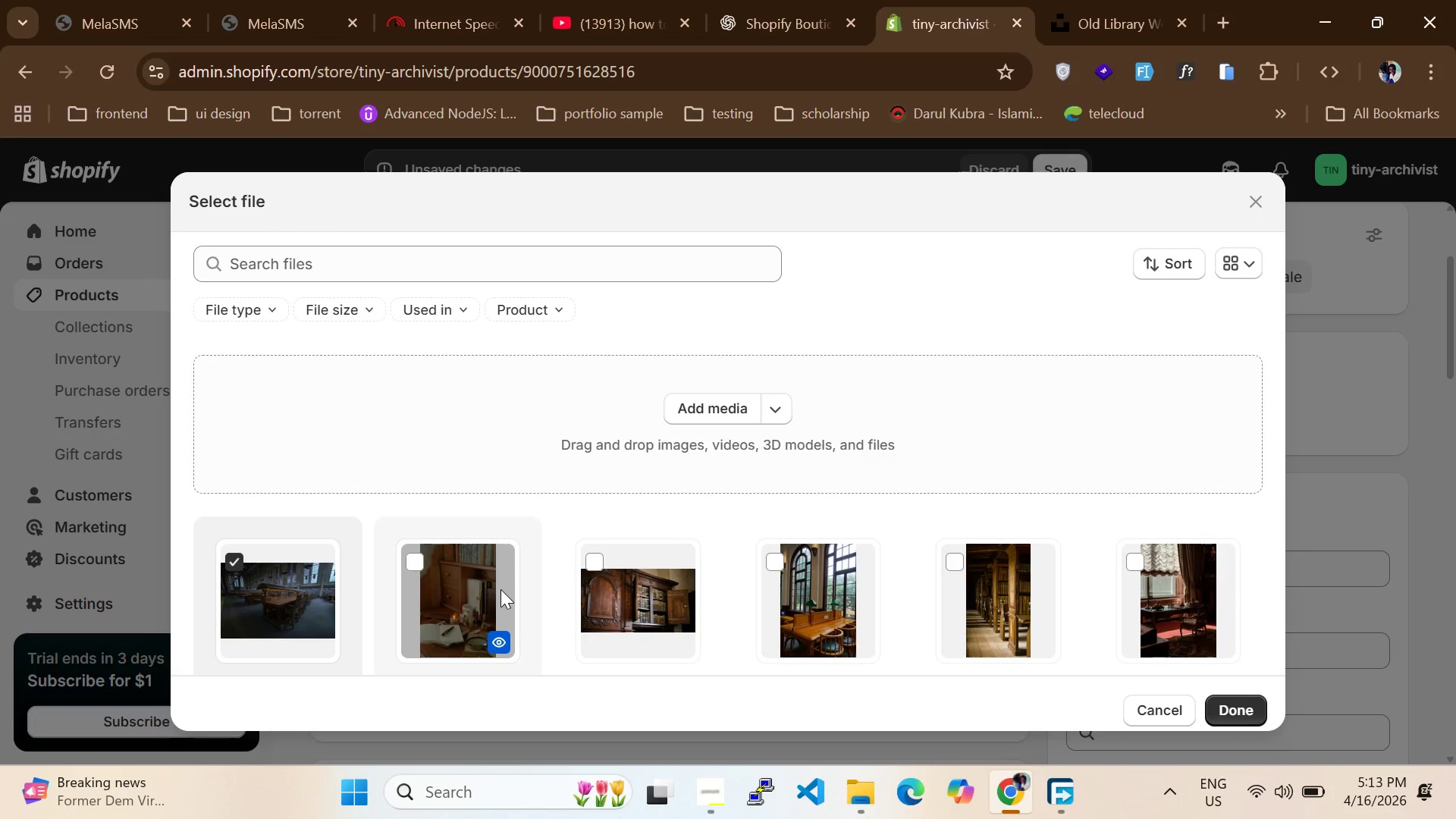 
left_click([466, 590])
 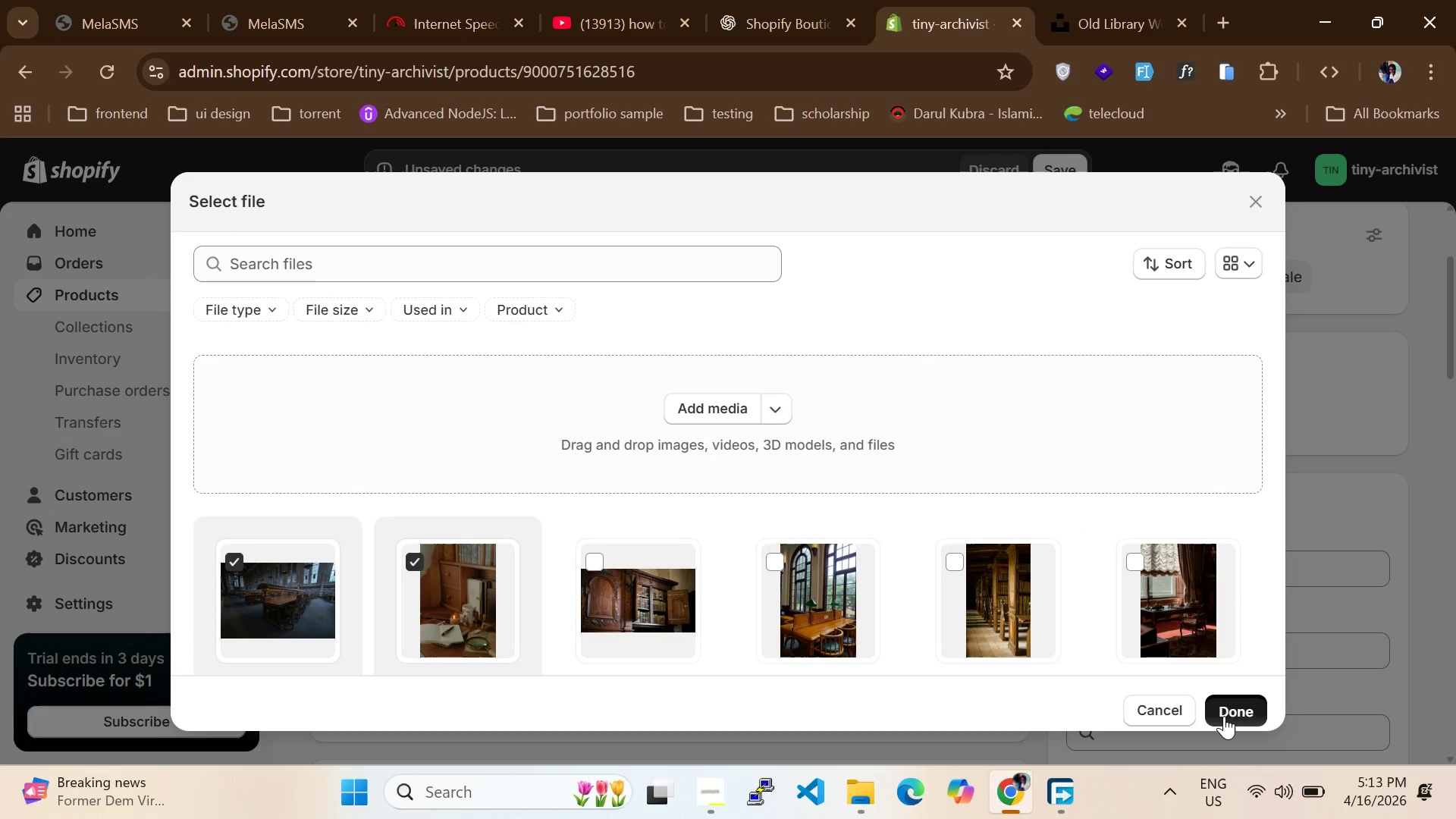 
mouse_move([479, 474])
 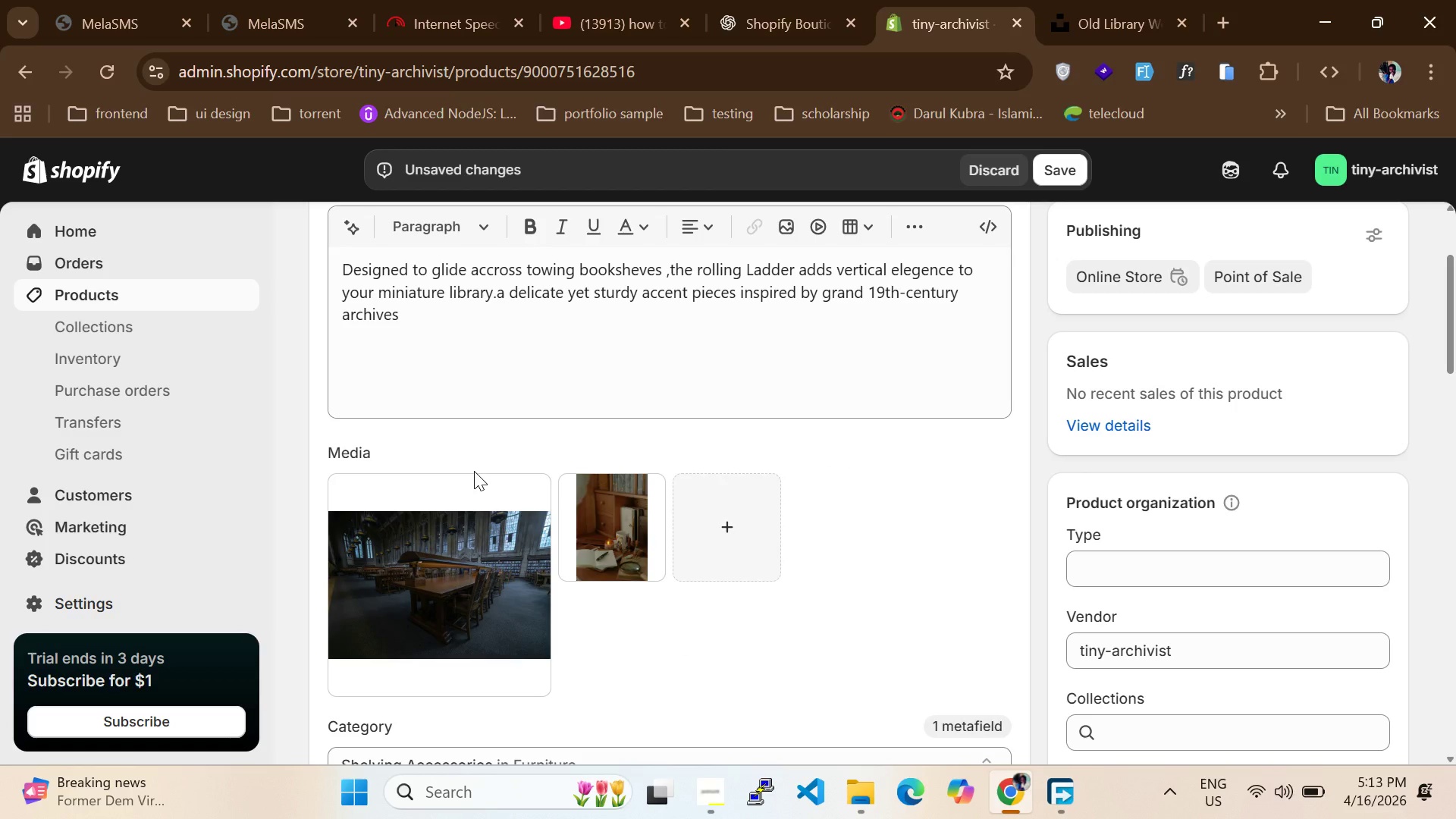 
mouse_move([497, 467])
 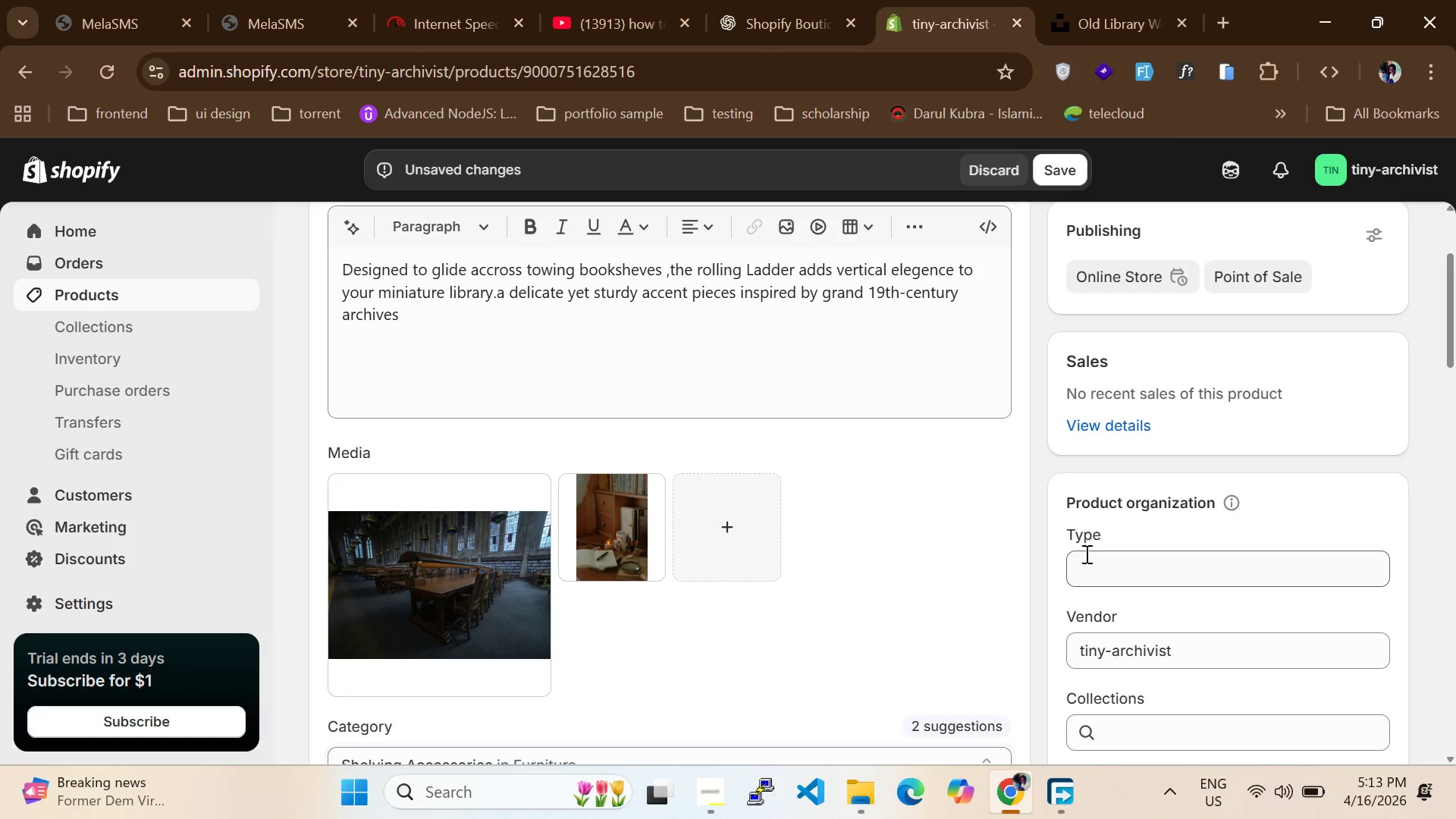 
scroll: coordinate [858, 579], scroll_direction: up, amount: 3.0
 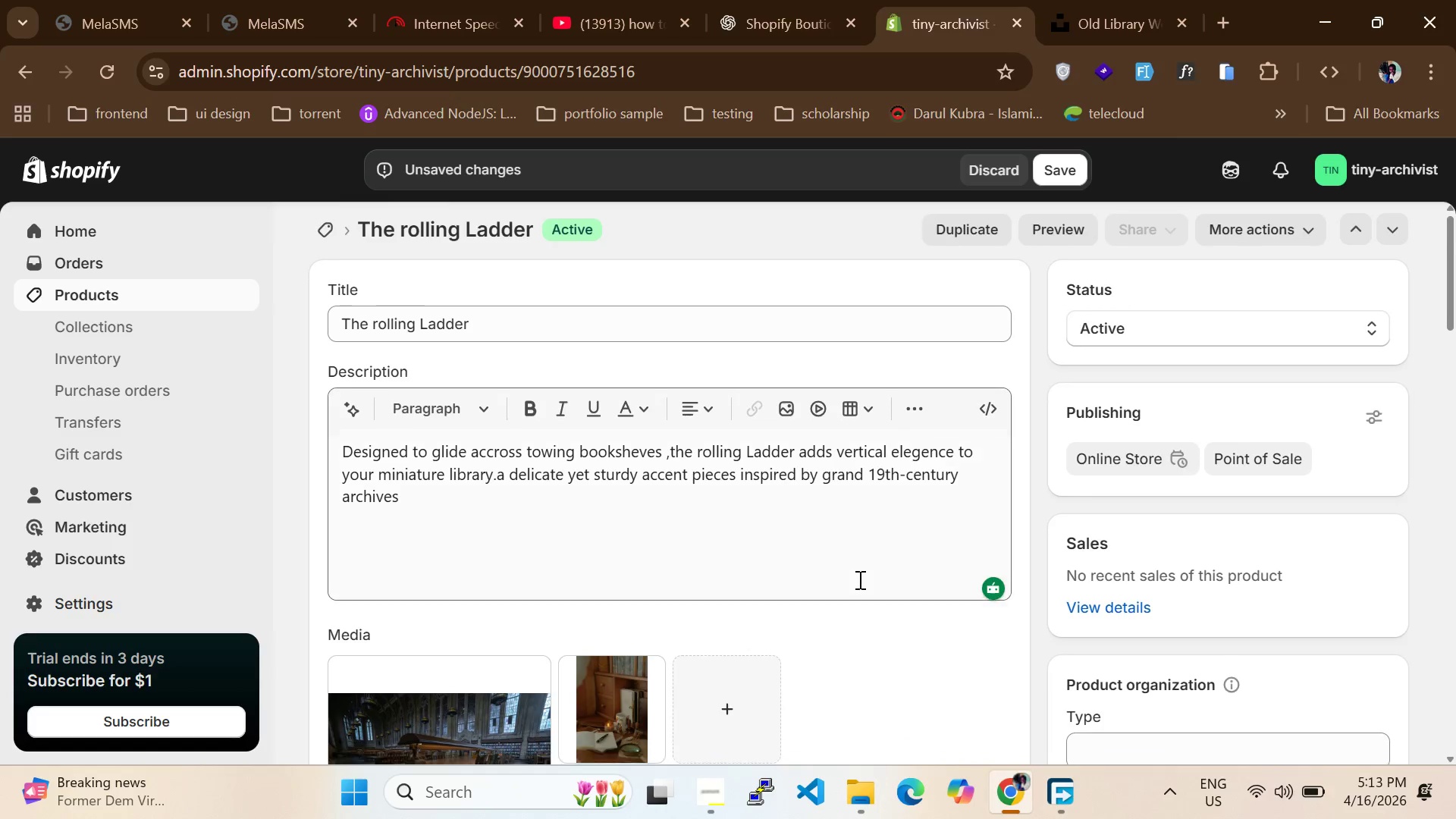 
scroll: coordinate [858, 579], scroll_direction: down, amount: 1.0
 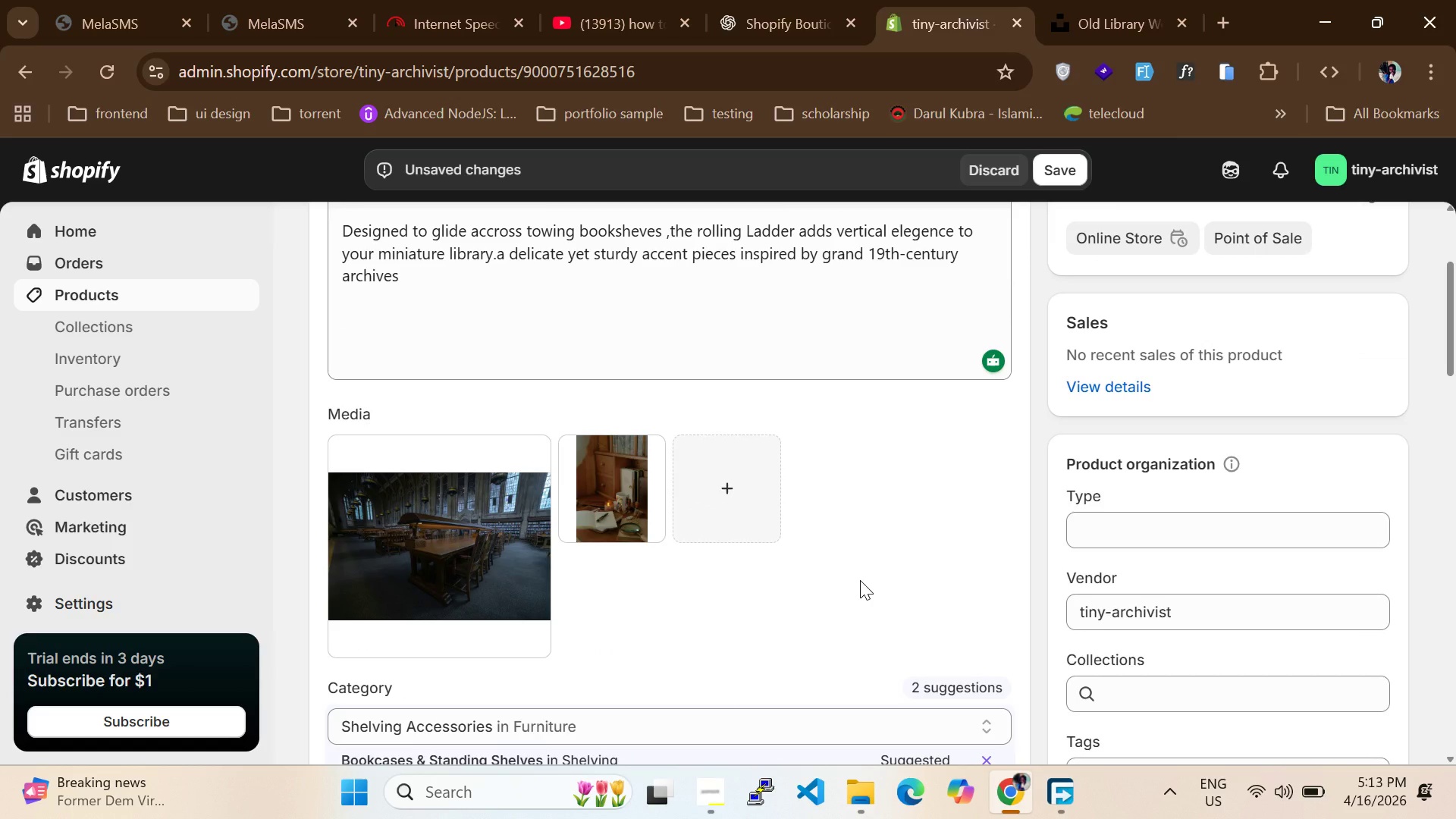 
wait(6.21)
 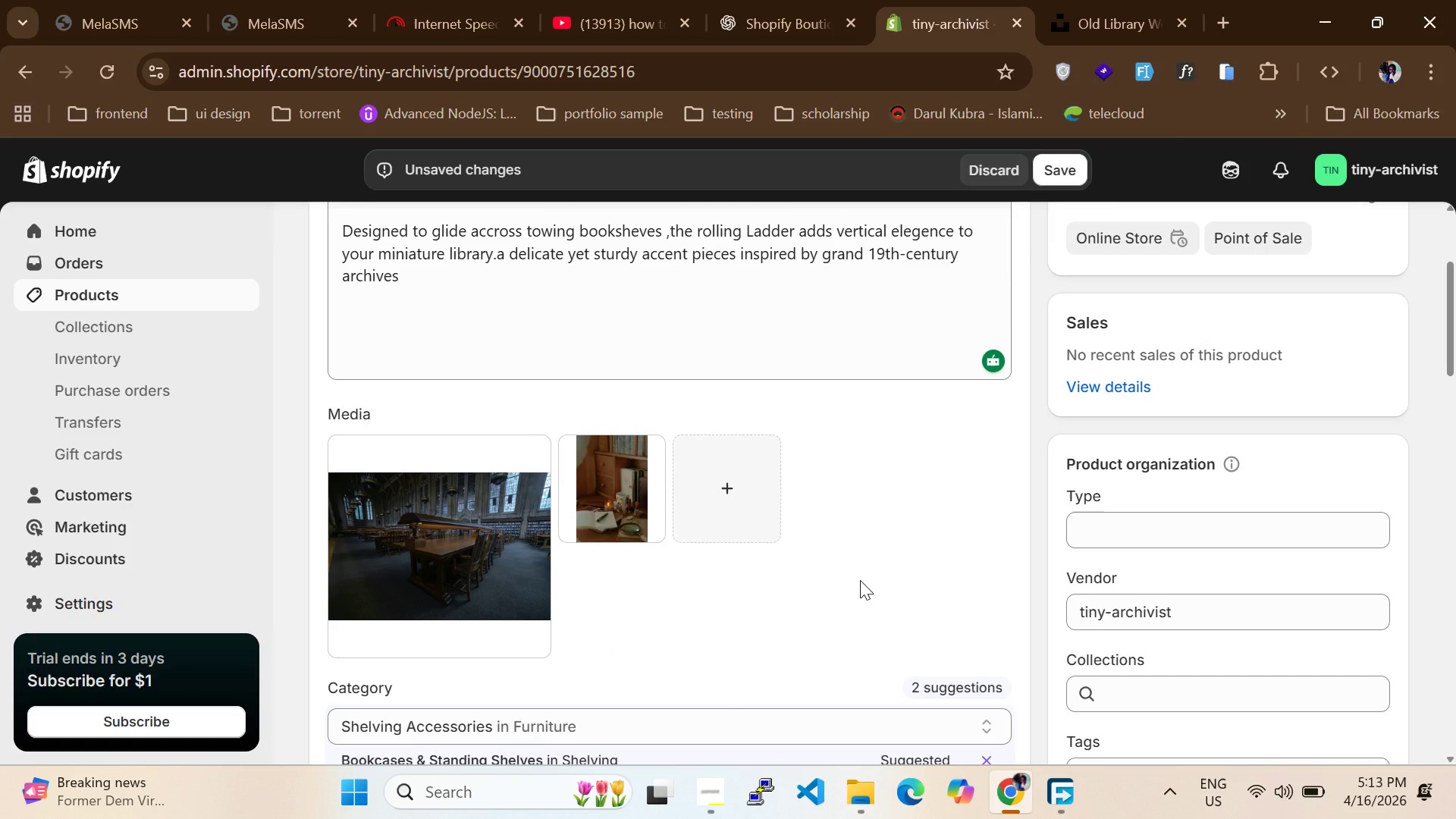 
scroll: coordinate [1124, 534], scroll_direction: none, amount: 0.0
 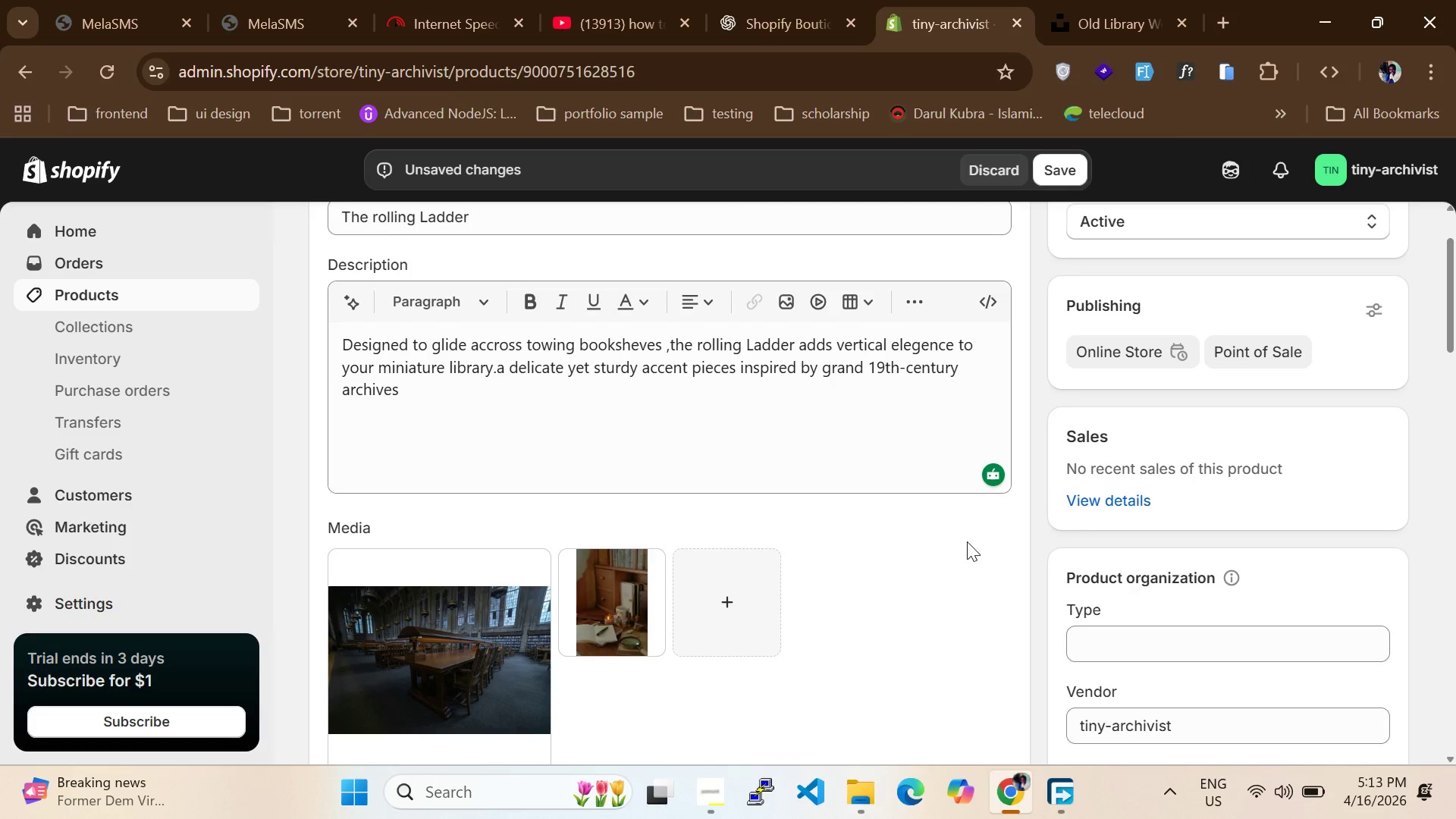 
scroll: coordinate [967, 541], scroll_direction: up, amount: 3.0
 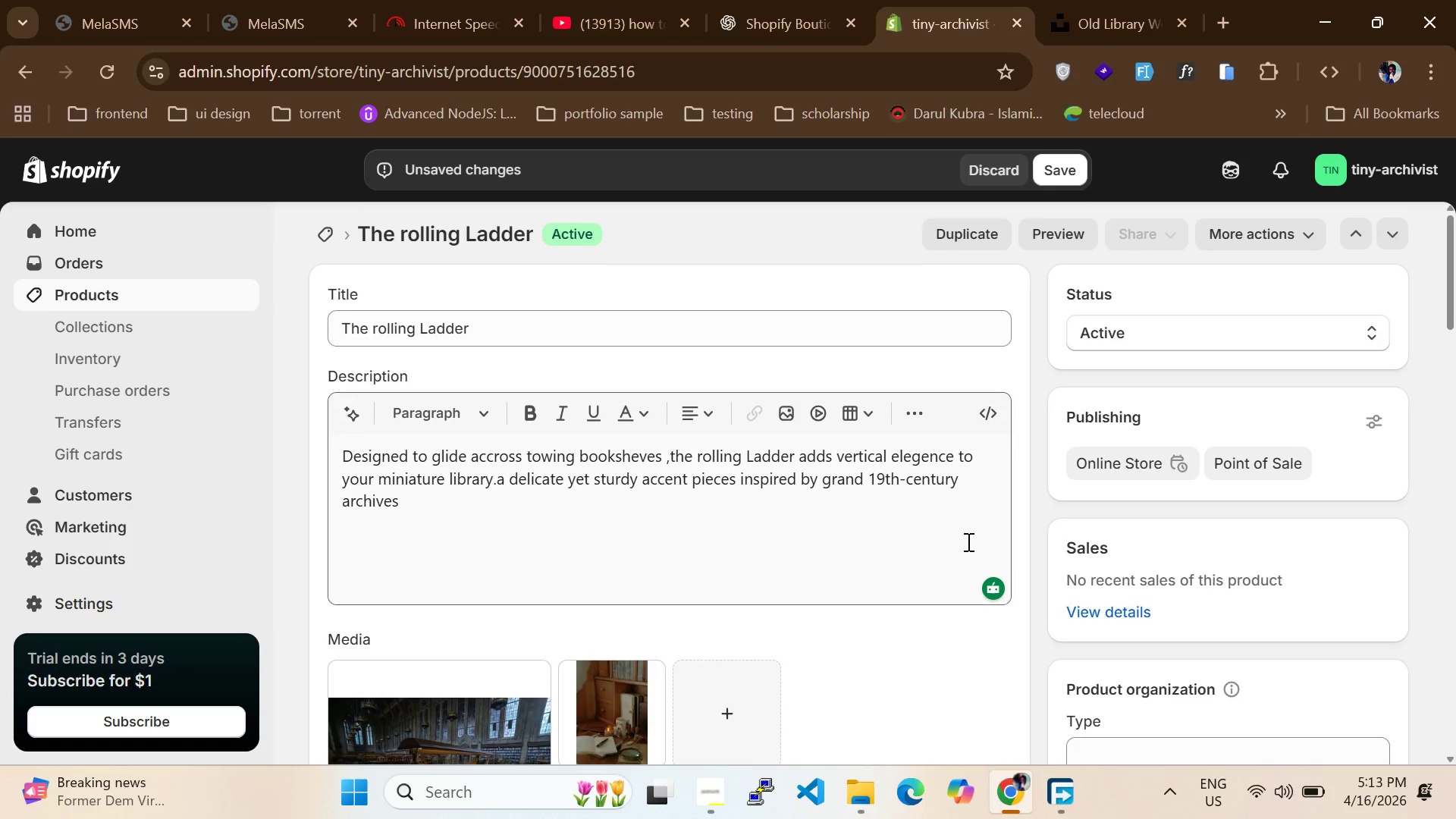 
scroll: coordinate [967, 541], scroll_direction: down, amount: 2.0
 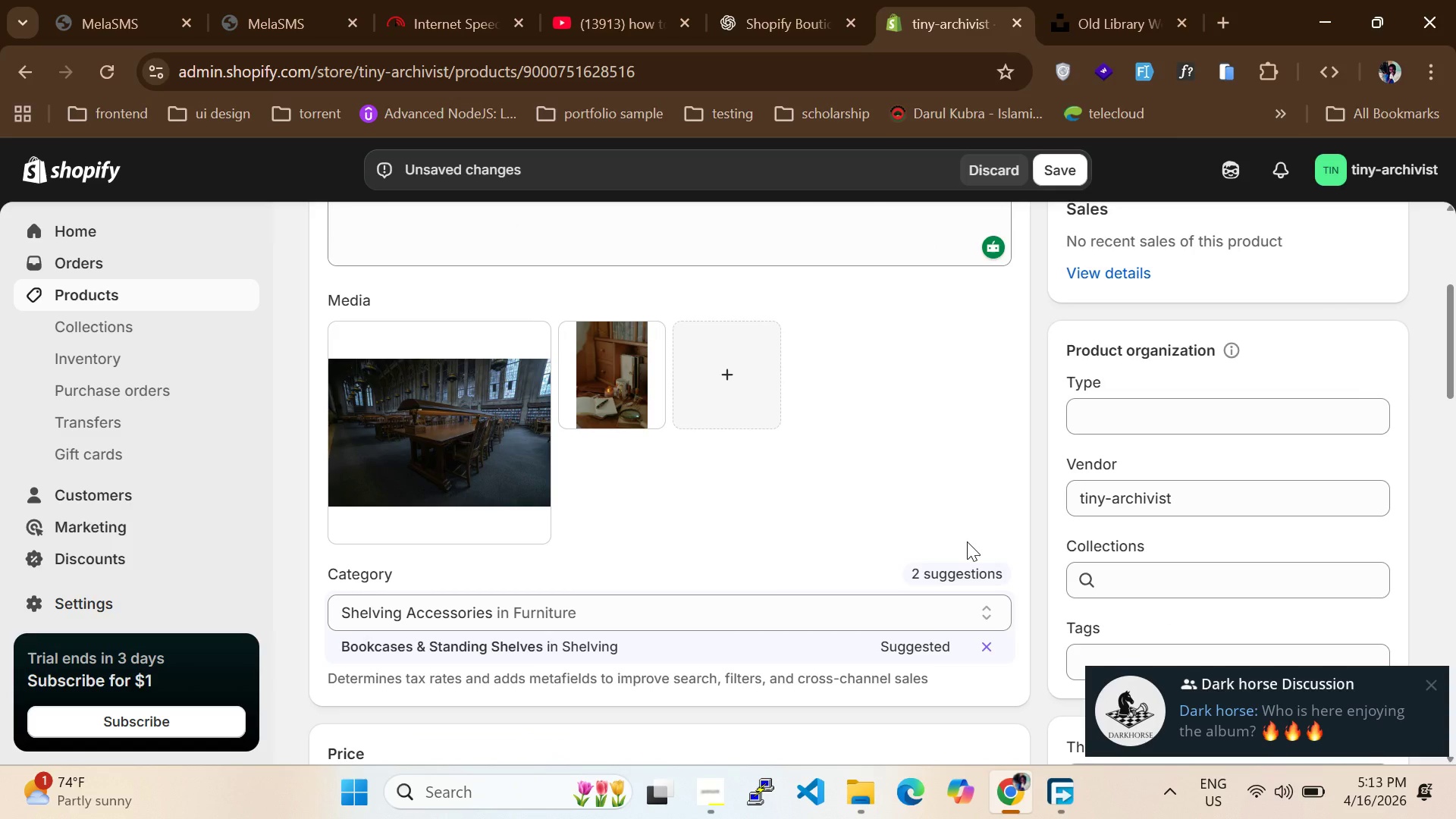 
left_click([1126, 587])
 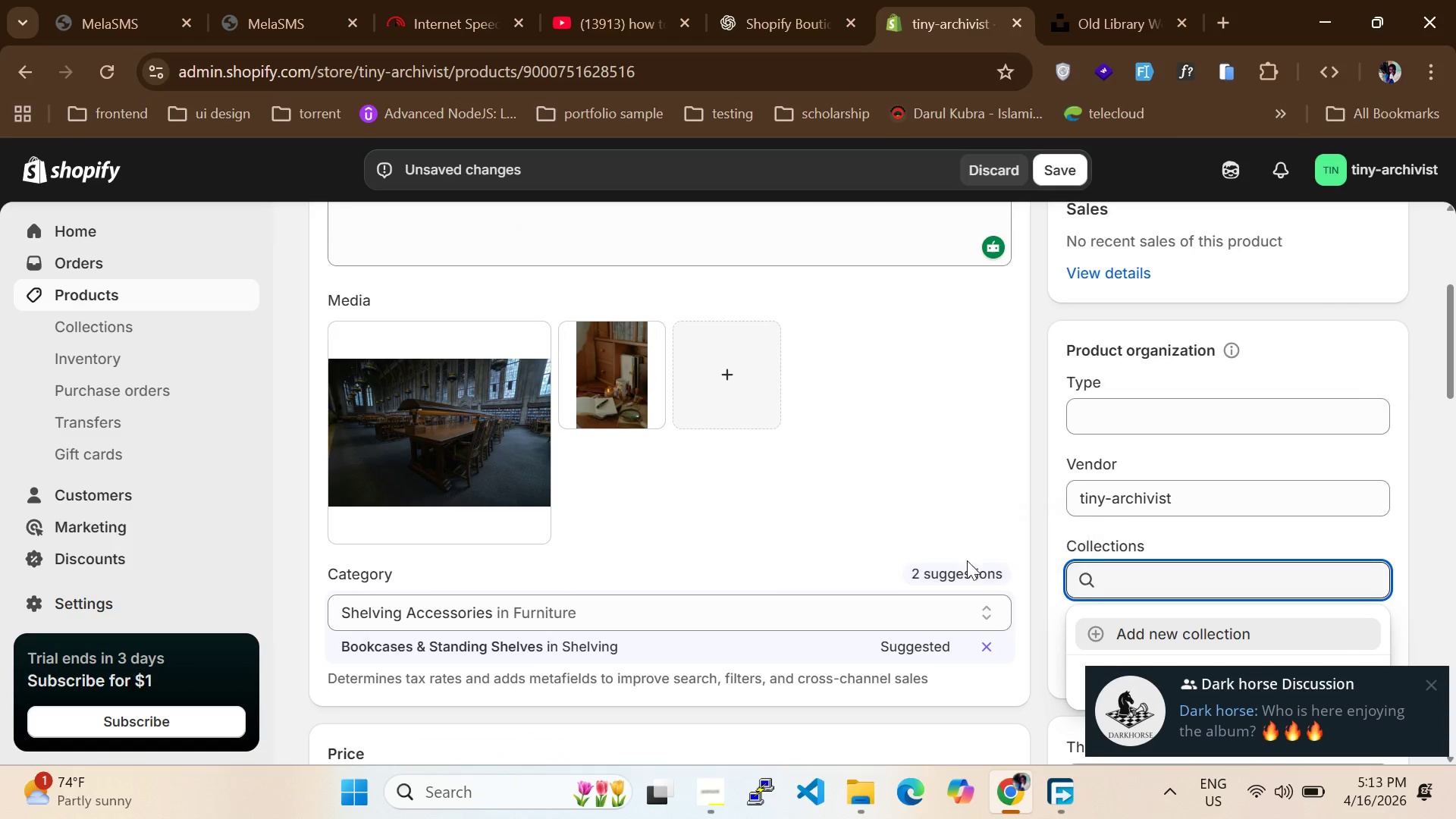 
scroll: coordinate [983, 556], scroll_direction: down, amount: 2.0
 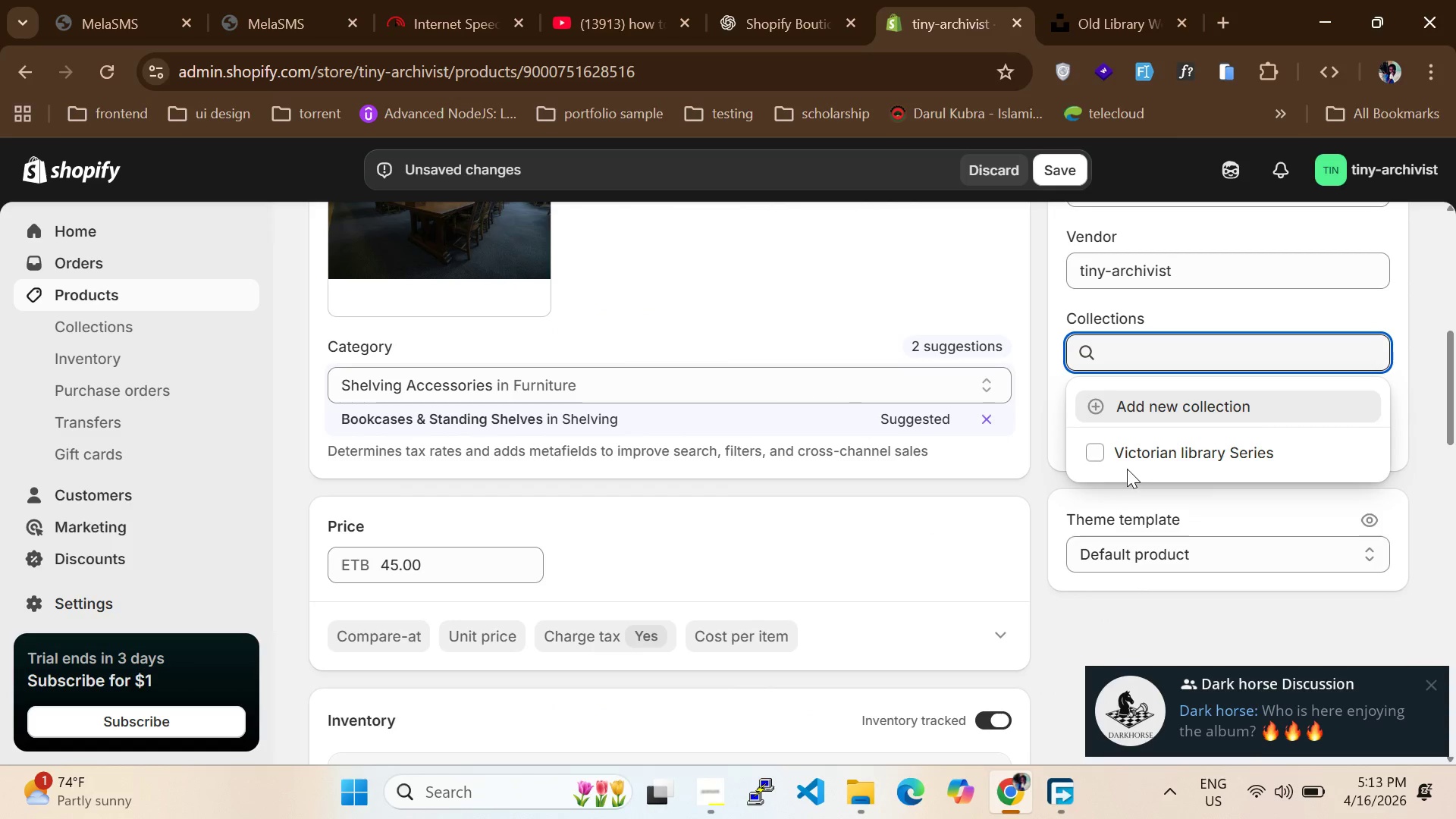 
left_click([1191, 457])
 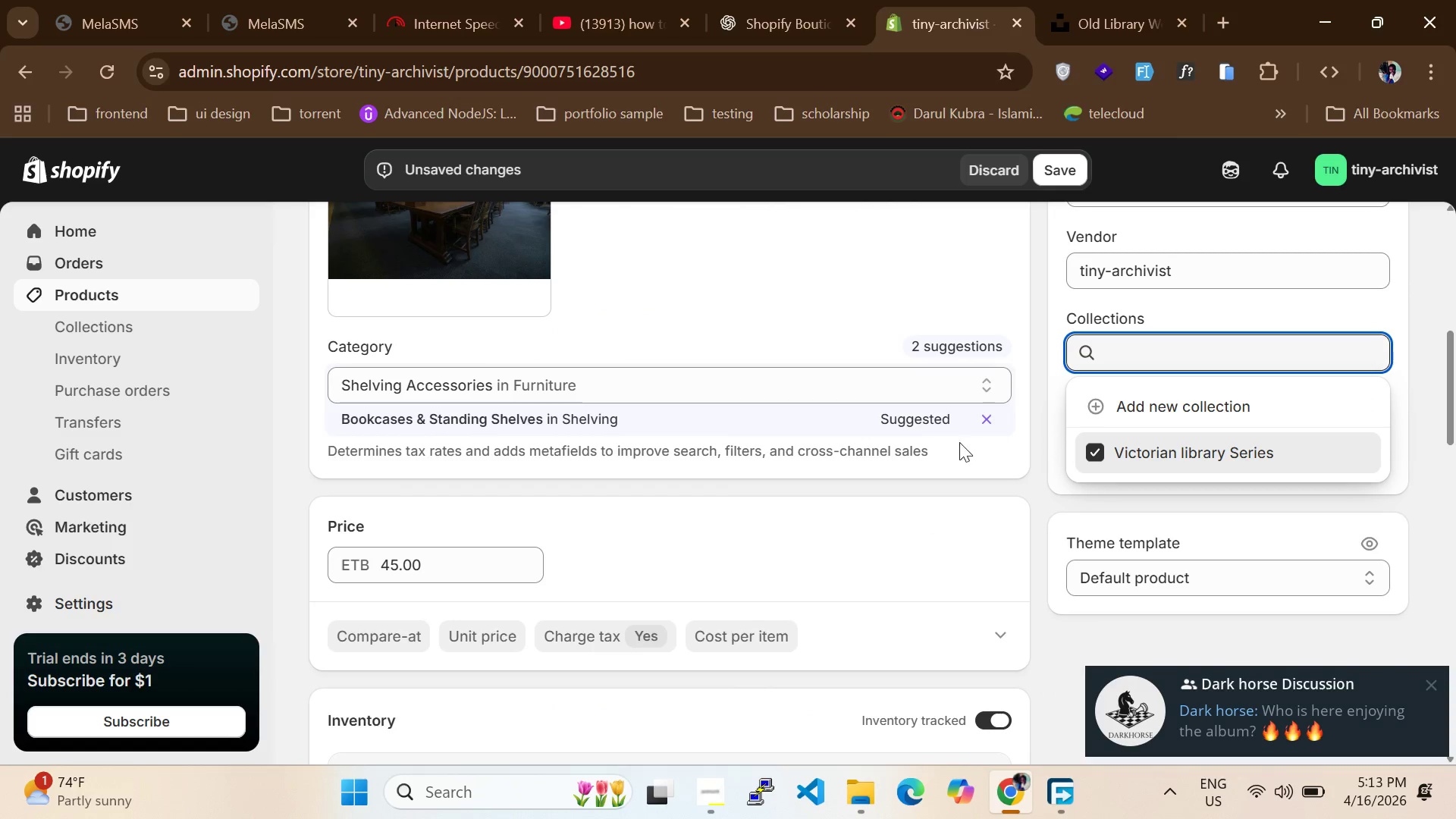 
left_click([792, 311])
 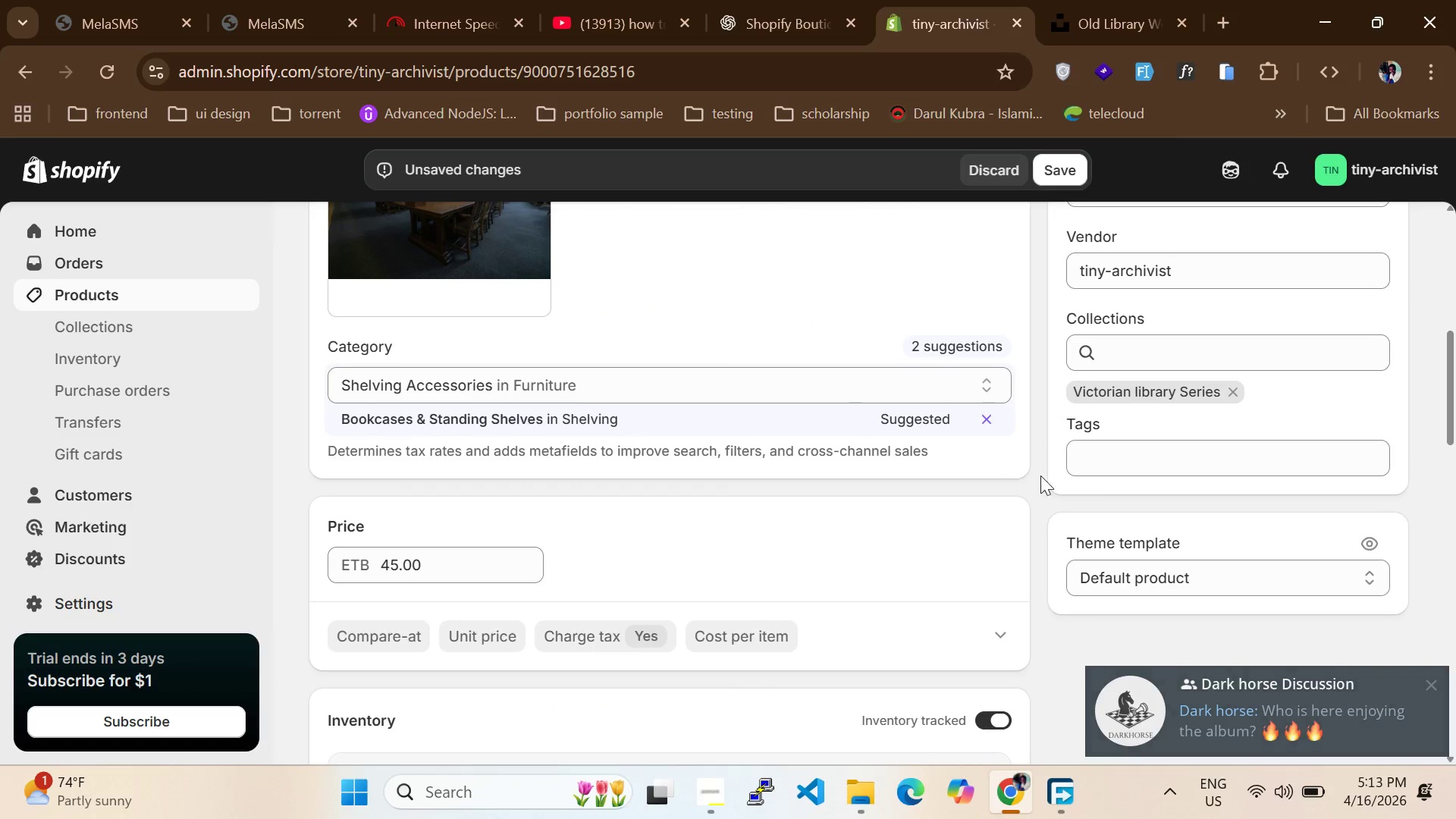 
scroll: coordinate [677, 512], scroll_direction: down, amount: 11.0
 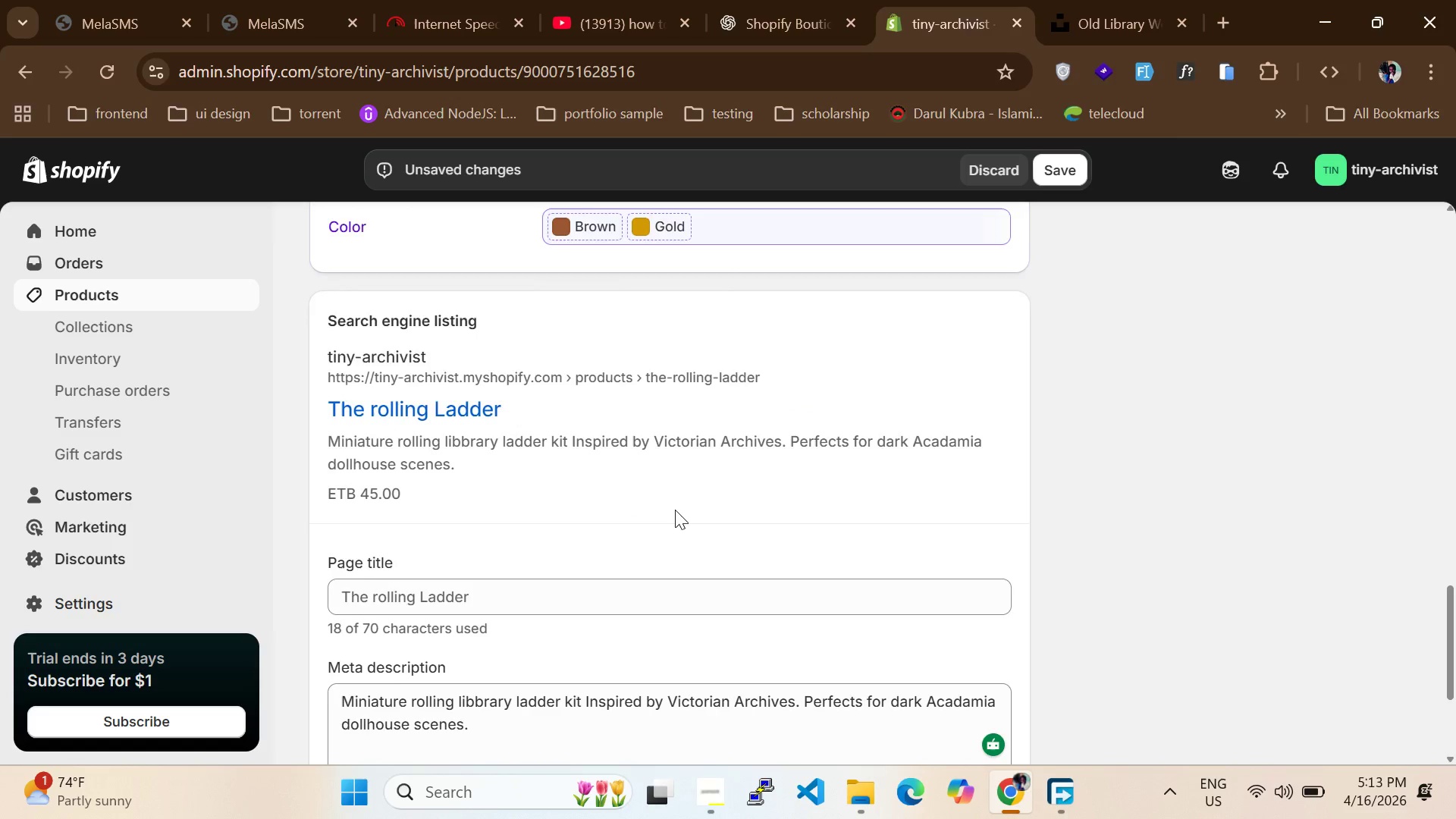 
scroll: coordinate [858, 496], scroll_direction: up, amount: 8.0
 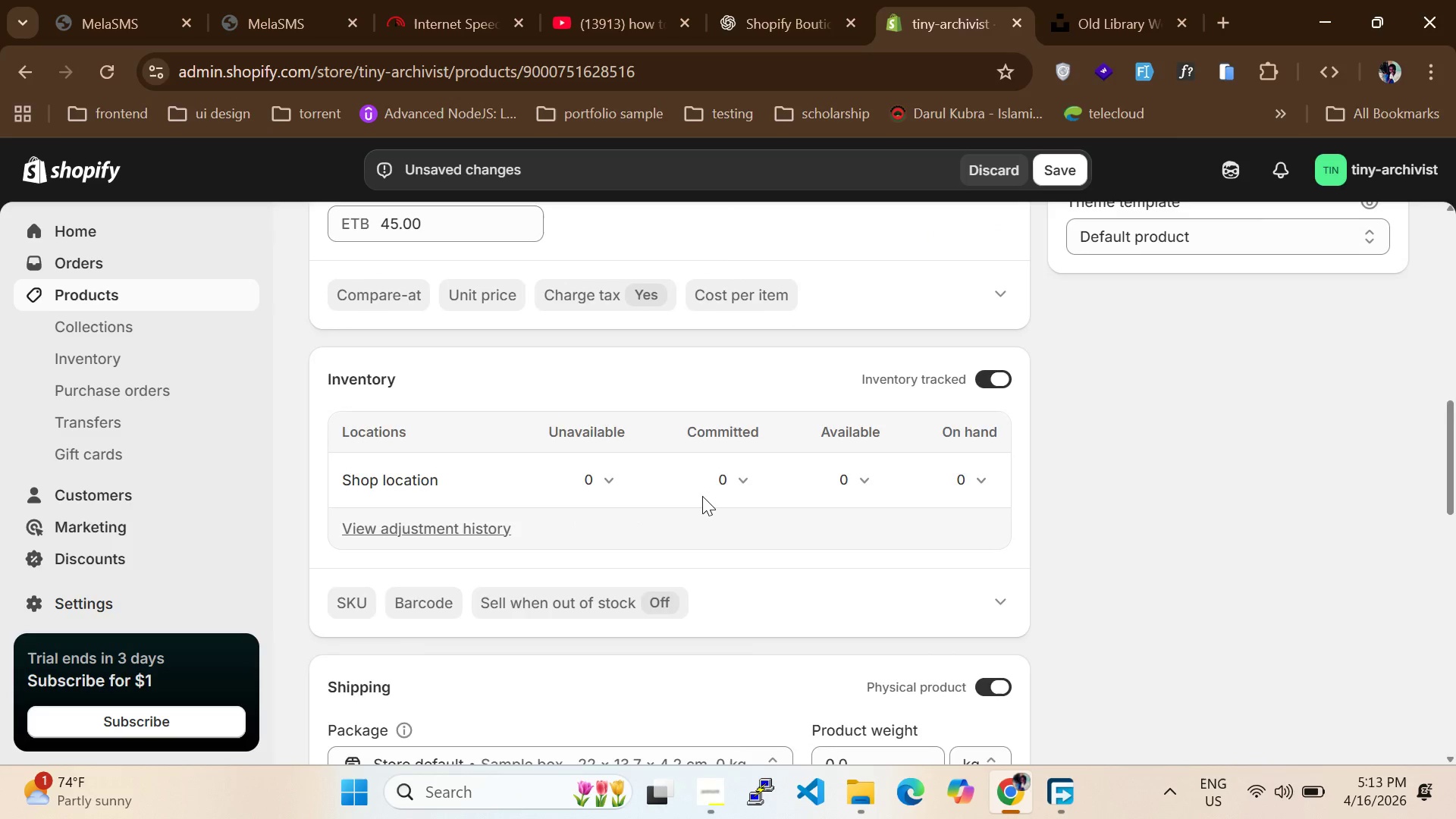 
scroll: coordinate [698, 491], scroll_direction: down, amount: 12.0
 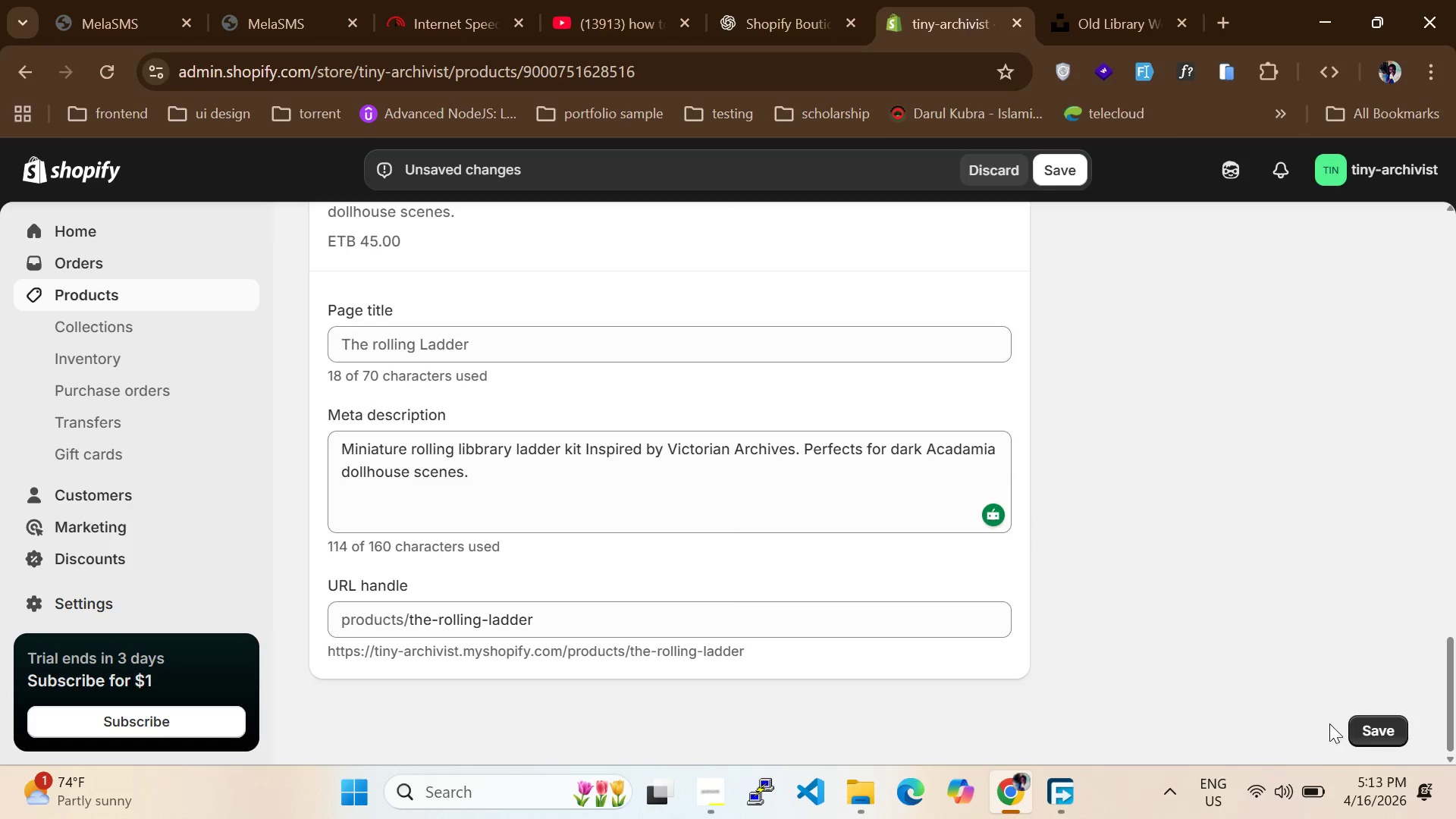 
left_click([1386, 736])
 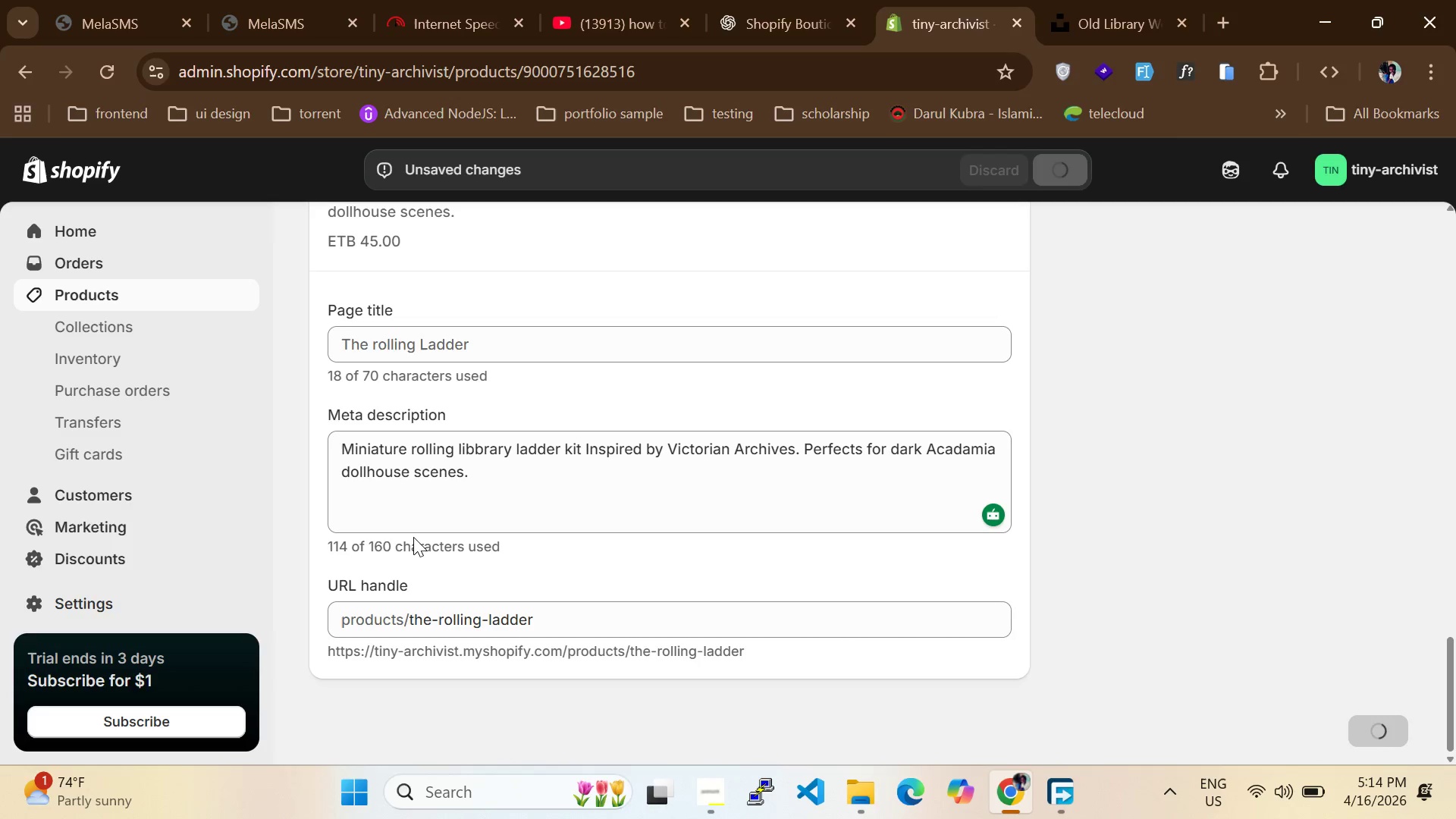 
wait(5.11)
 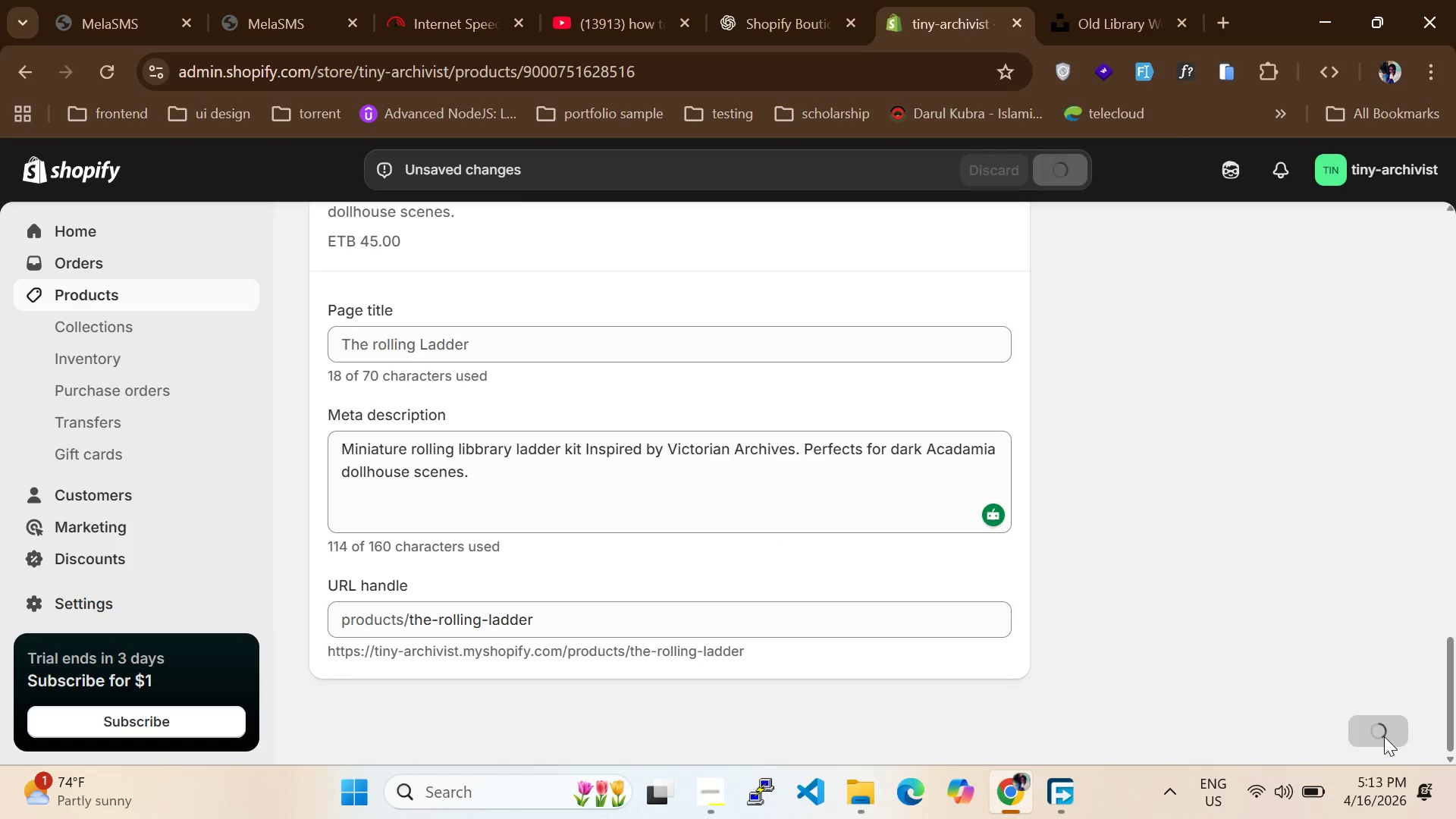 
scroll: coordinate [403, 501], scroll_direction: none, amount: 0.0
 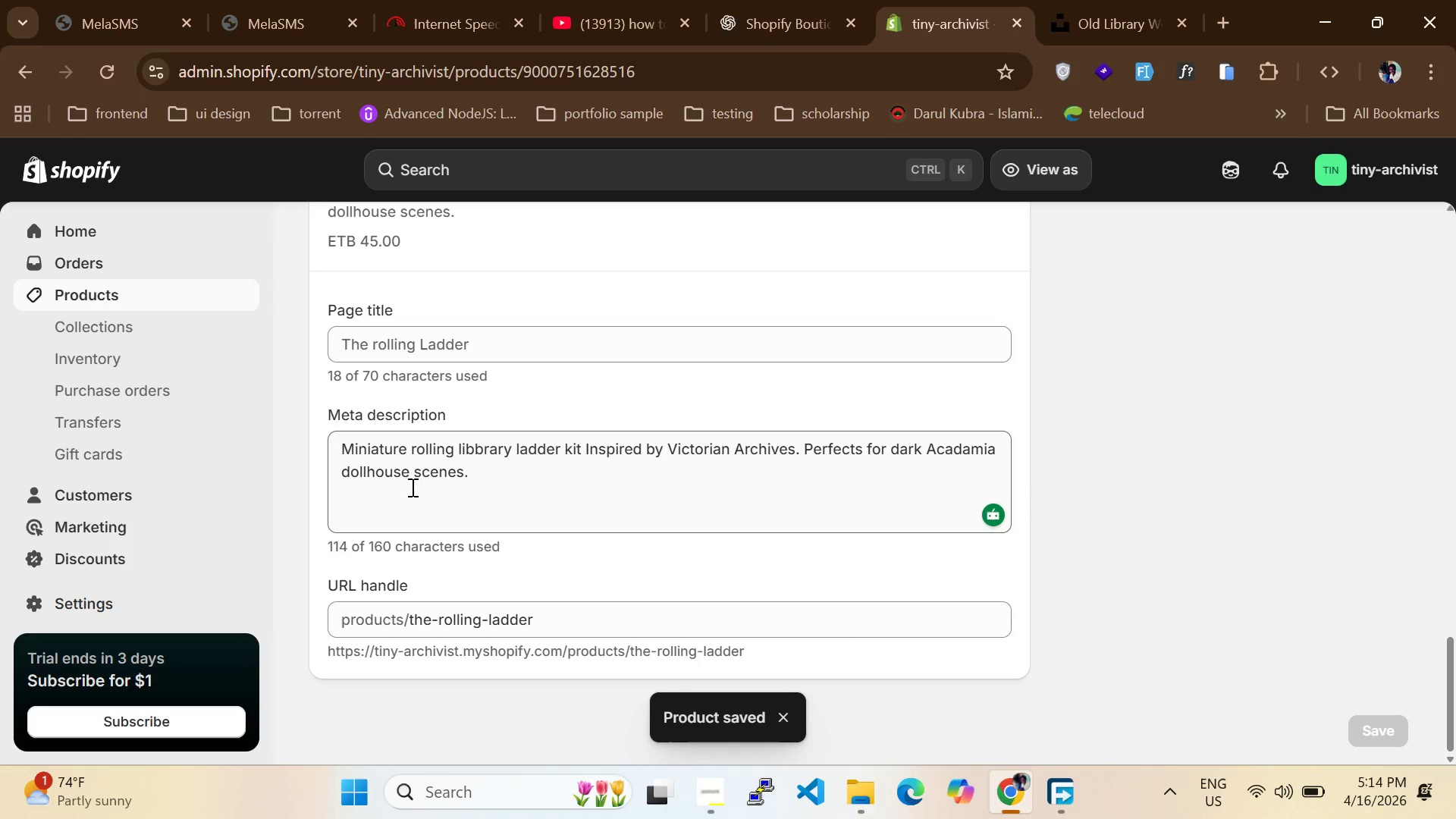 
scroll: coordinate [504, 491], scroll_direction: down, amount: 3.0
 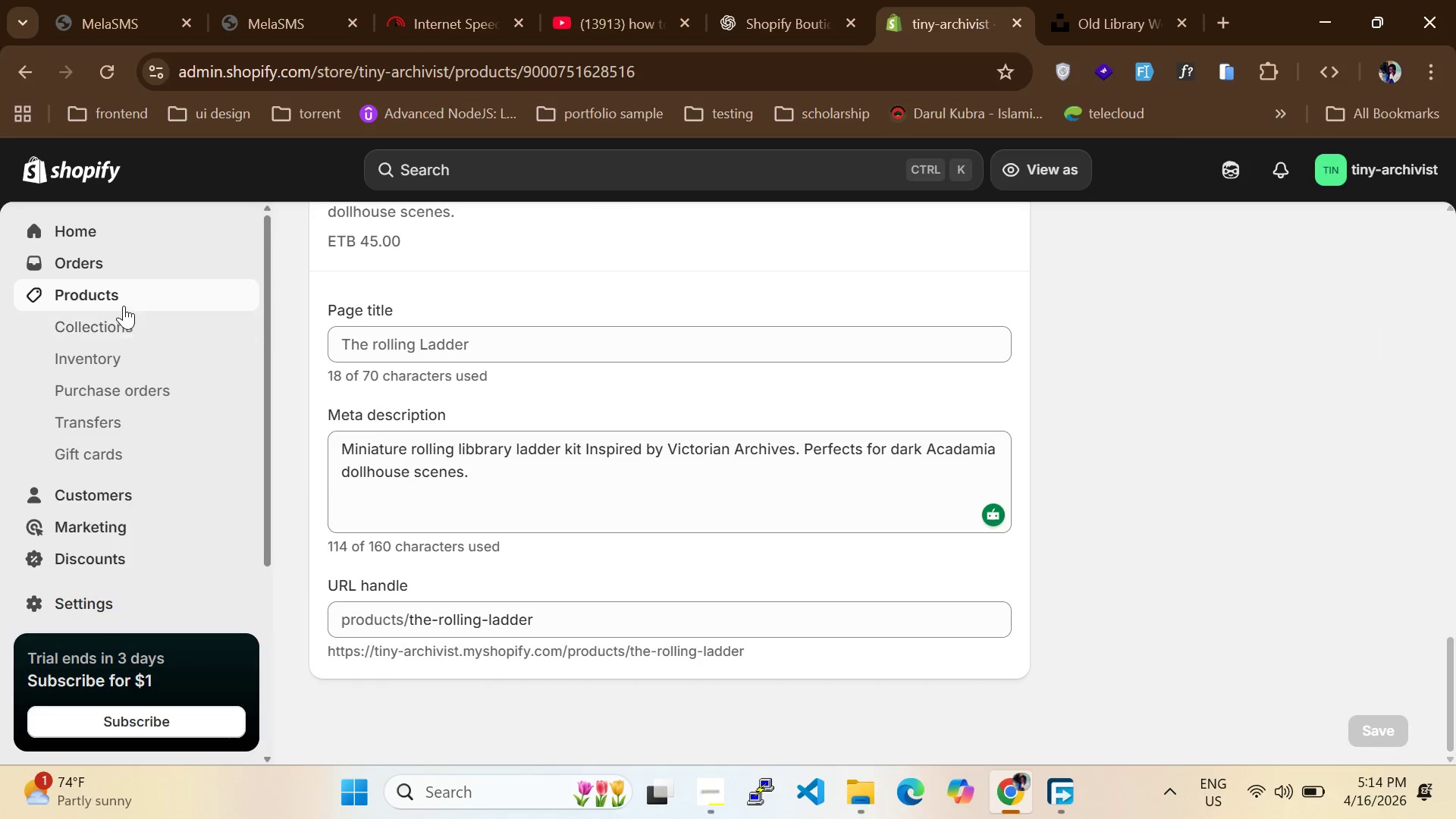 
left_click([99, 290])
 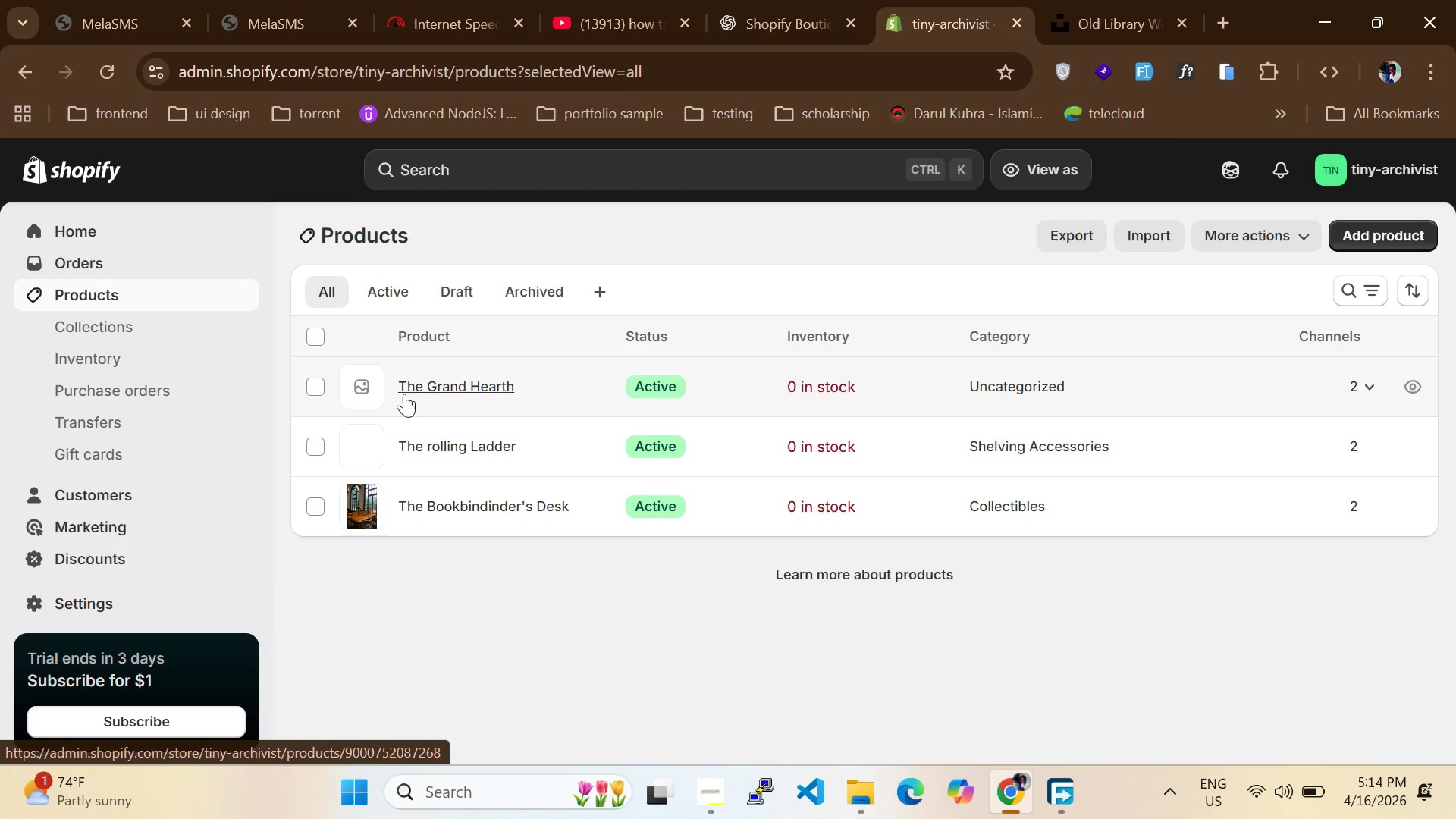 
left_click([445, 388])
 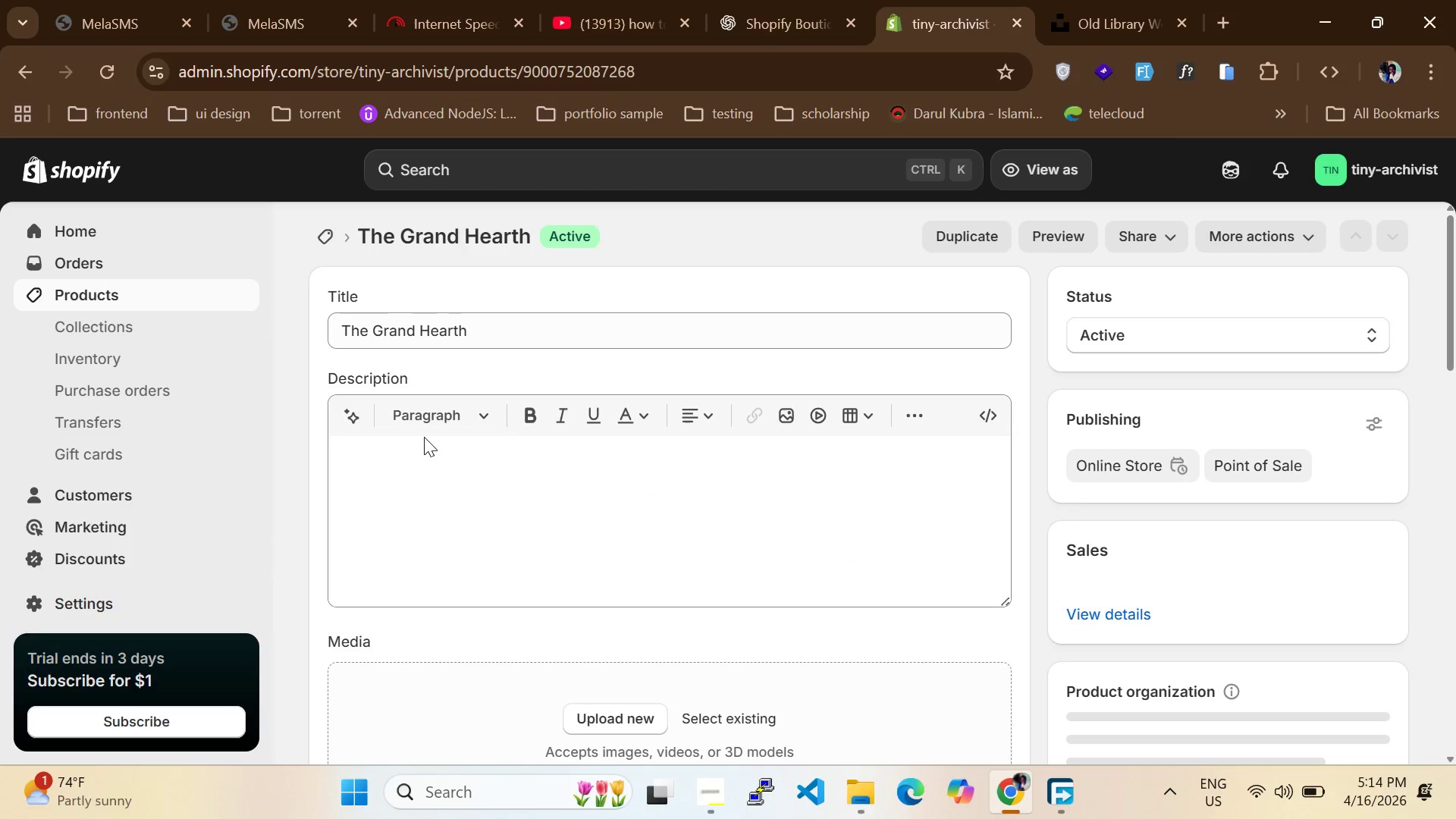 
scroll: coordinate [572, 559], scroll_direction: down, amount: 32.0
 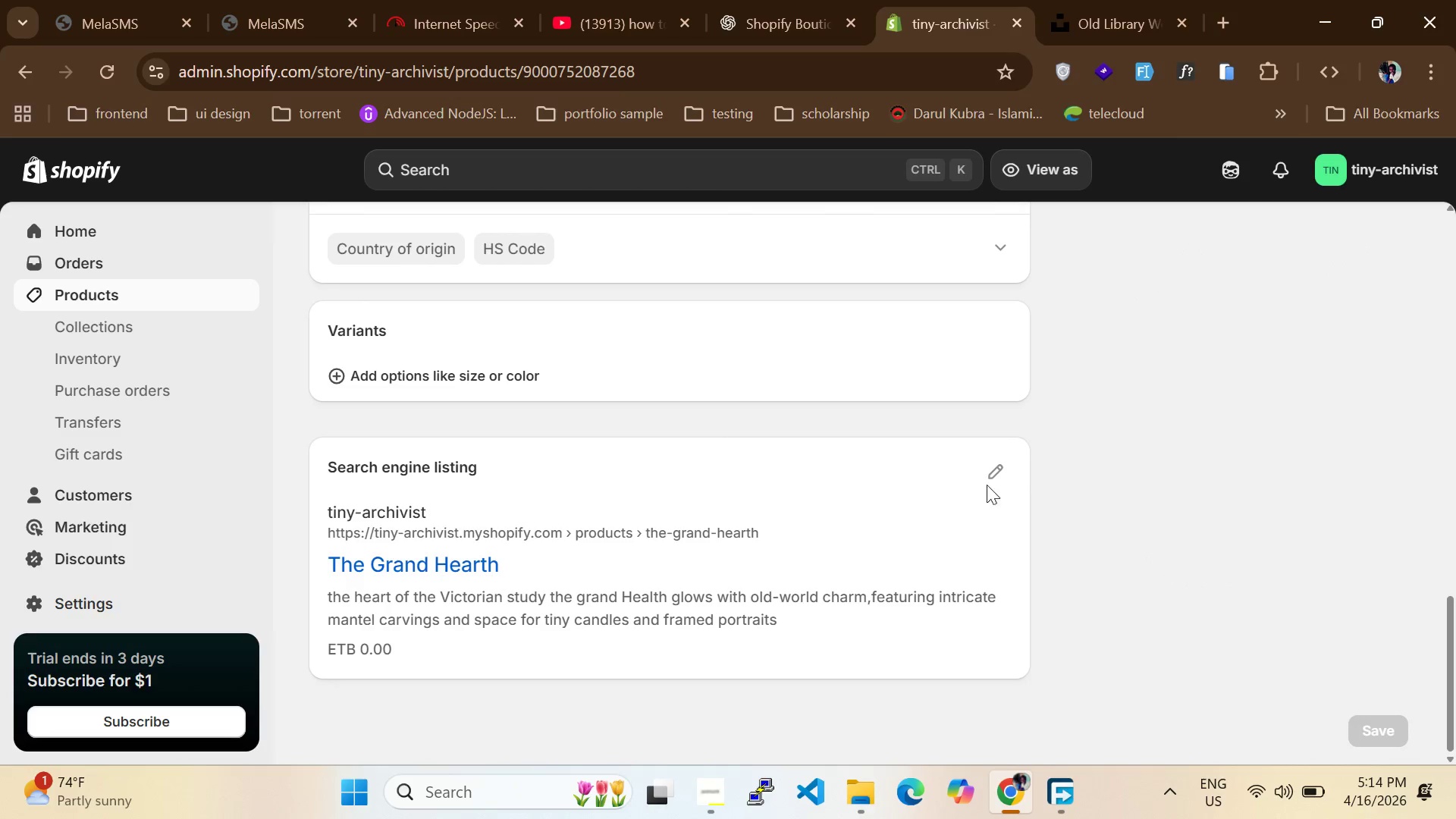 
left_click([1009, 466])
 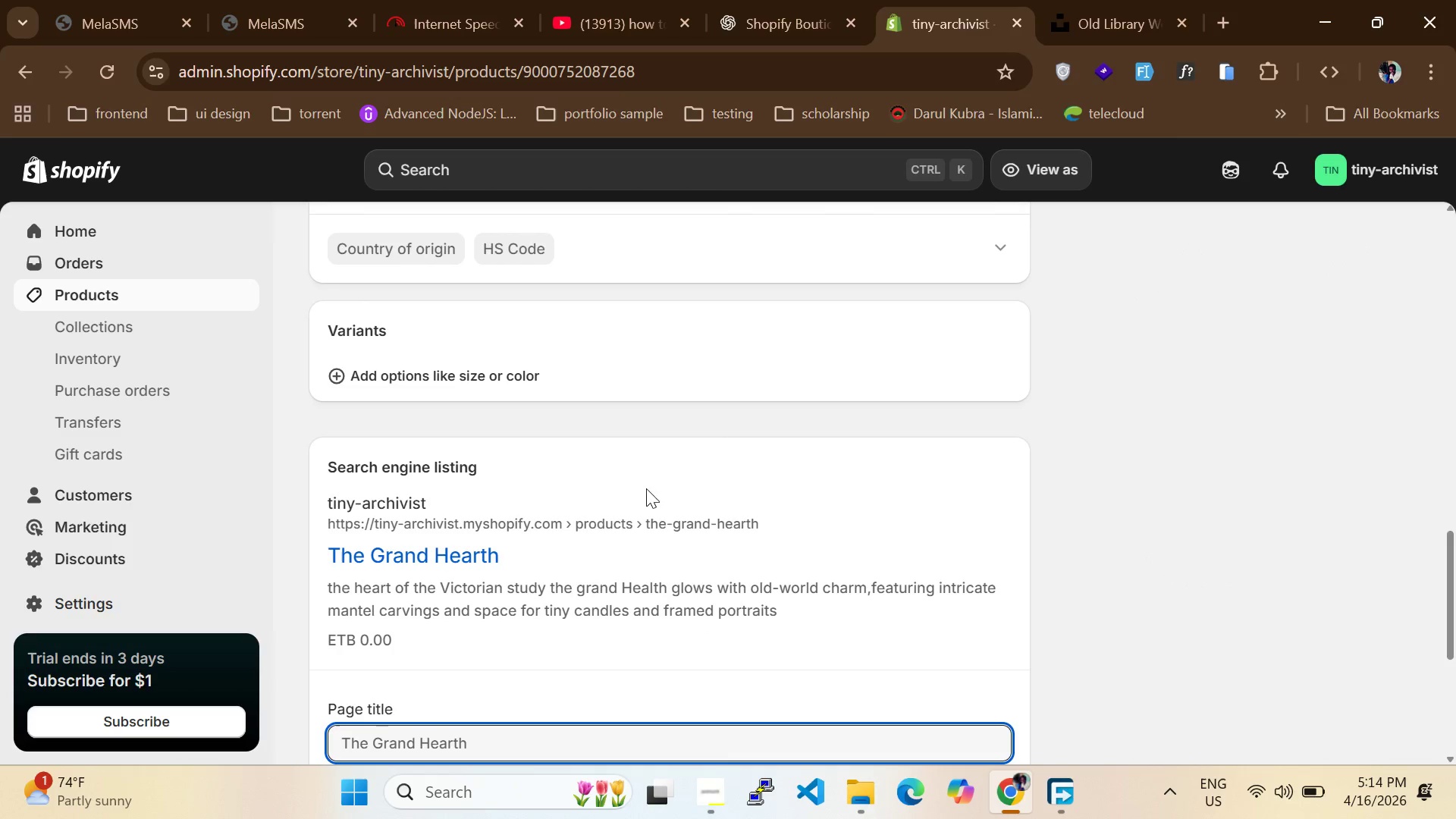 
scroll: coordinate [556, 540], scroll_direction: down, amount: 2.0
 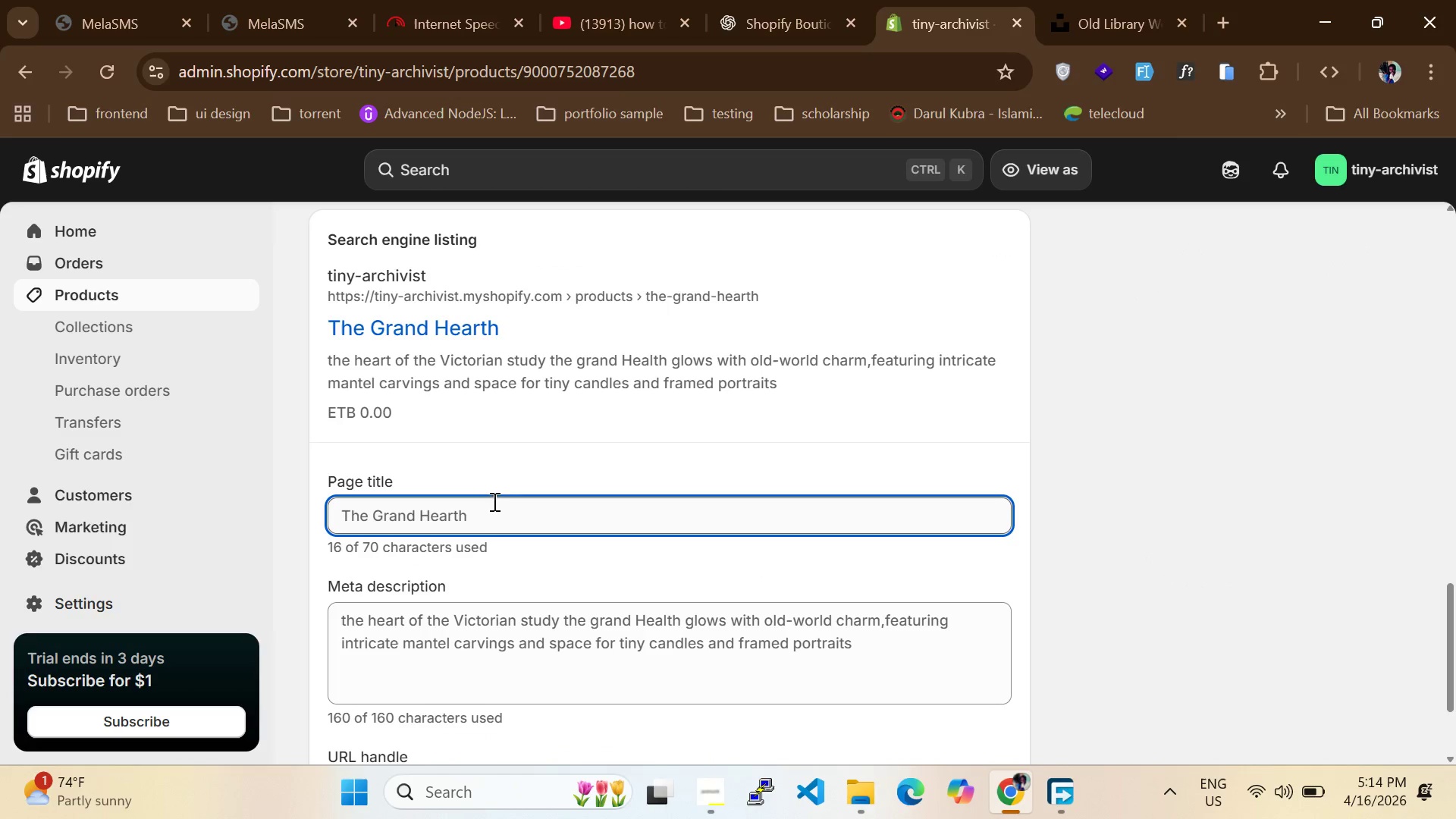 
double_click([497, 519])
 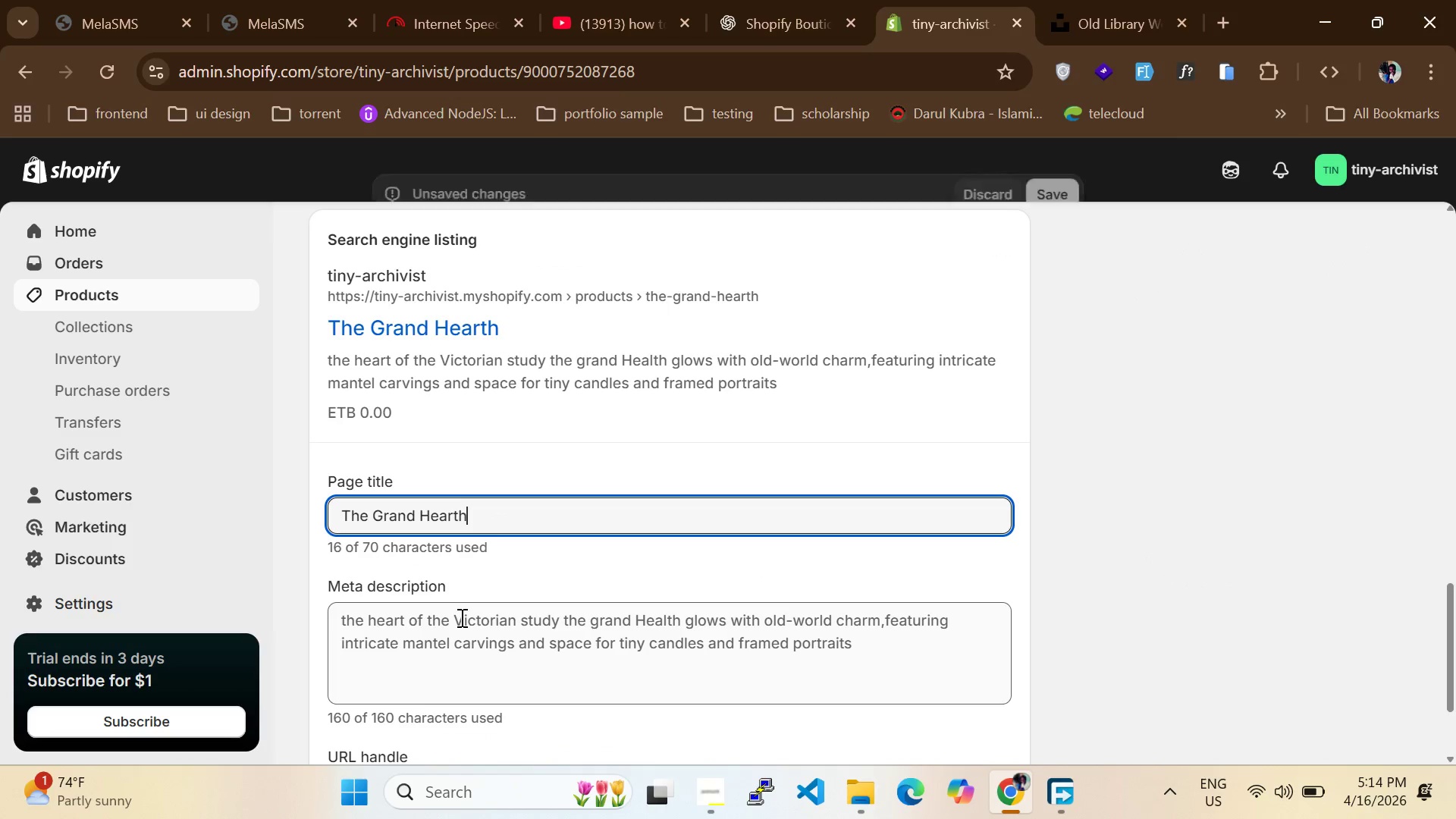 
double_click([460, 617])
 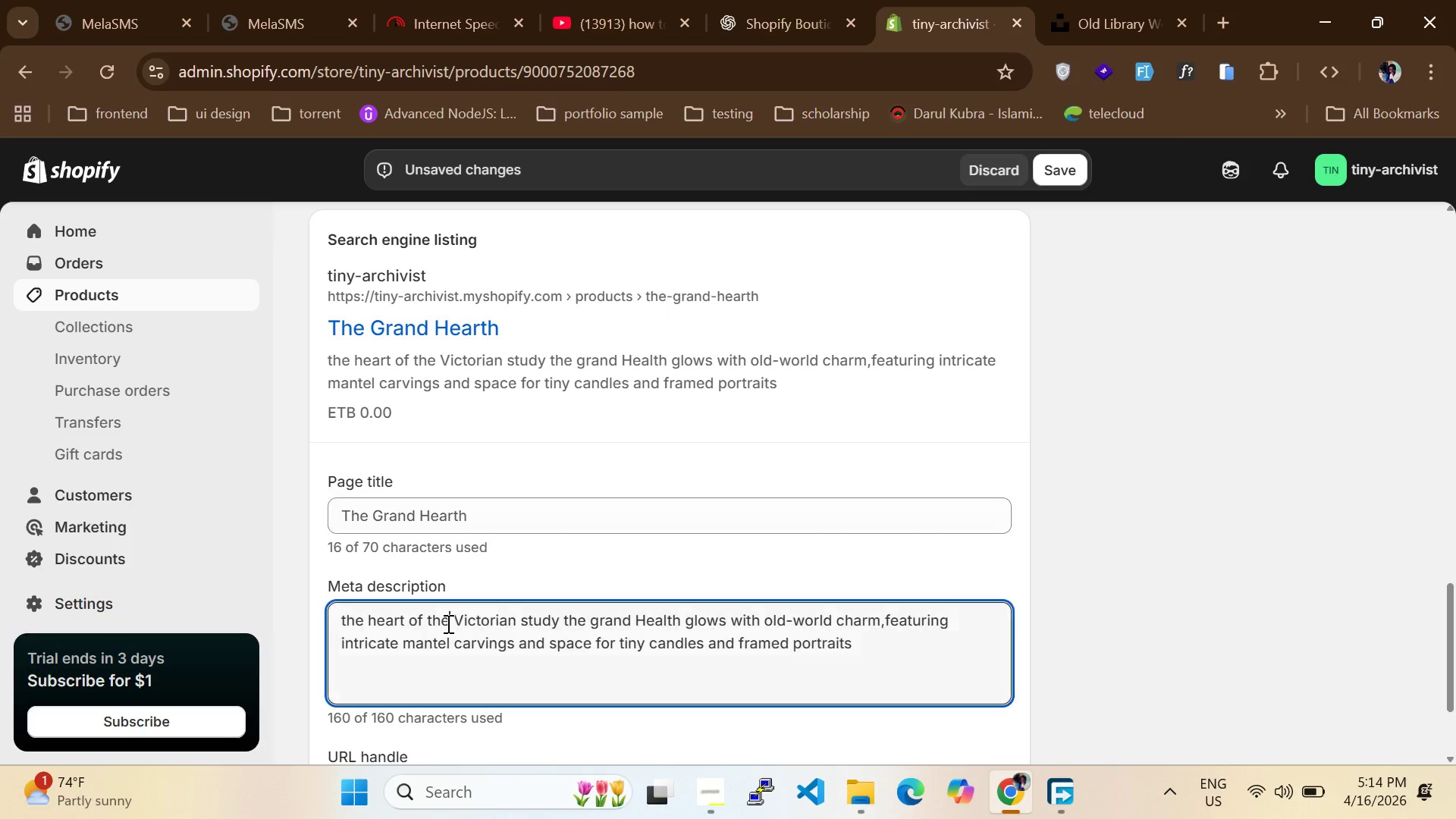 
triple_click([447, 623])
 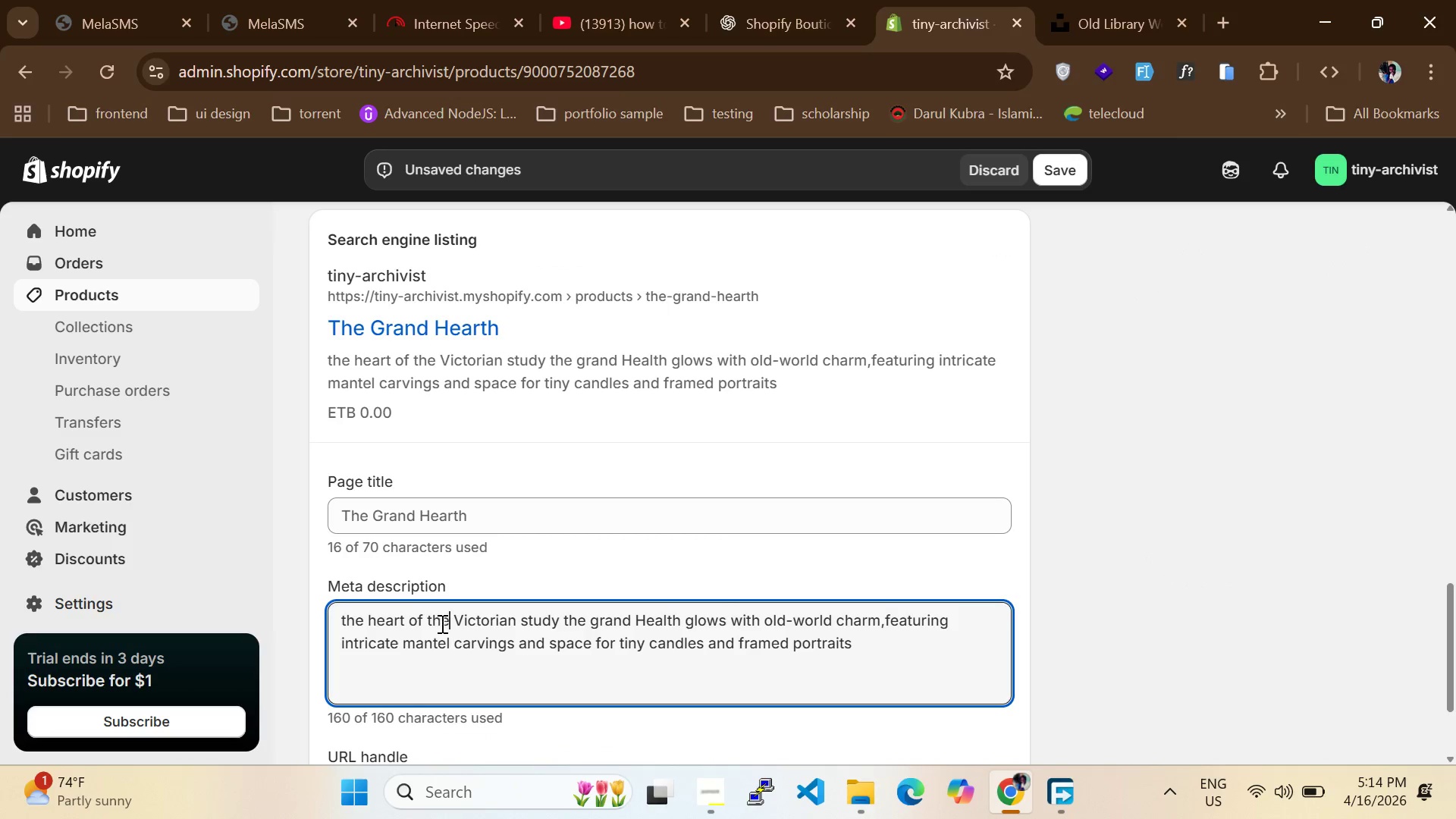 
key(Control+A)
 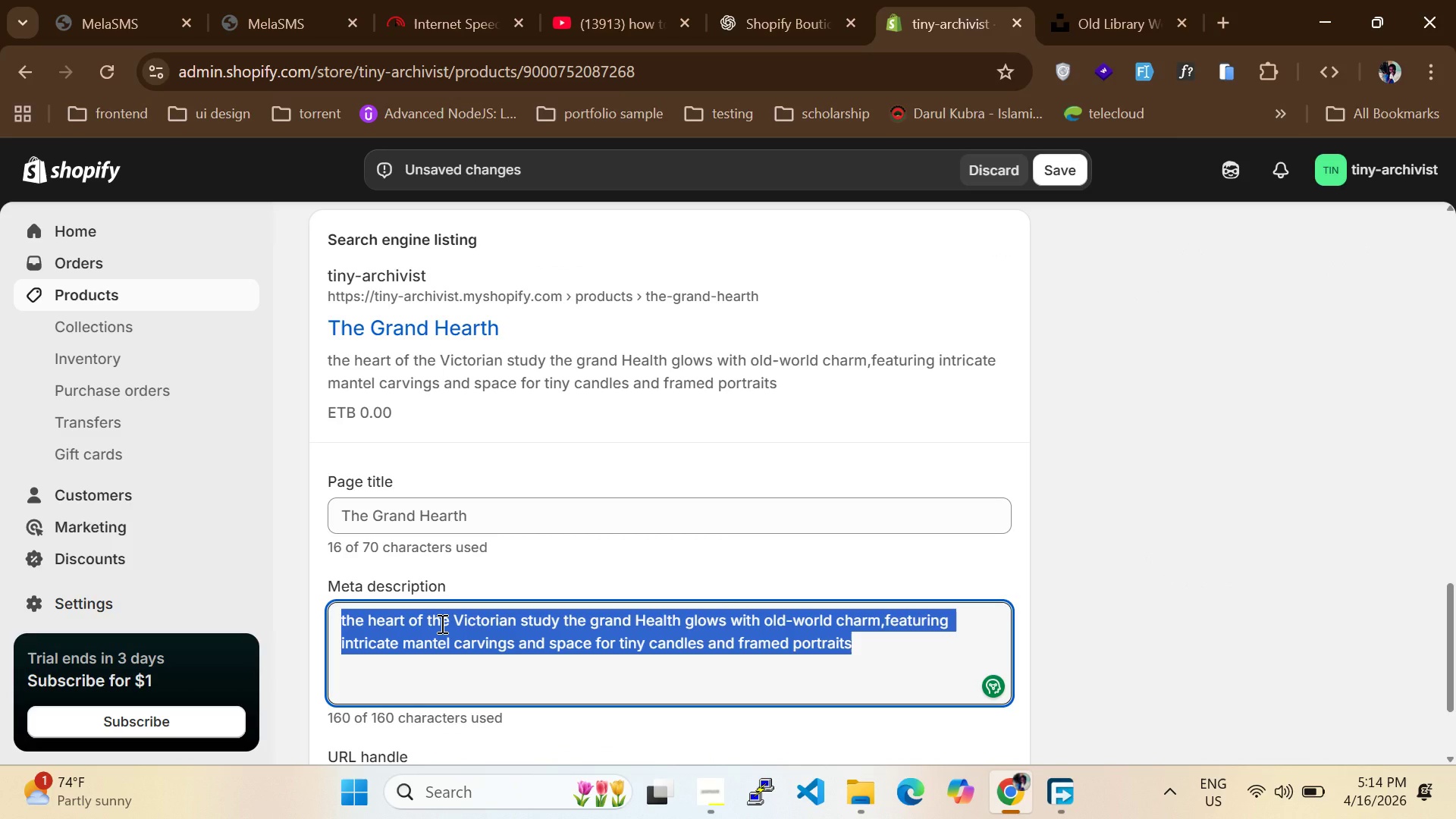 
type(t)
key(Backspace)
type(Victorian Miniature fireplace kit wit)
 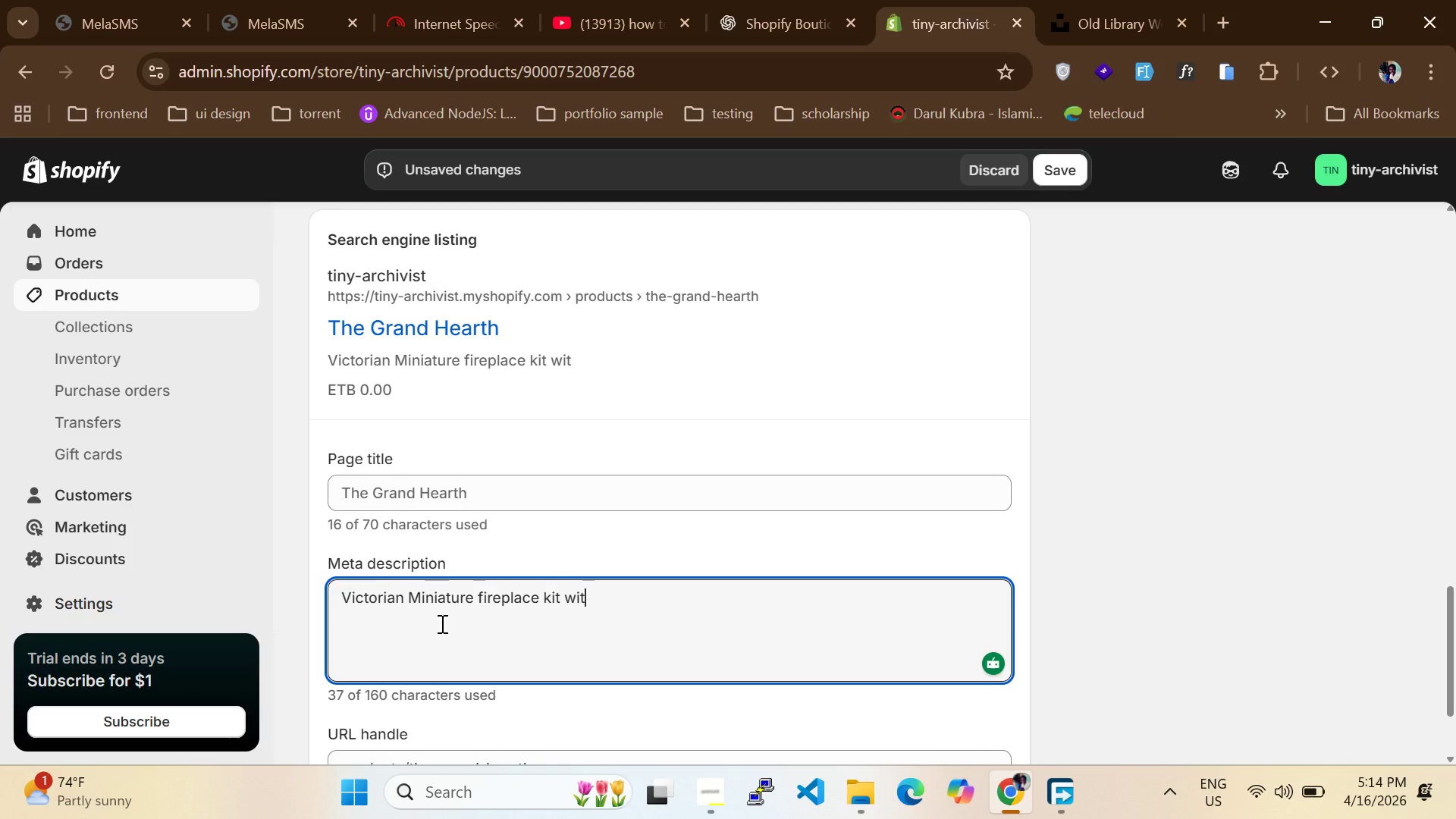 
type(h intricate mantel )
key(Backspace)
type(.dark academia dolhouse decor for collectors)
 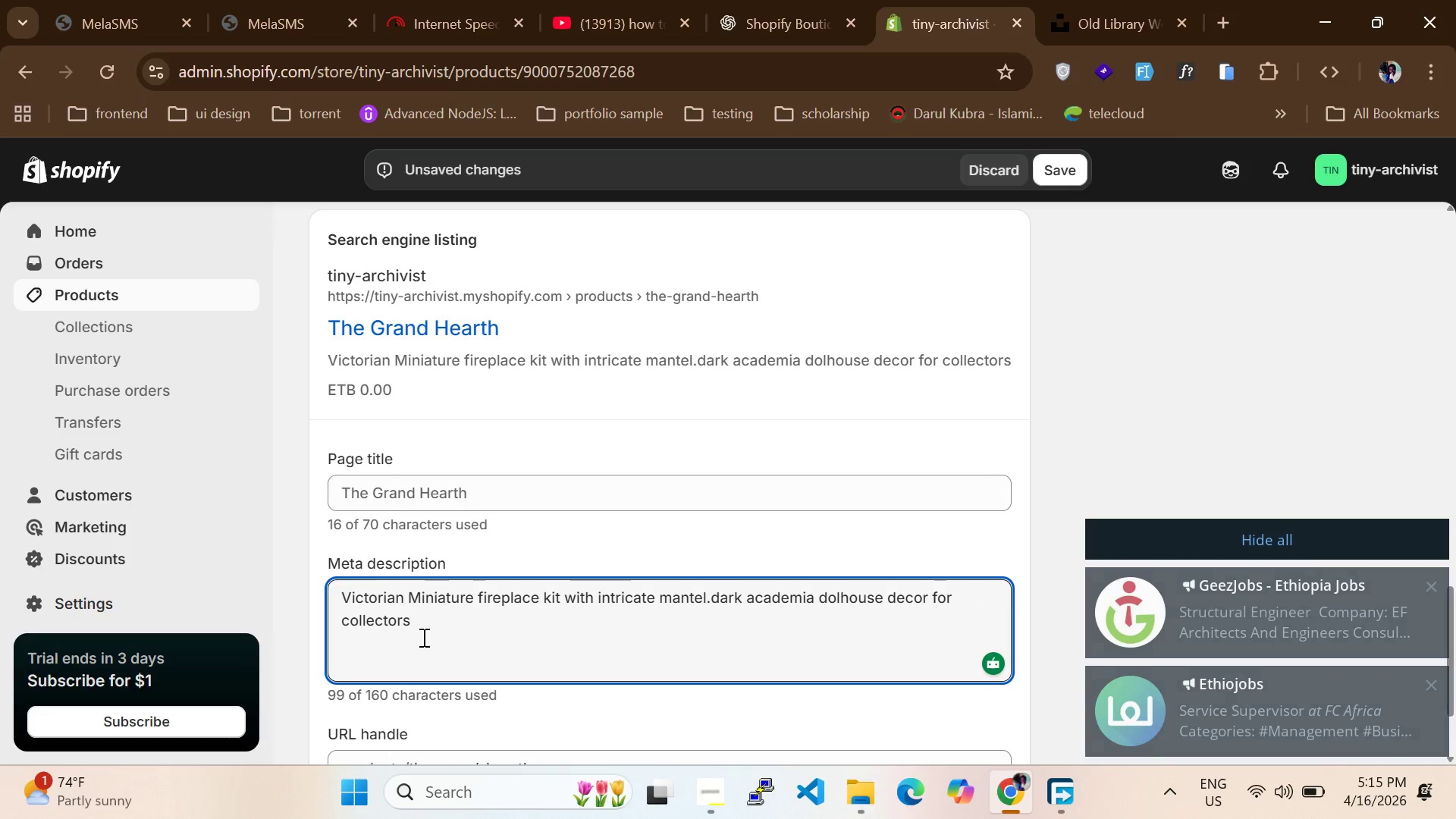 
scroll: coordinate [517, 548], scroll_direction: down, amount: 6.0
 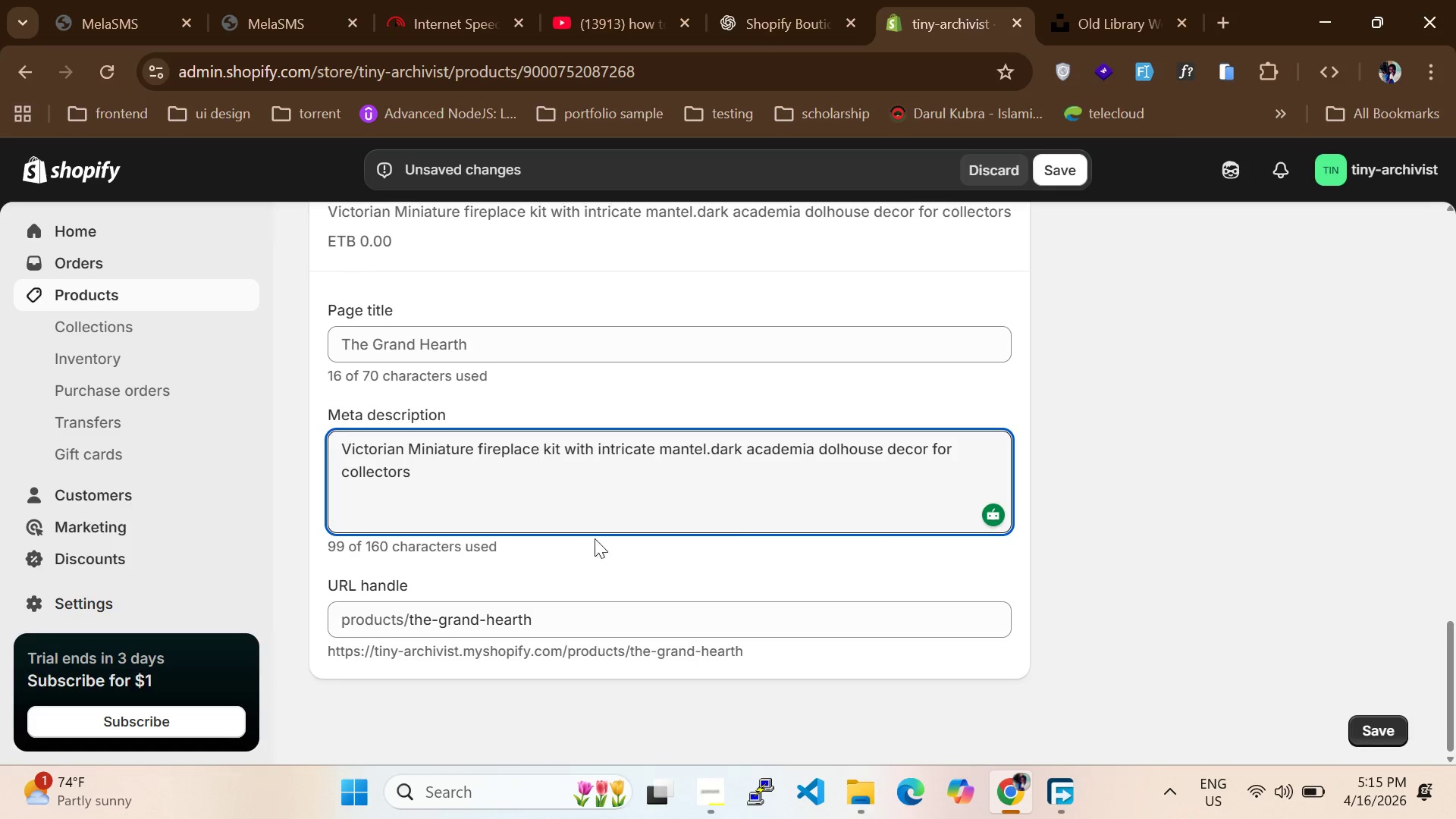 
scroll: coordinate [595, 512], scroll_direction: up, amount: 13.0
 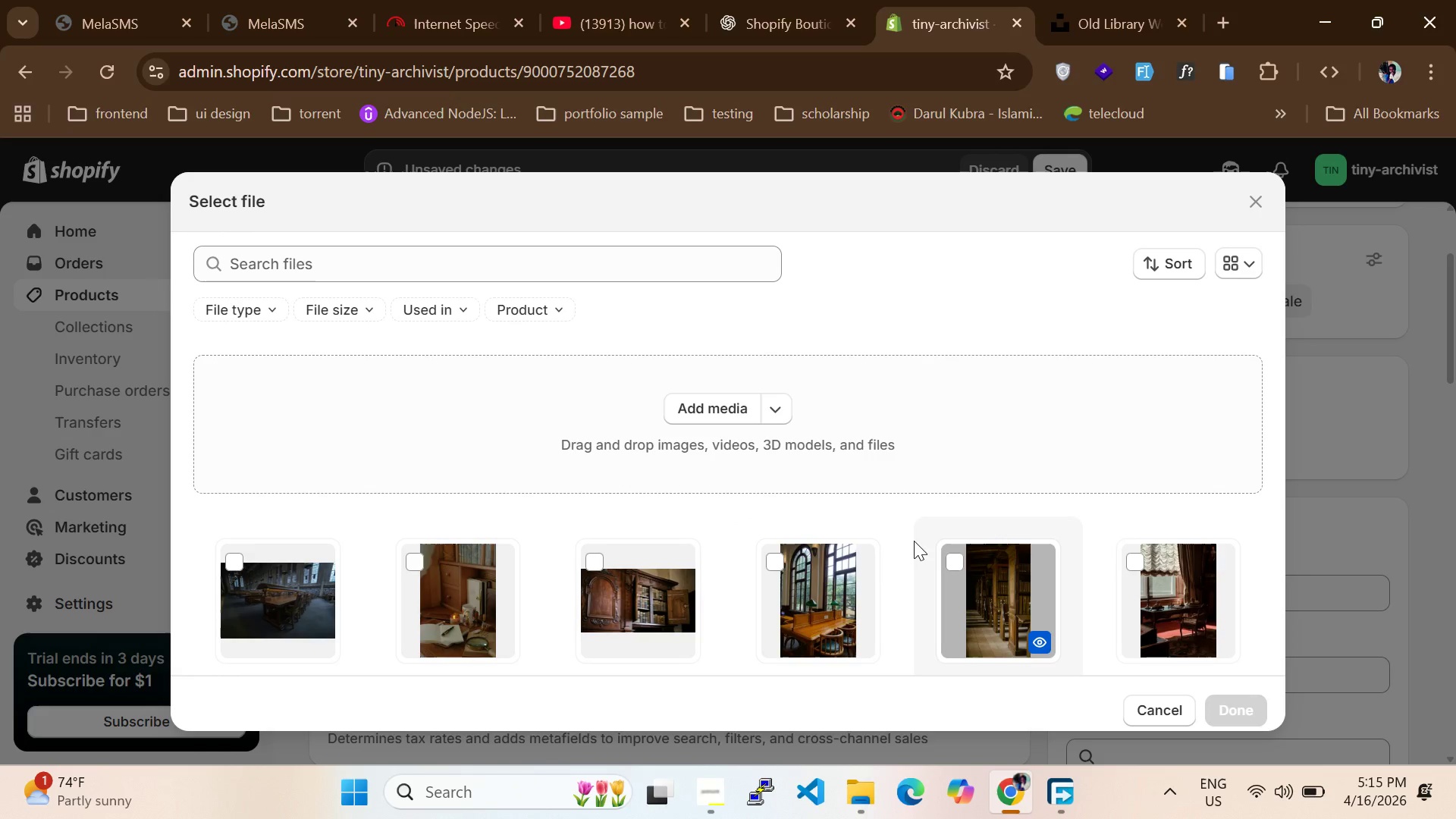 
left_click([1149, 571])
 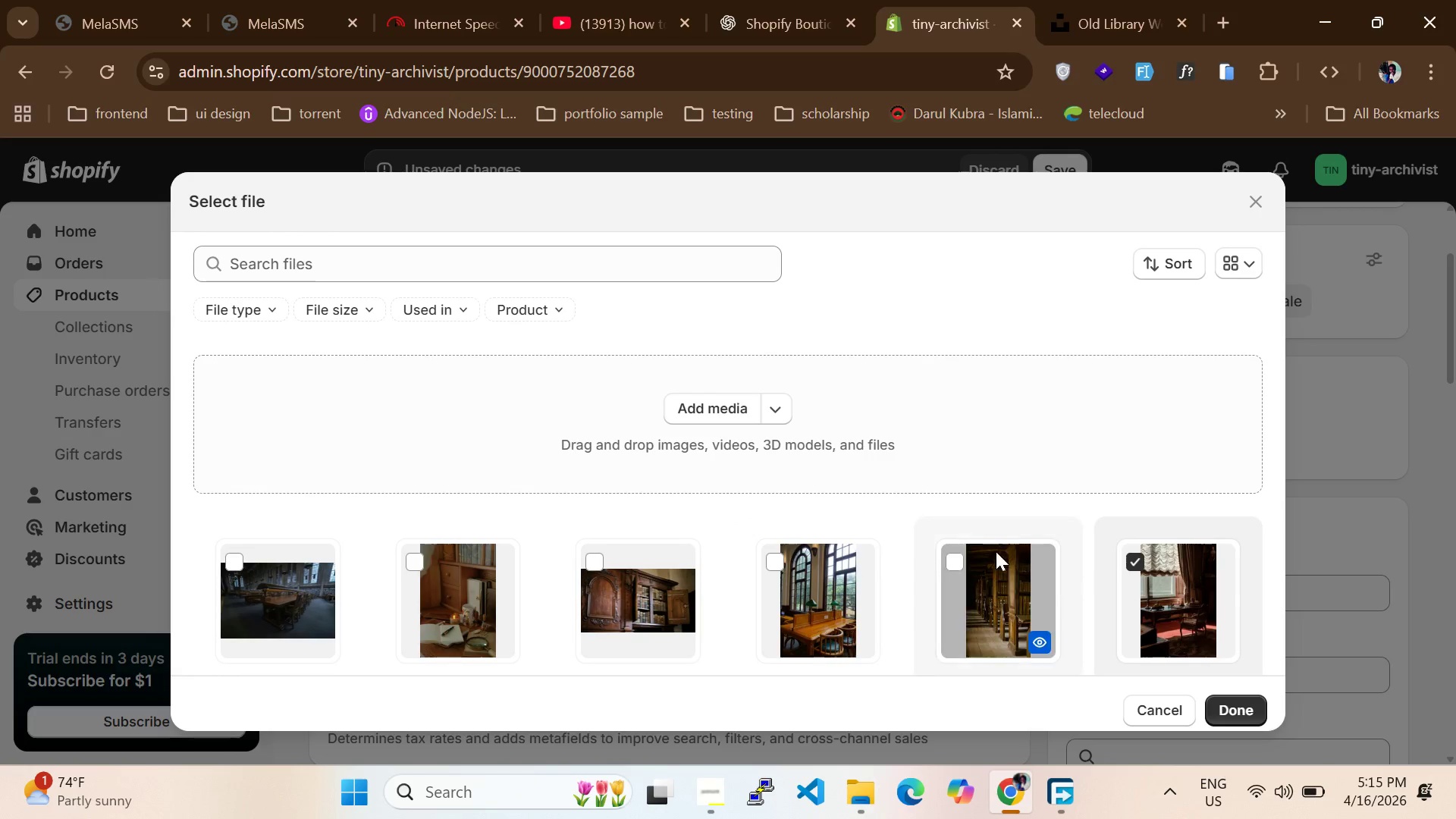 
scroll: coordinate [996, 551], scroll_direction: down, amount: 3.0
 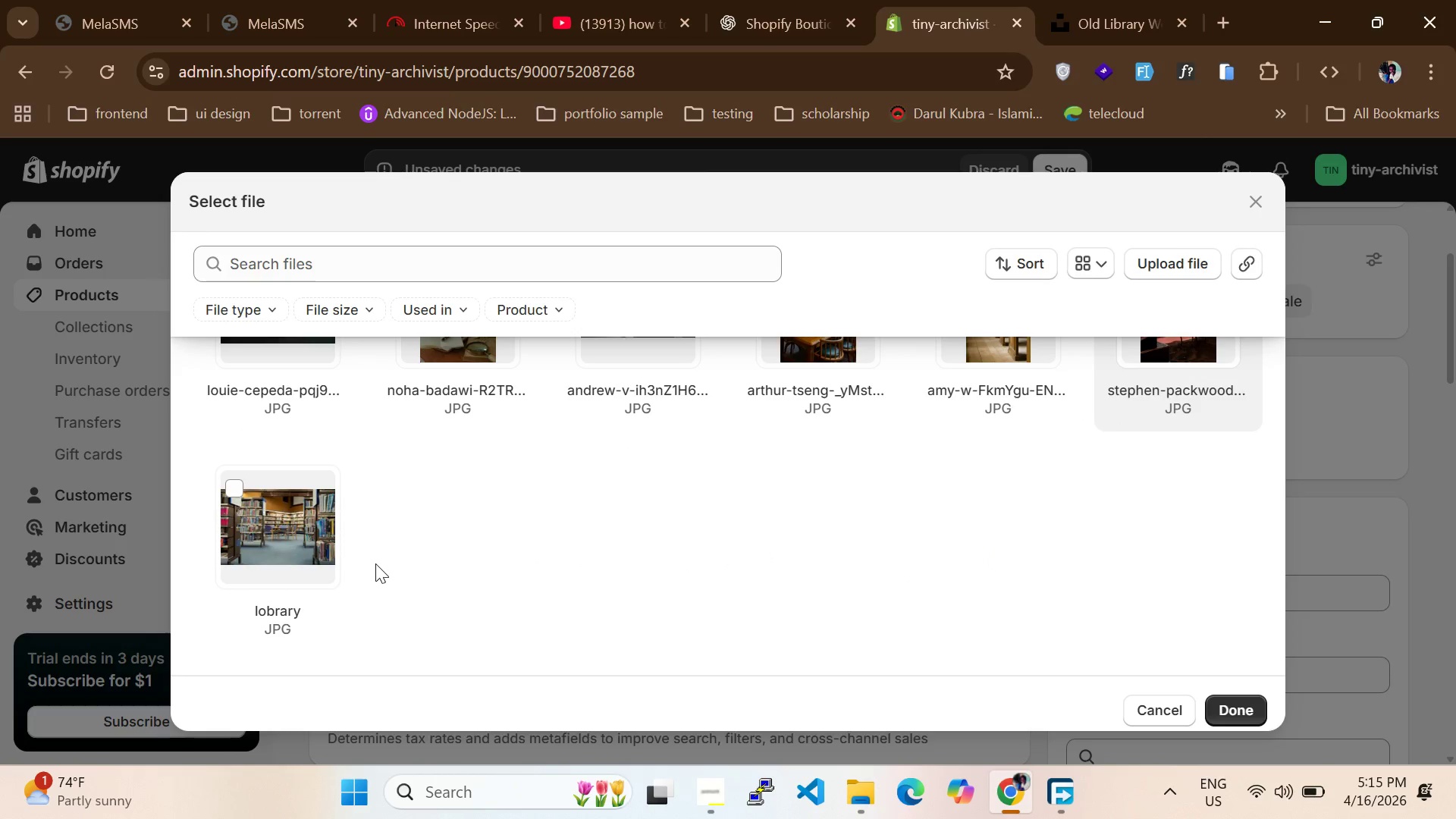 
scroll: coordinate [527, 541], scroll_direction: none, amount: 0.0
 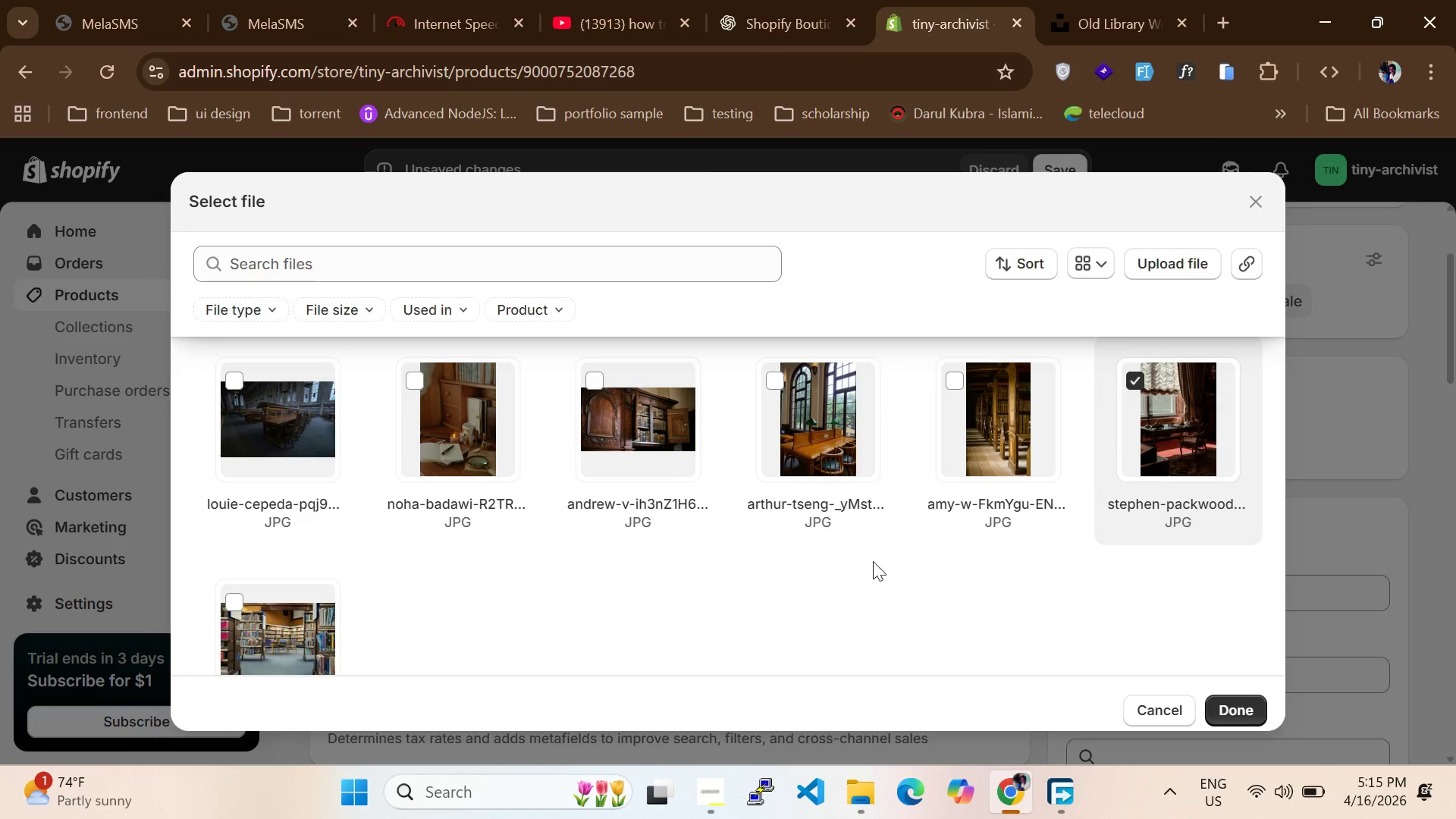 
left_click([974, 447])
 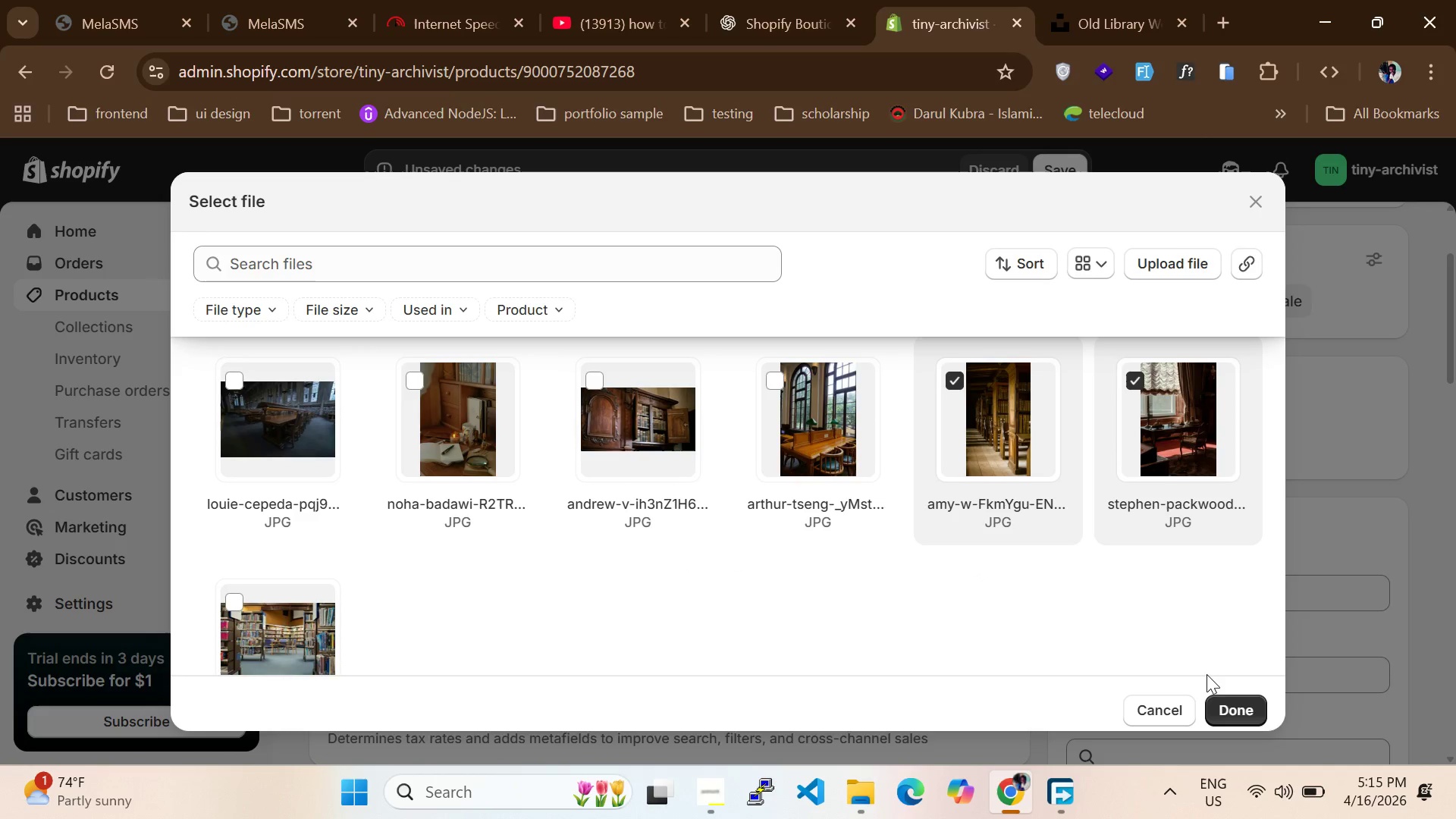 
left_click([1224, 697])
 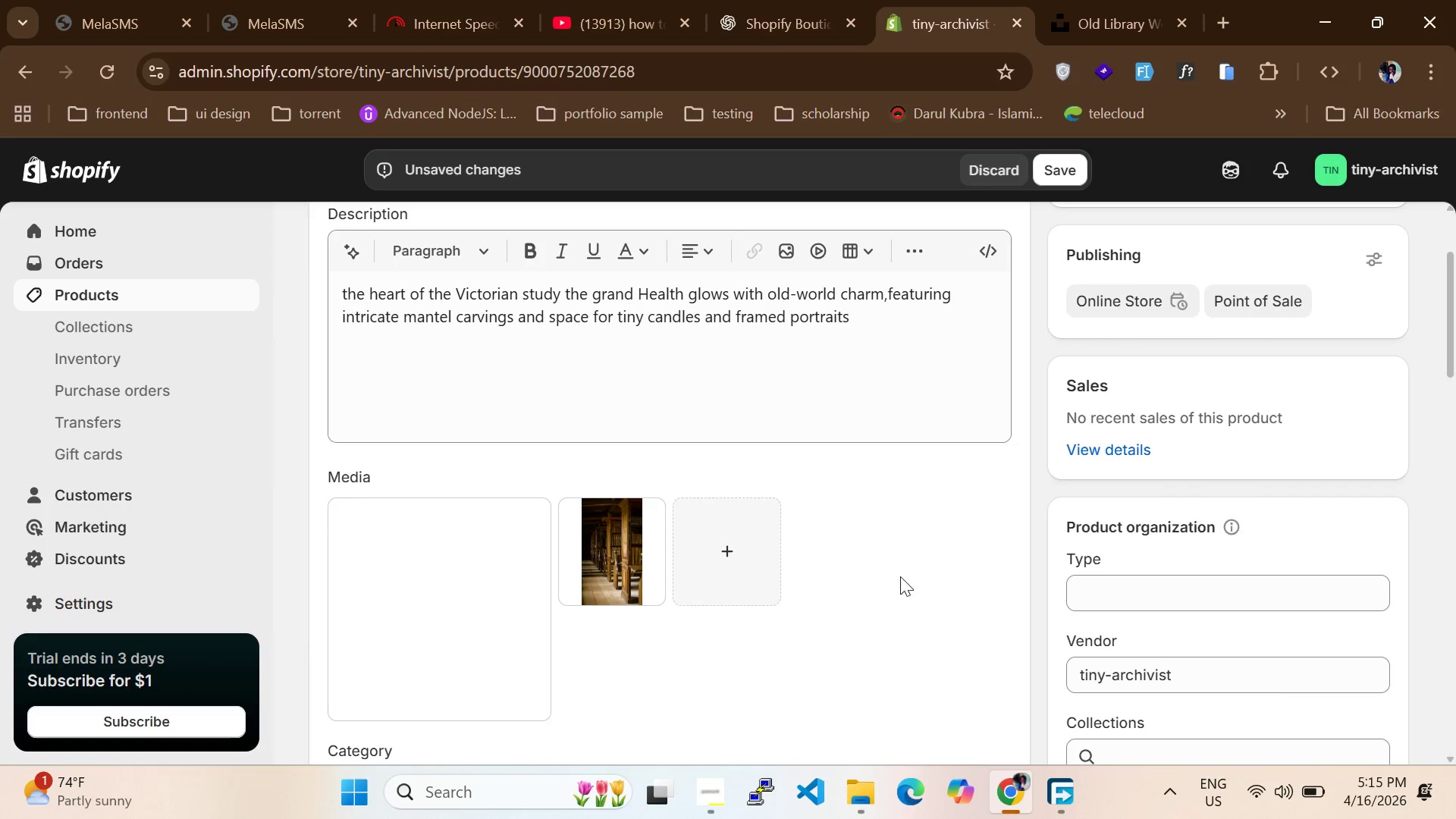 
scroll: coordinate [802, 578], scroll_direction: up, amount: 1.0
 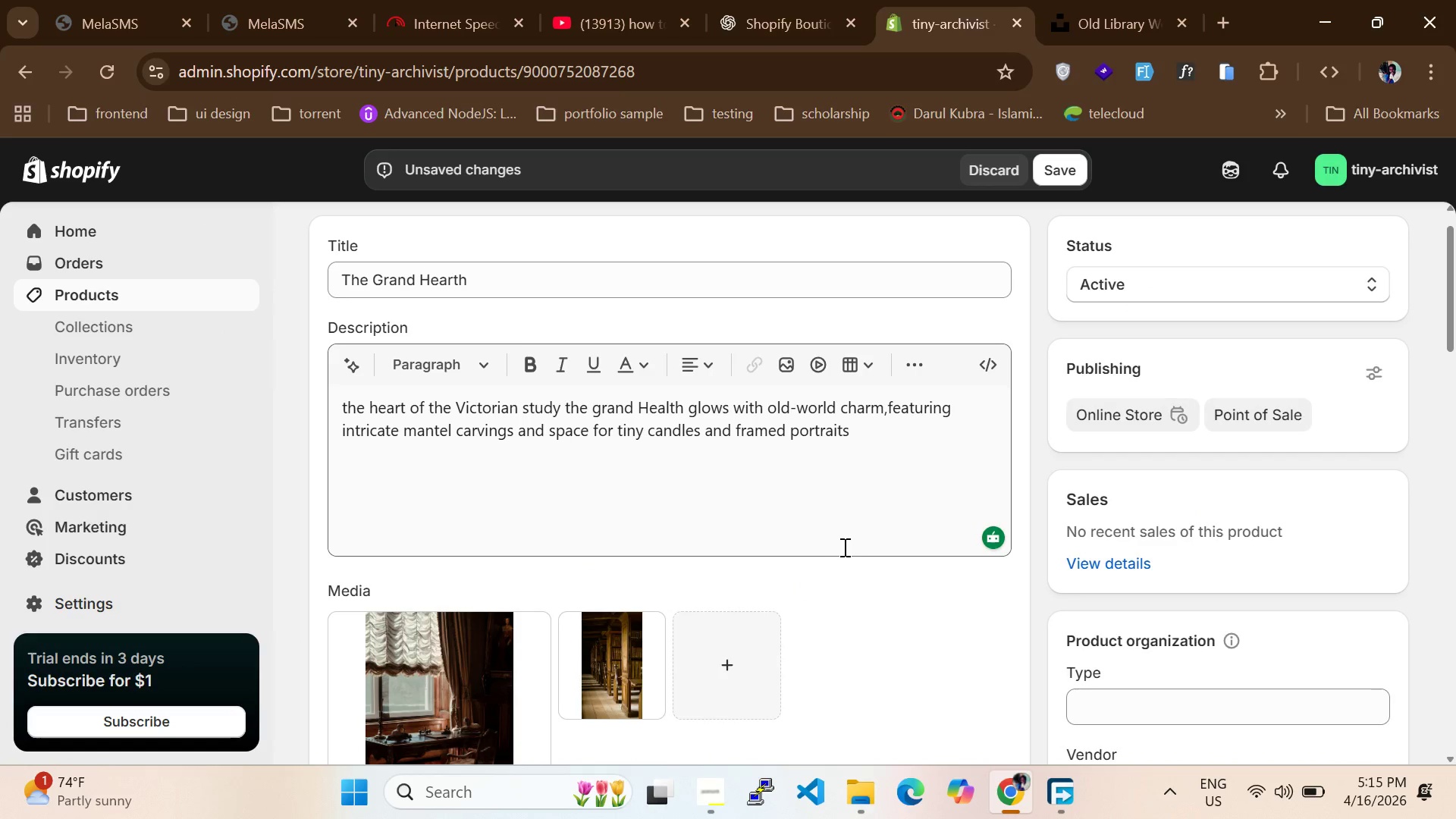 
scroll: coordinate [1037, 551], scroll_direction: down, amount: 3.0
 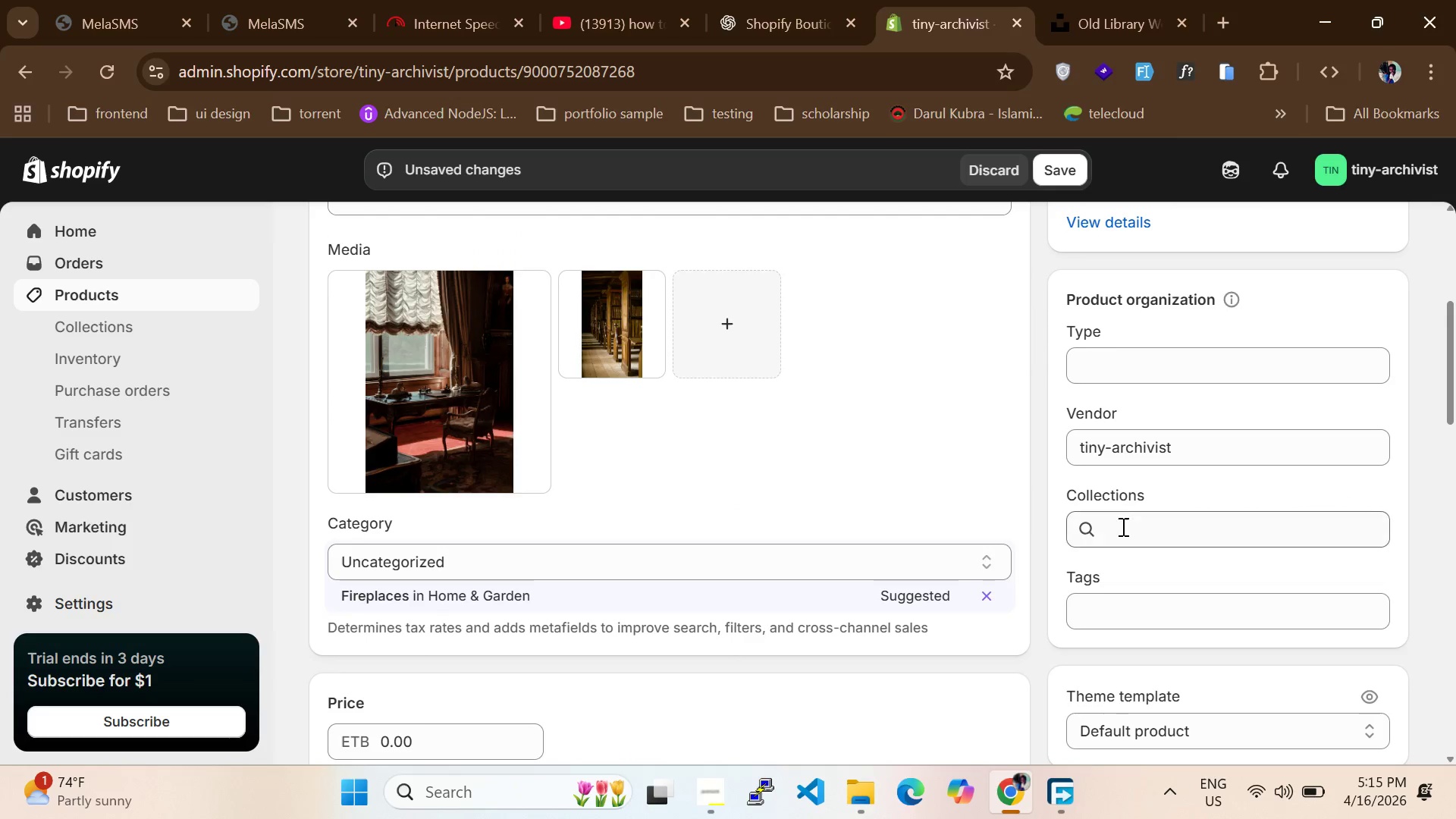 
left_click([1122, 526])
 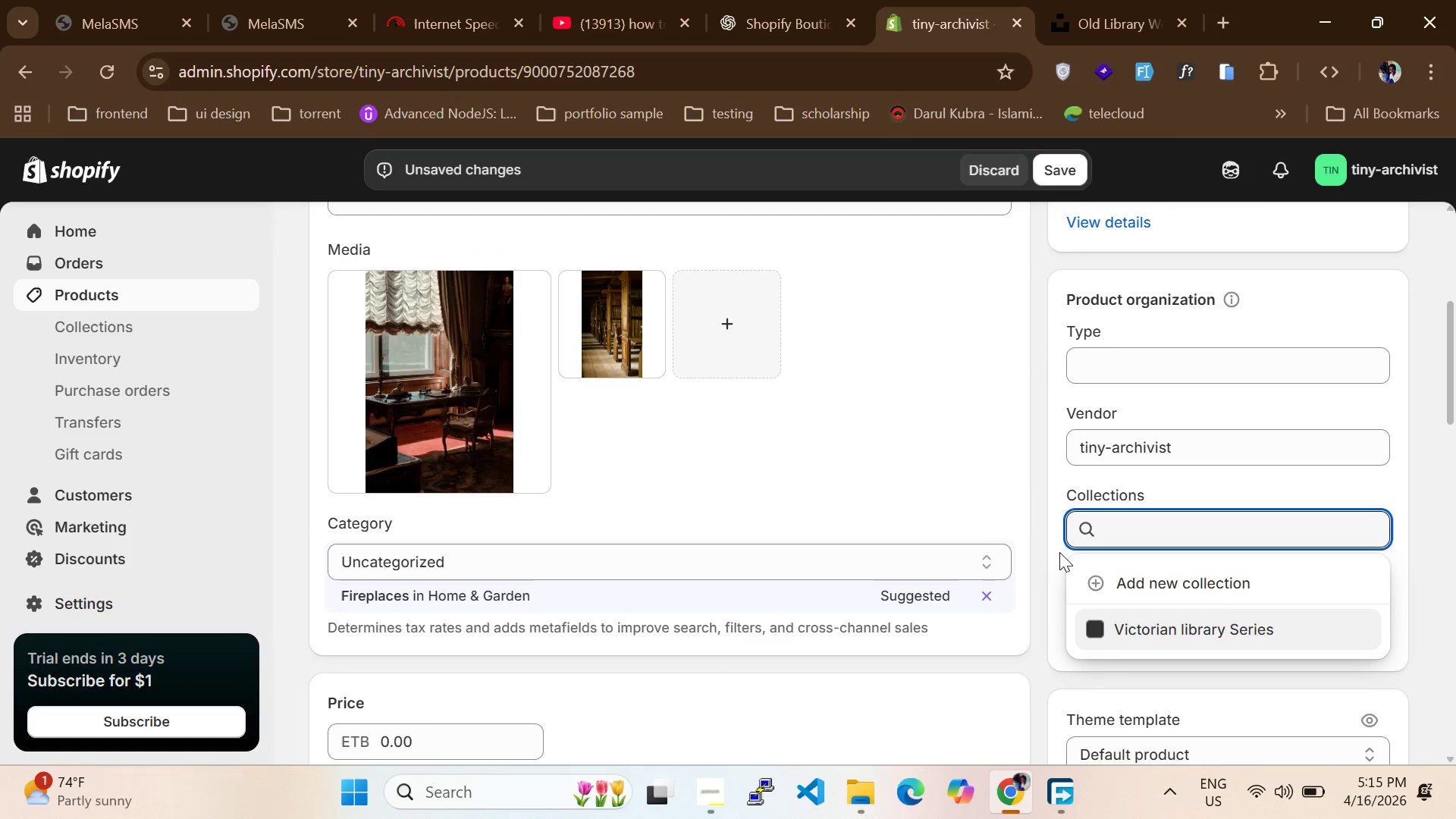 
left_click([941, 497])
 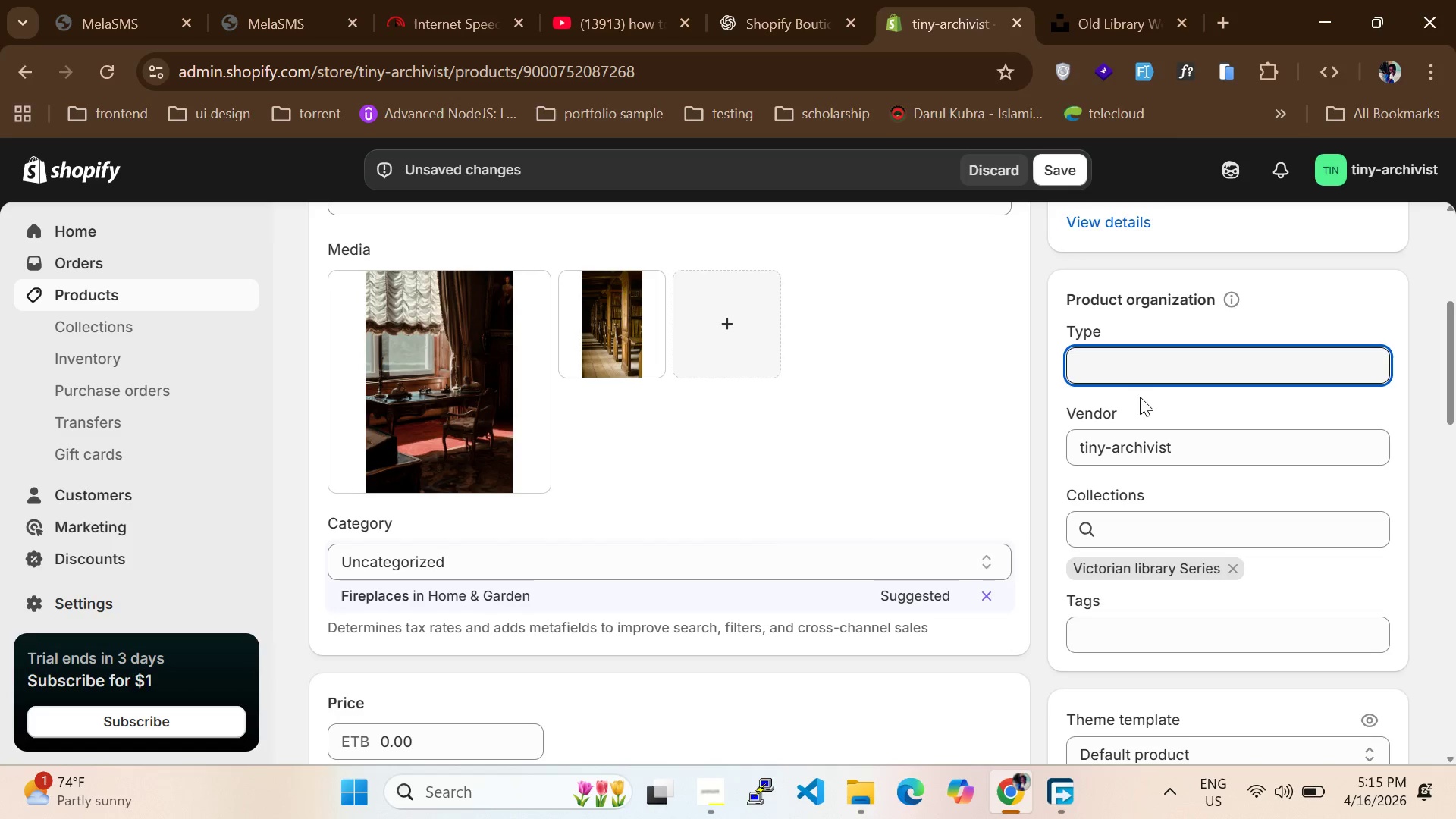 
wait(17.86)
 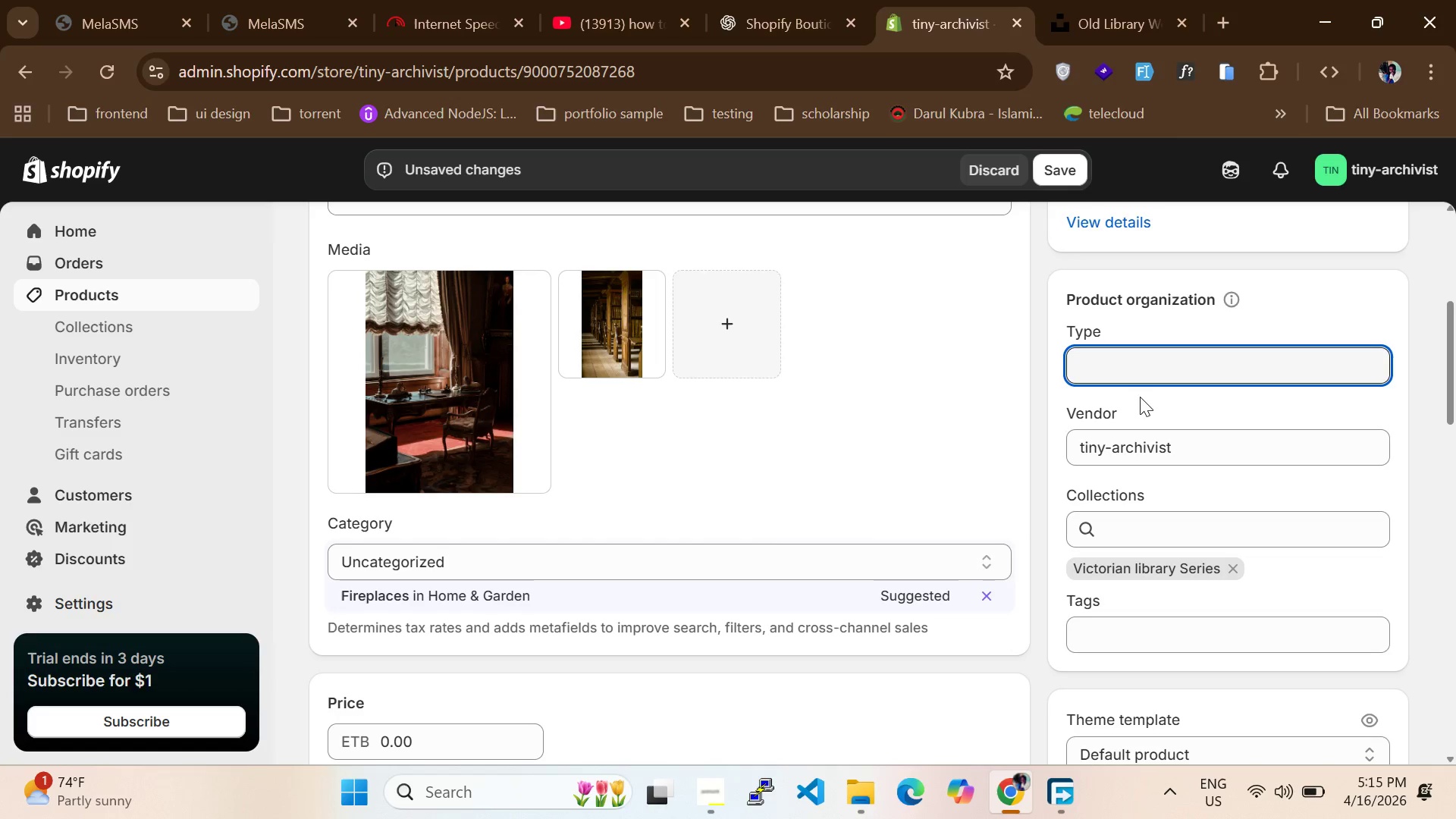 
left_click([1084, 8])
 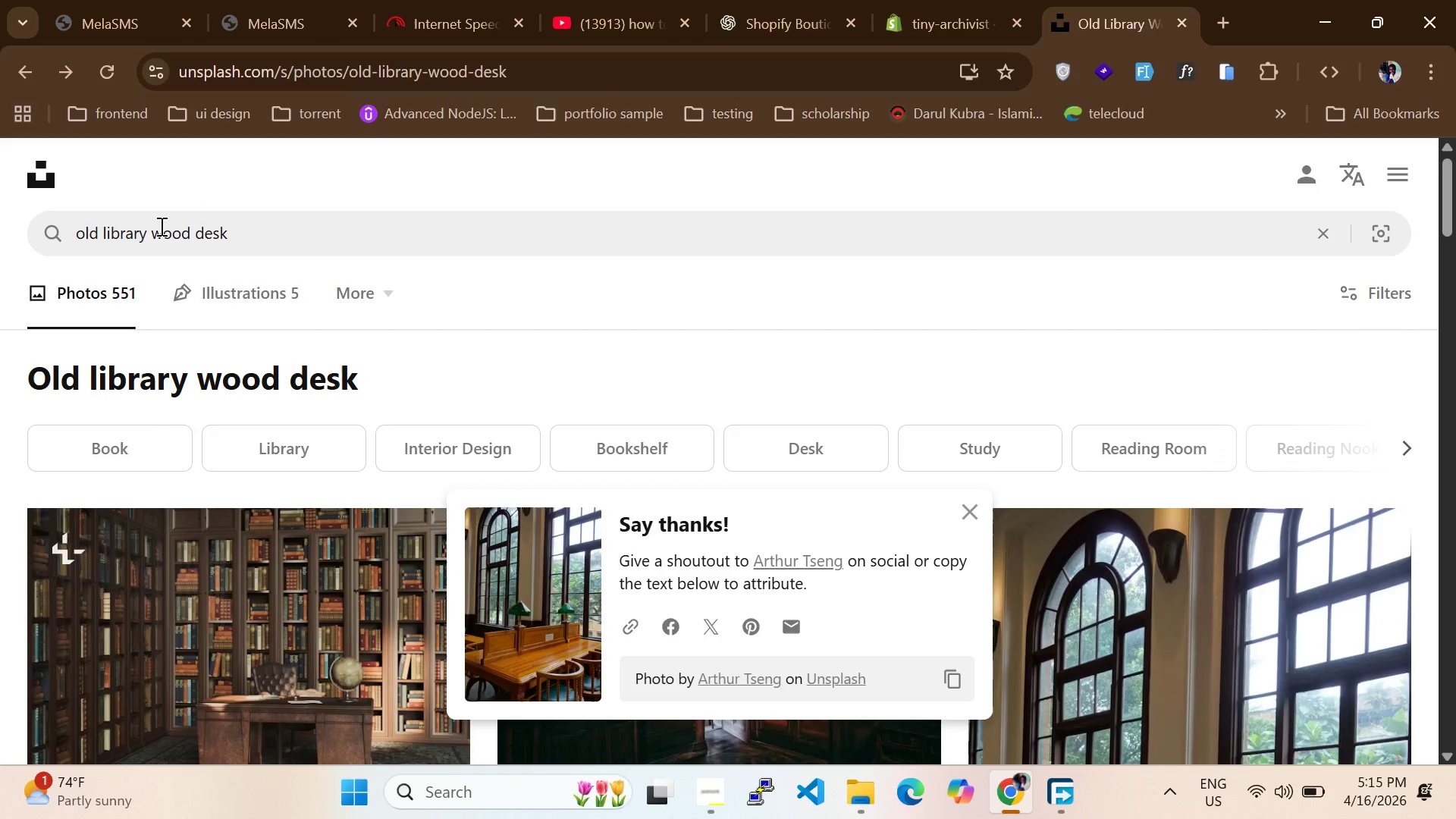 
left_click([224, 246])
 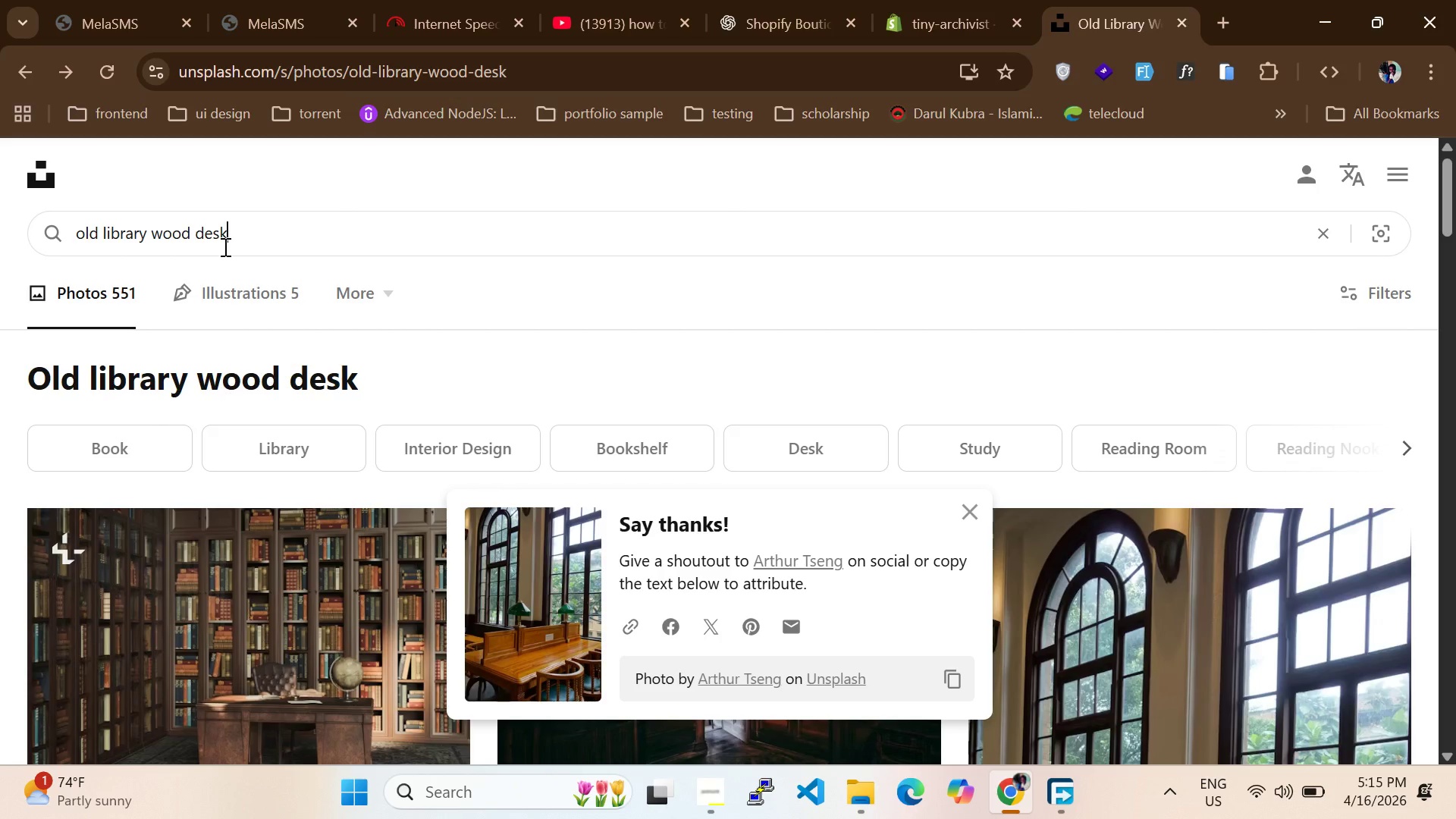 
key(Control+A)
 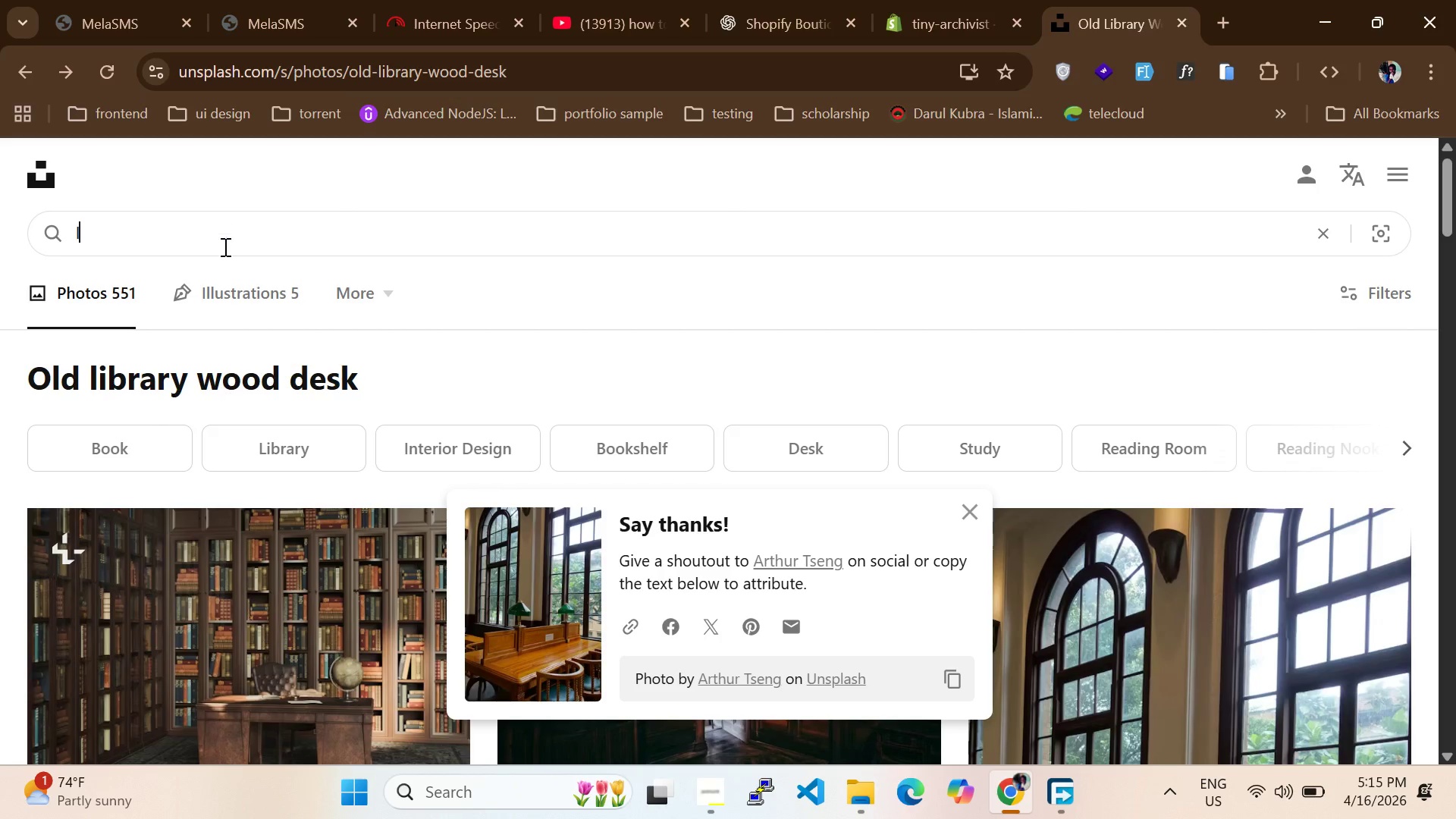 
type(lin)
key(Backspace)
type(brrary rolling lidder)
 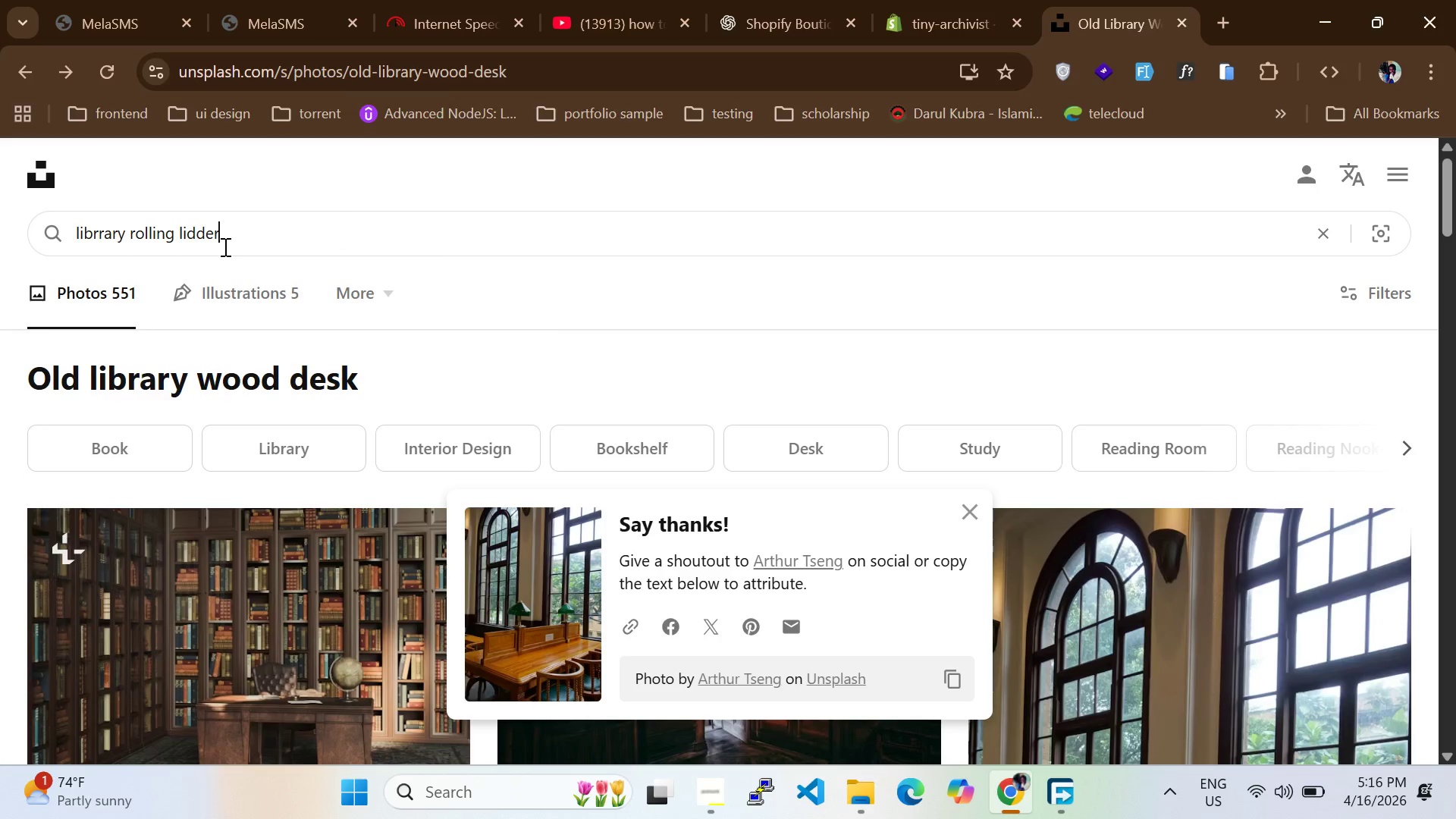 
key(Enter)
 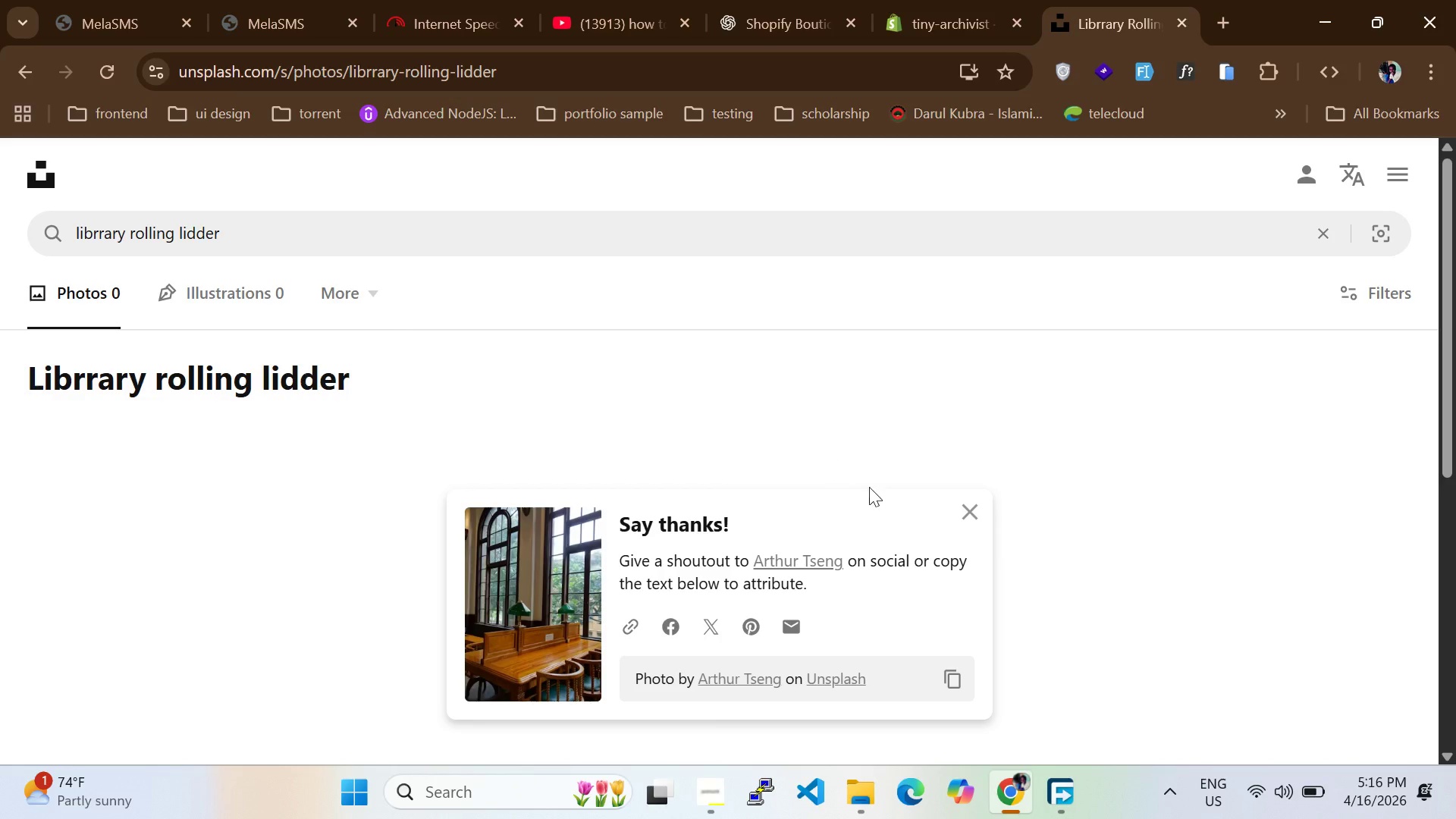 
left_click([974, 507])
 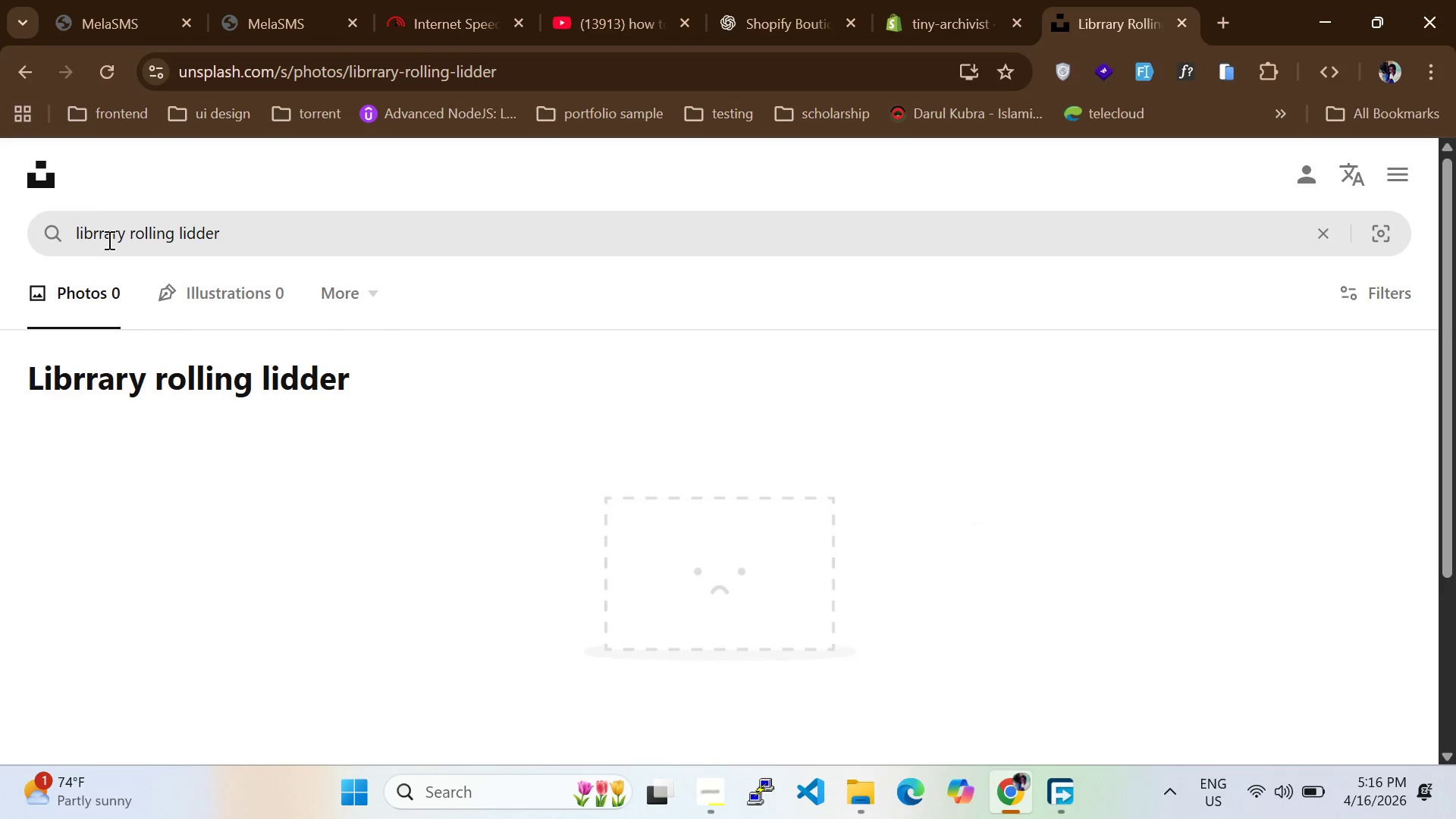 
double_click([108, 240])
 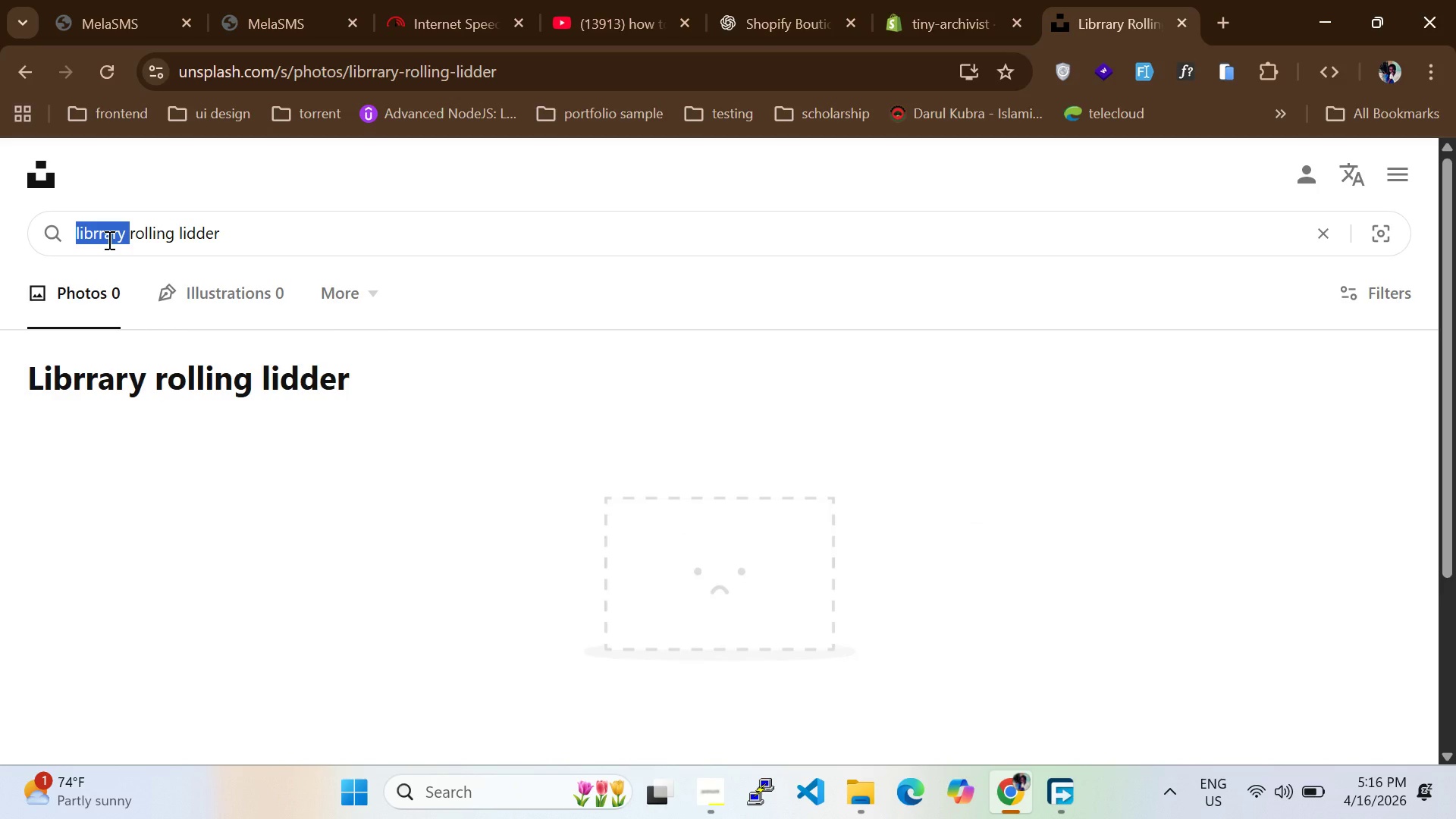 
type(librarry )
 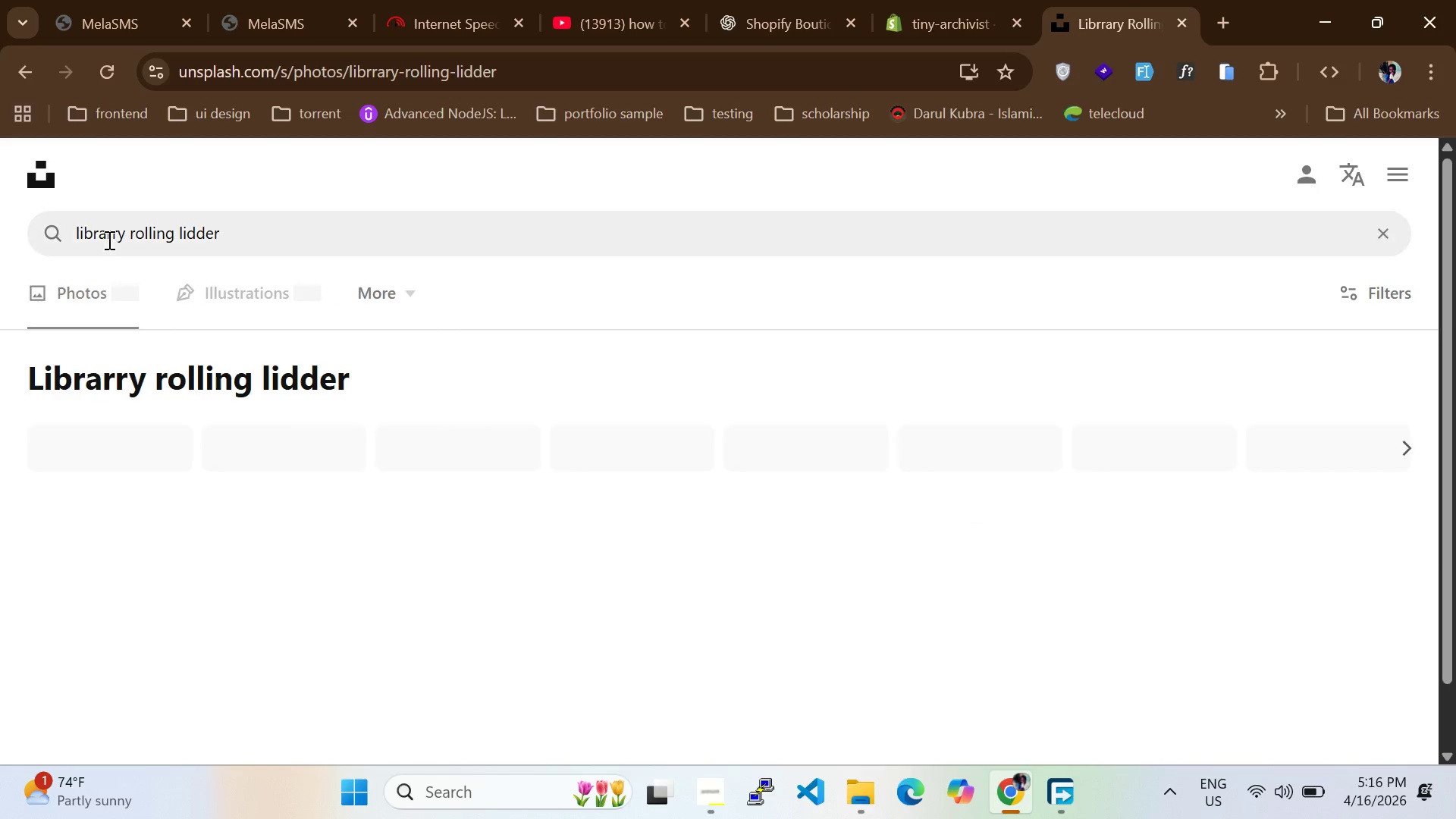 
key(Enter)
 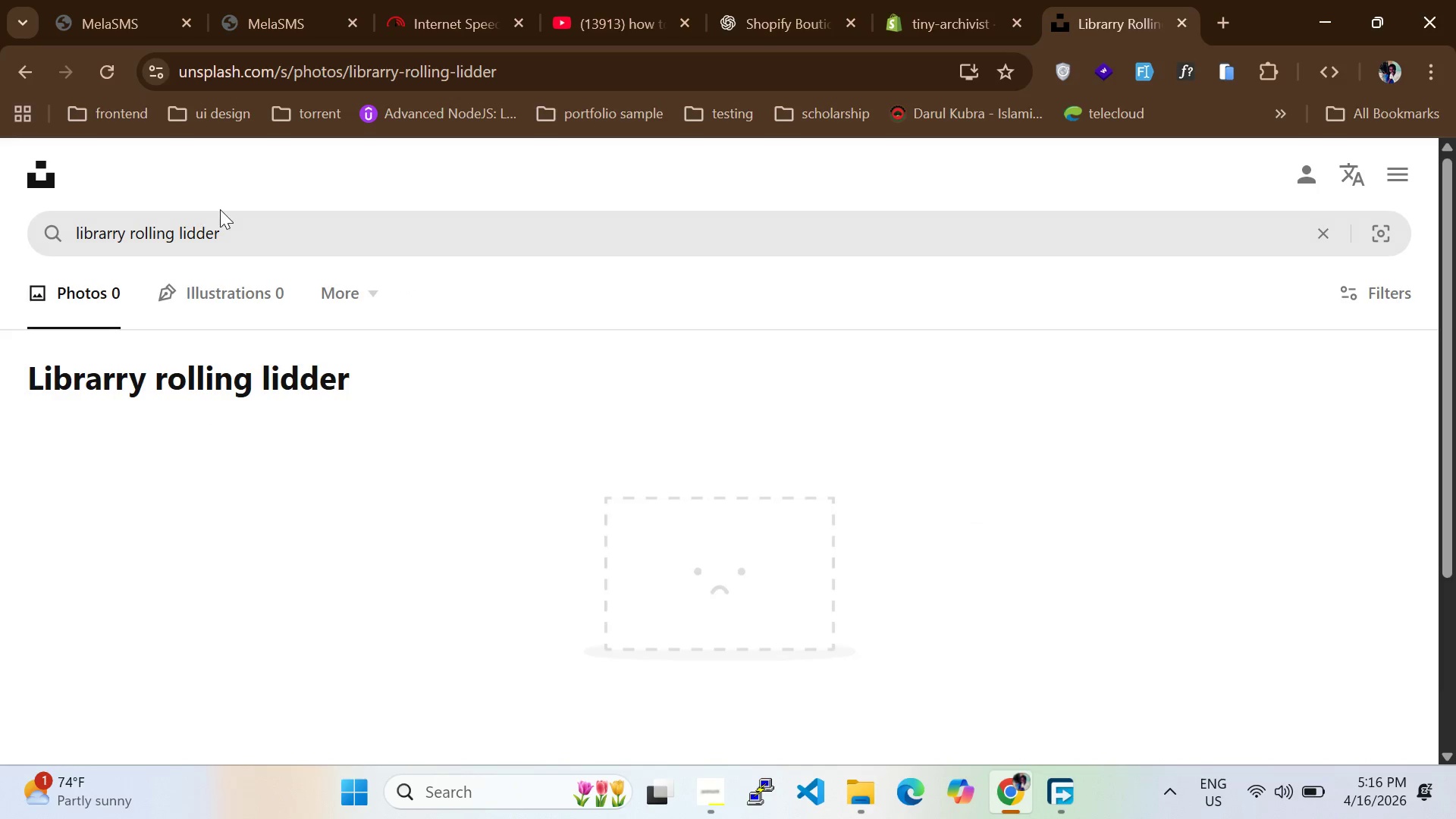 
double_click([188, 237])
 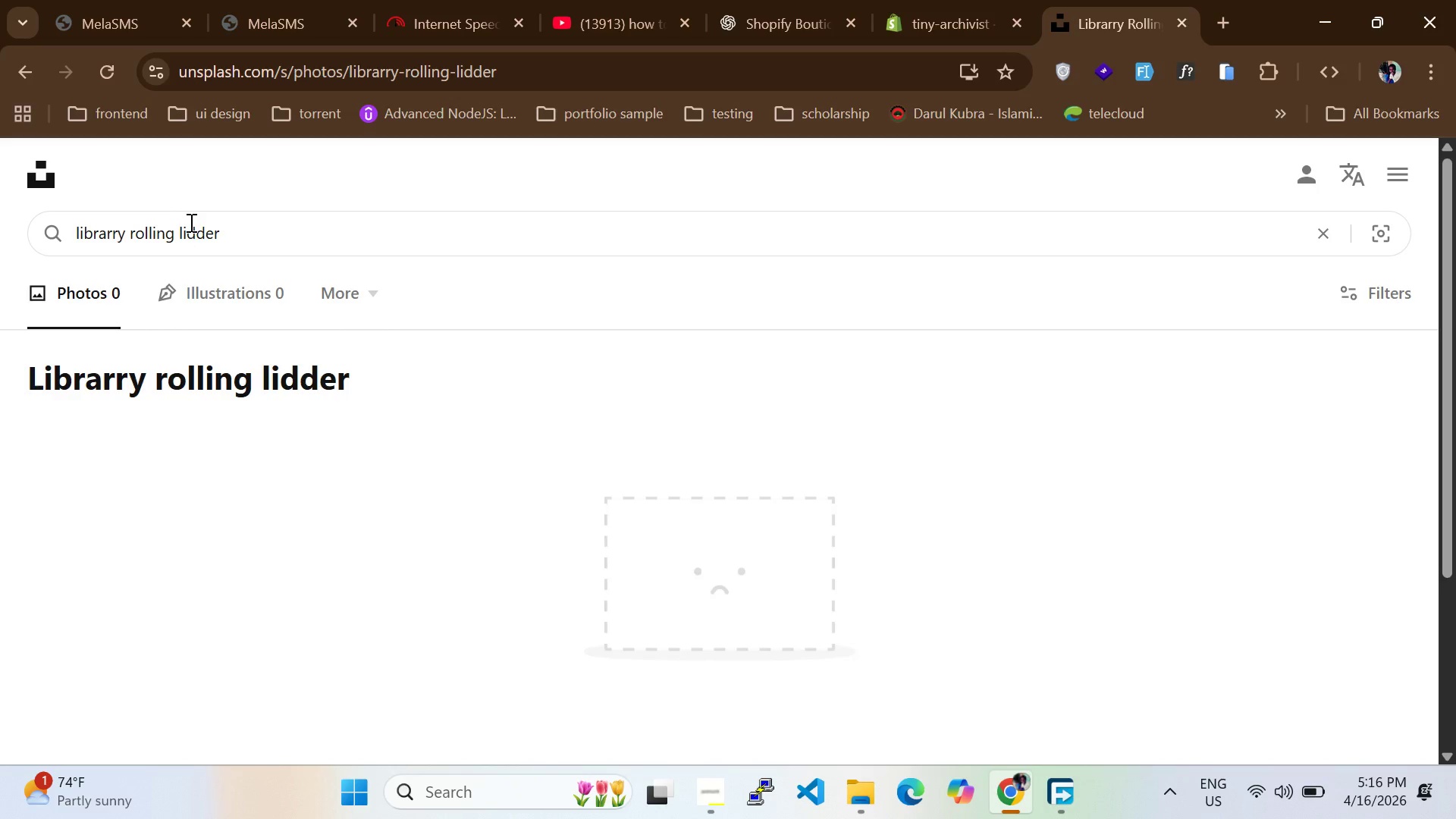 
double_click([193, 222])
 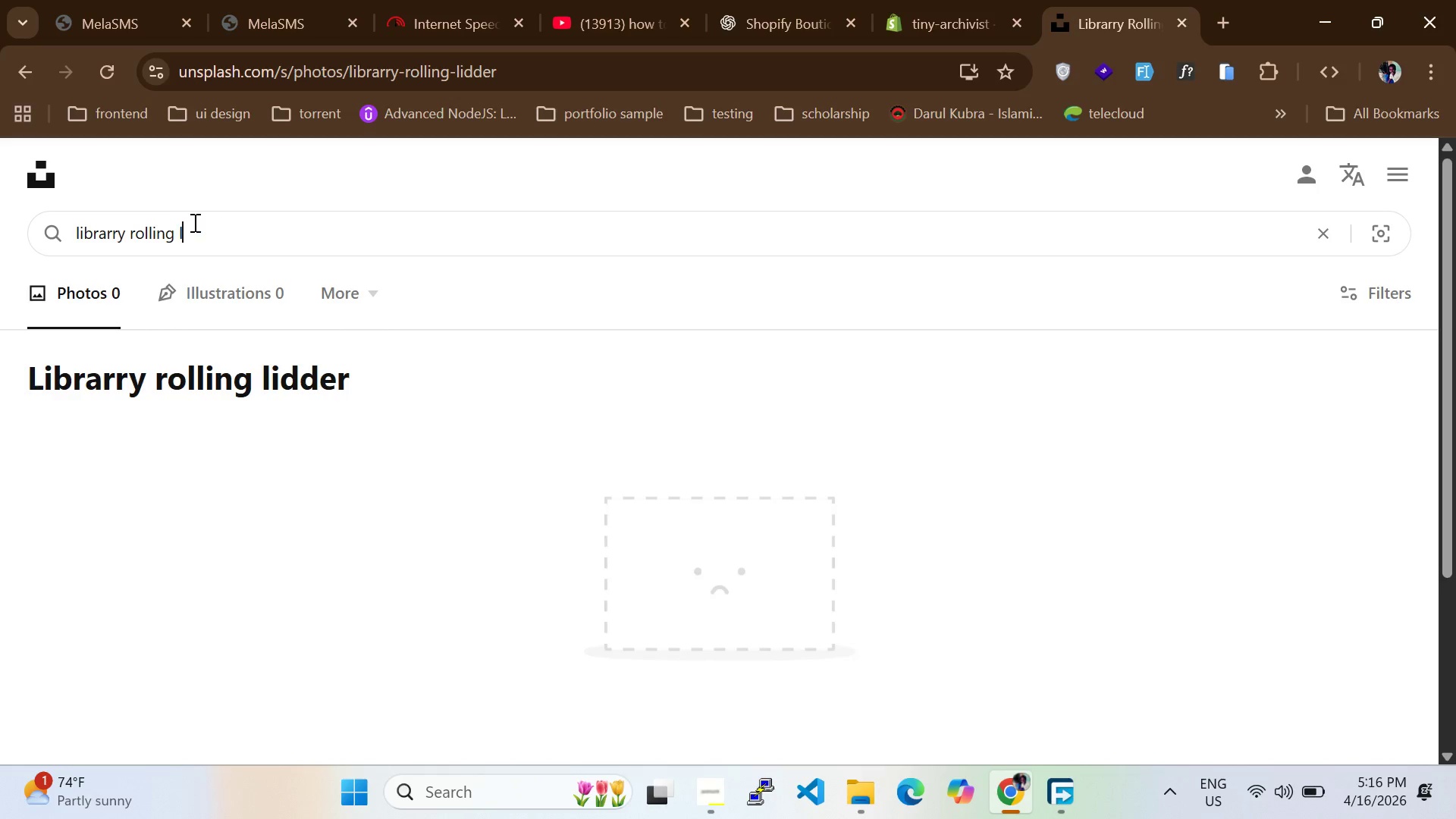 
type(ladder)
 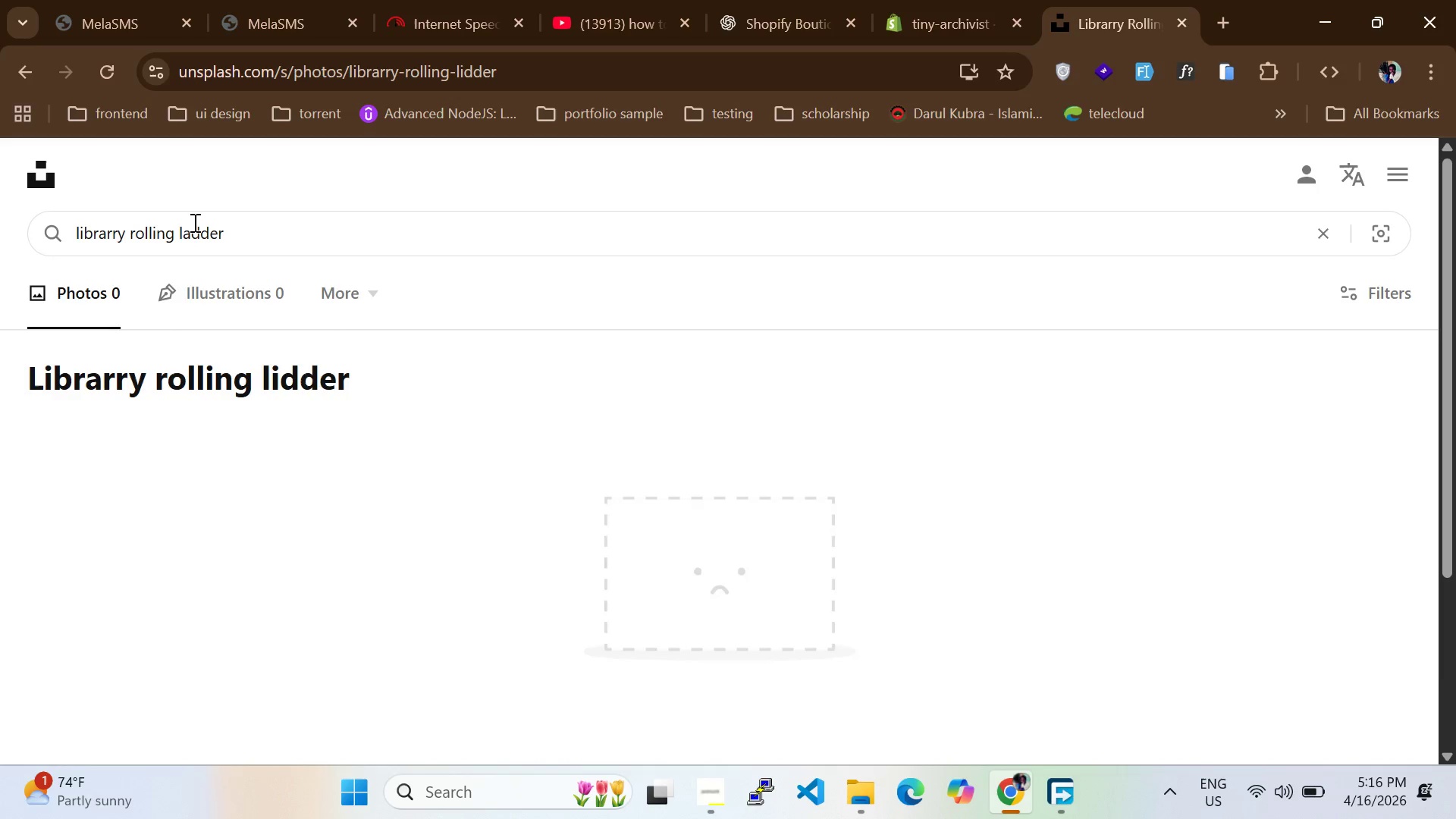 
key(Enter)
 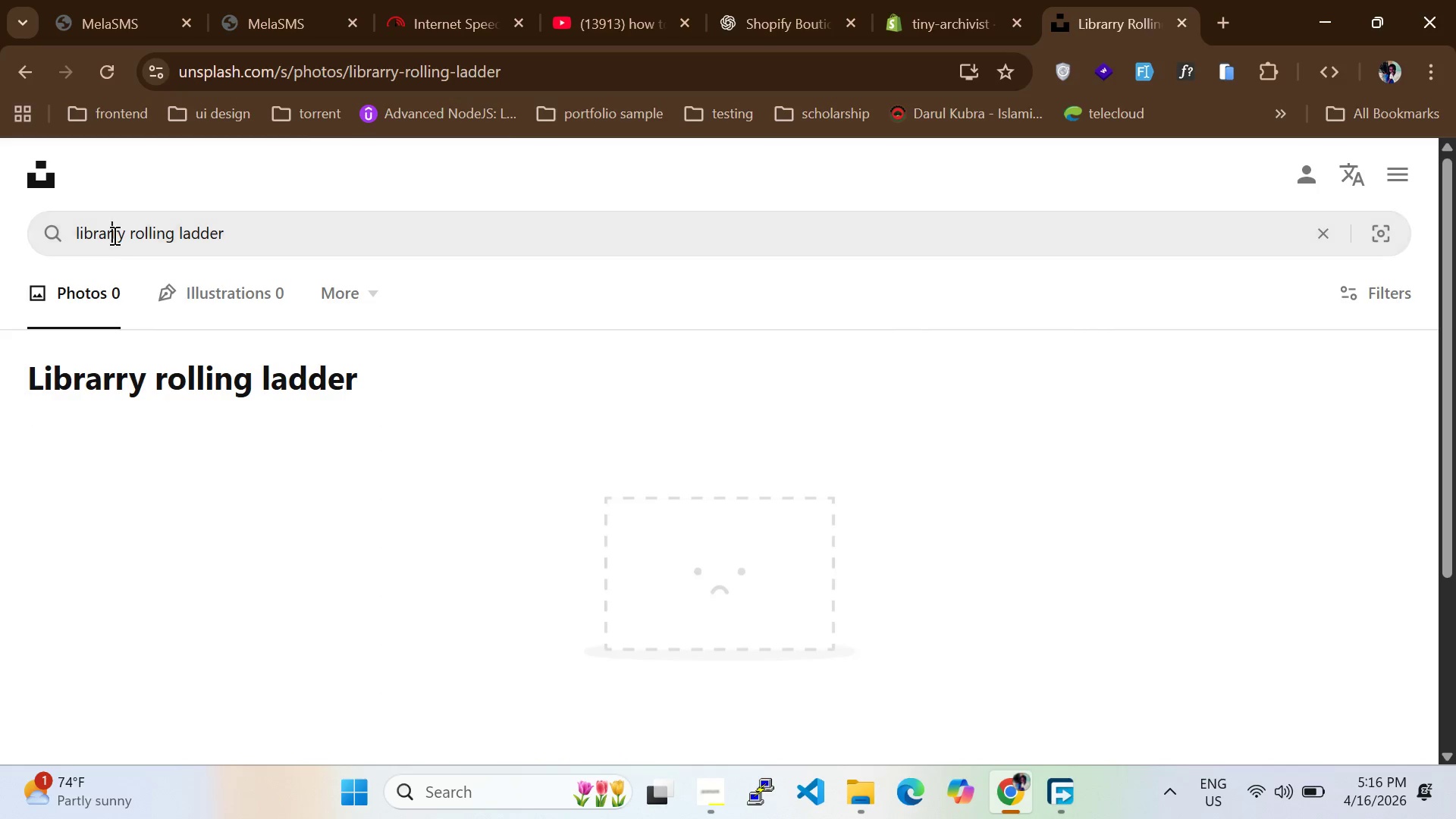 
key(Backspace)
 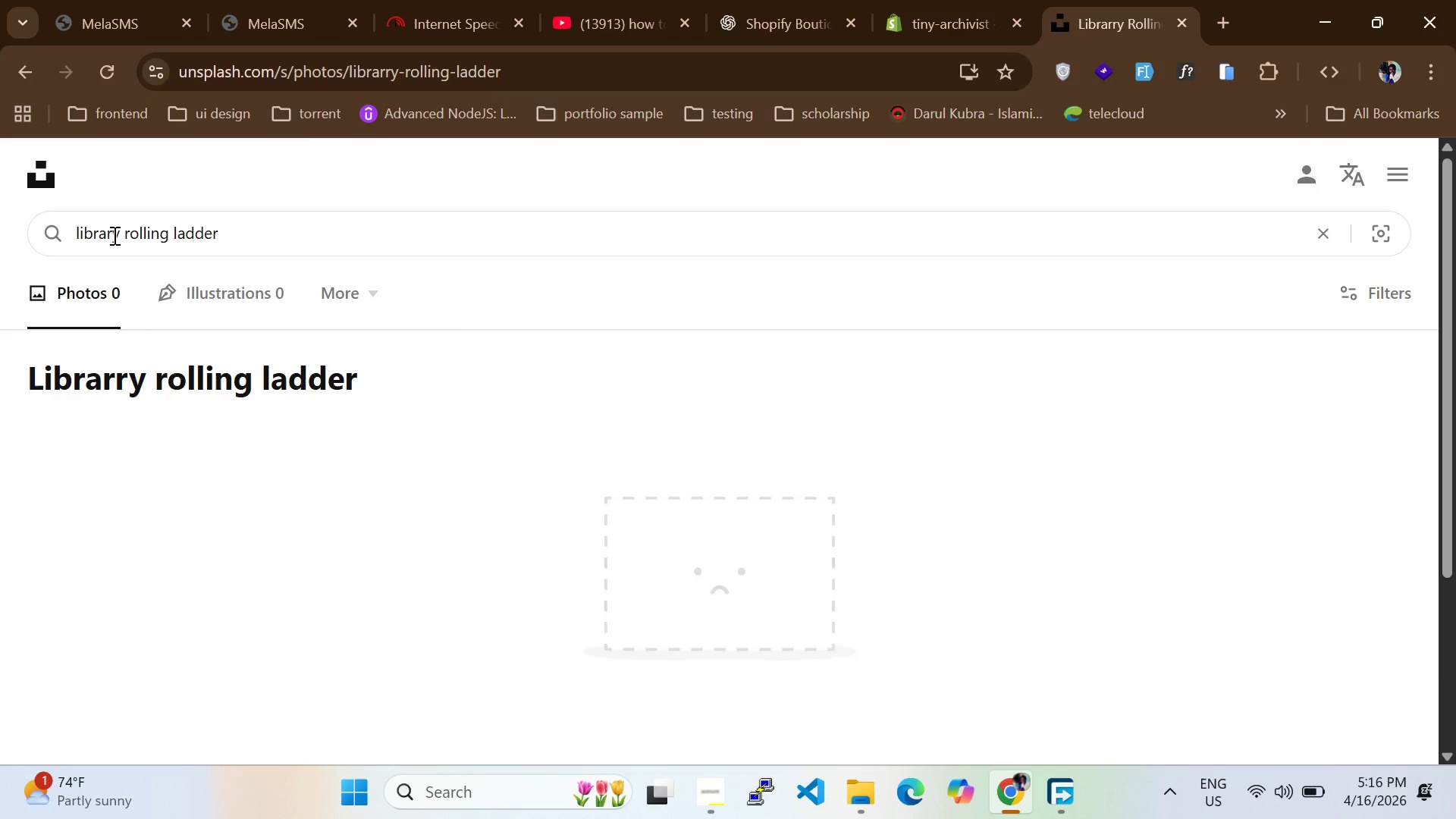 
key(Enter)
 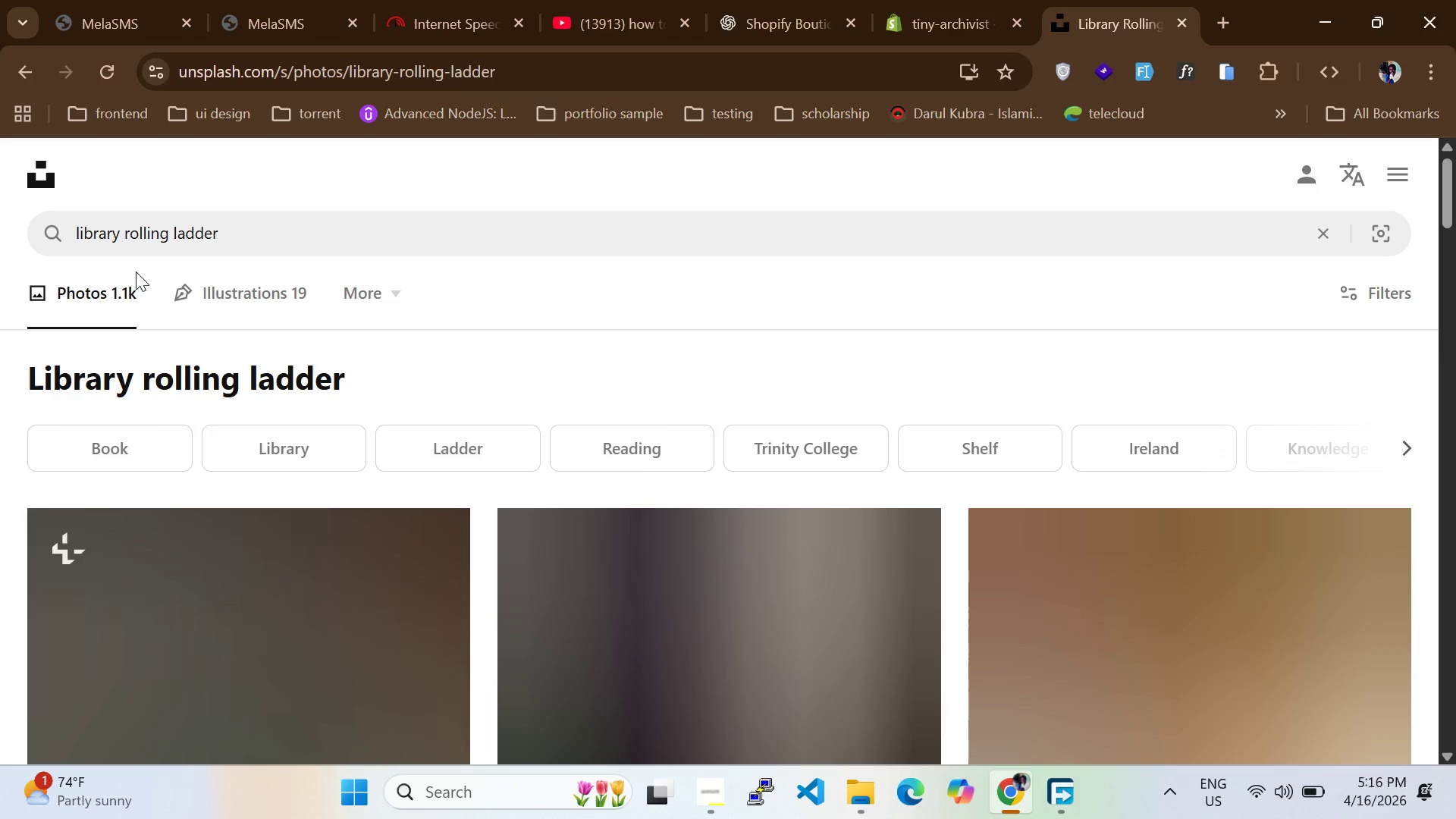 
scroll: coordinate [223, 461], scroll_direction: down, amount: 4.0
 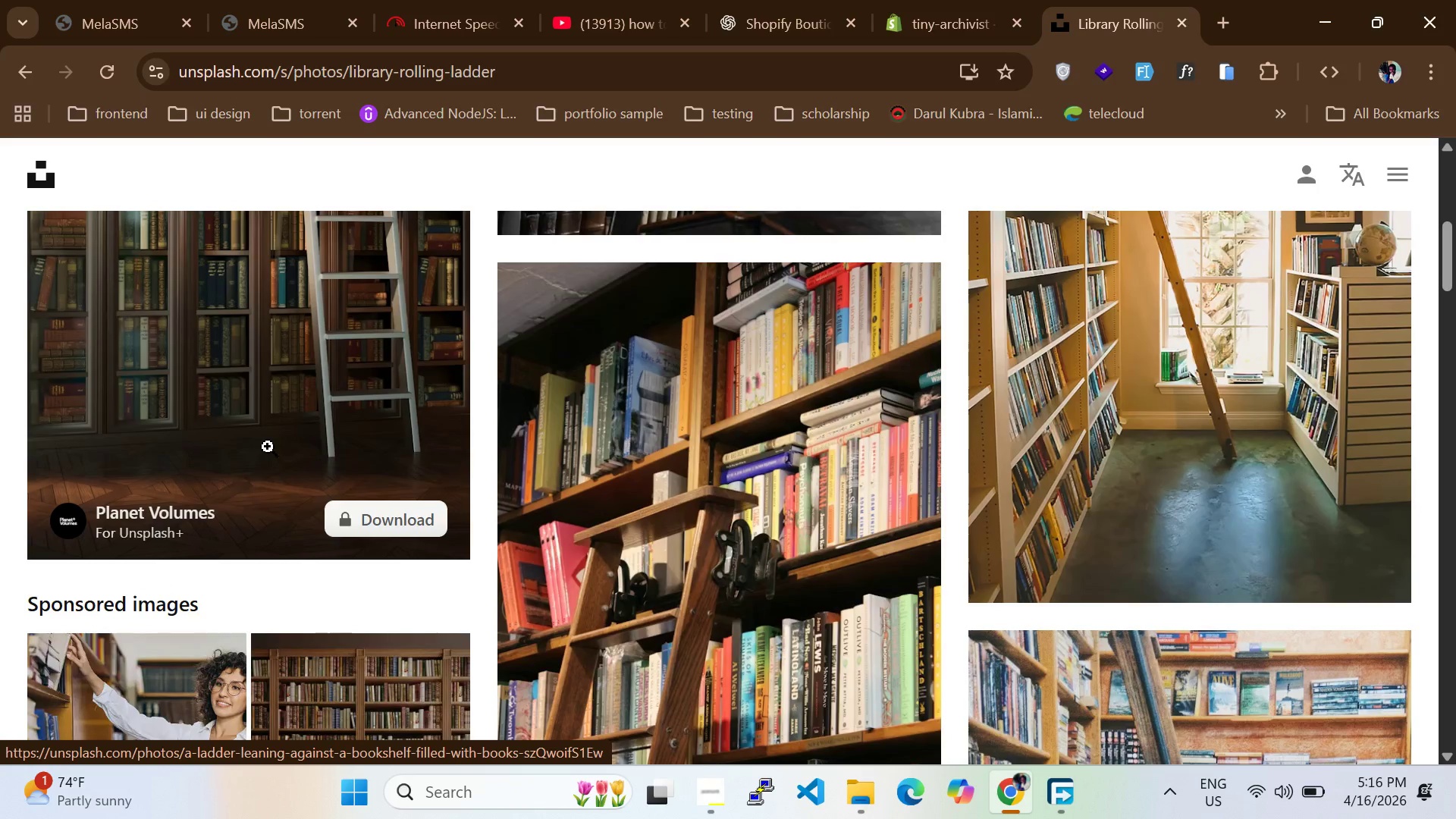 
scroll: coordinate [271, 447], scroll_direction: up, amount: 1.0
 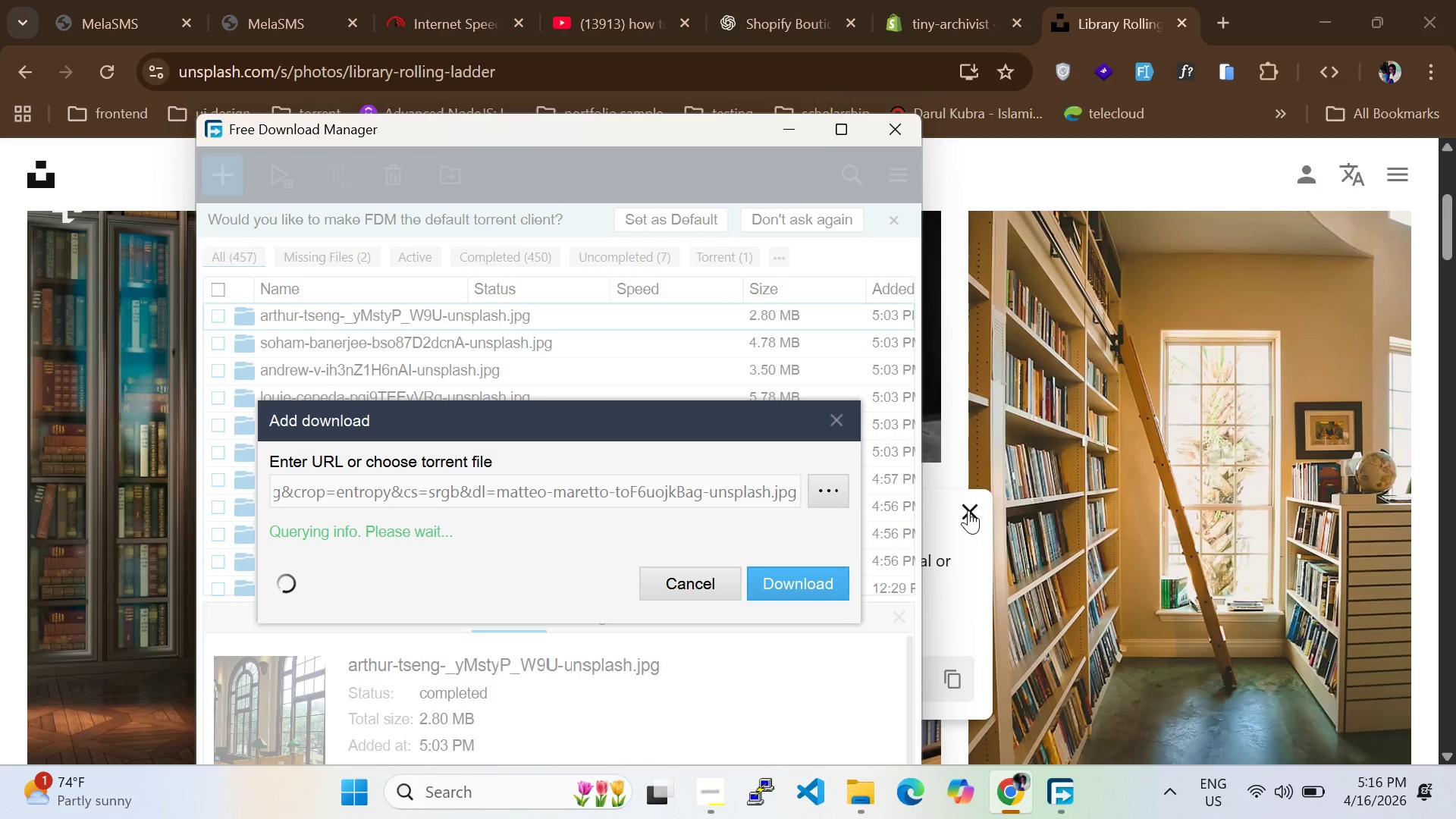 
left_click([783, 624])
 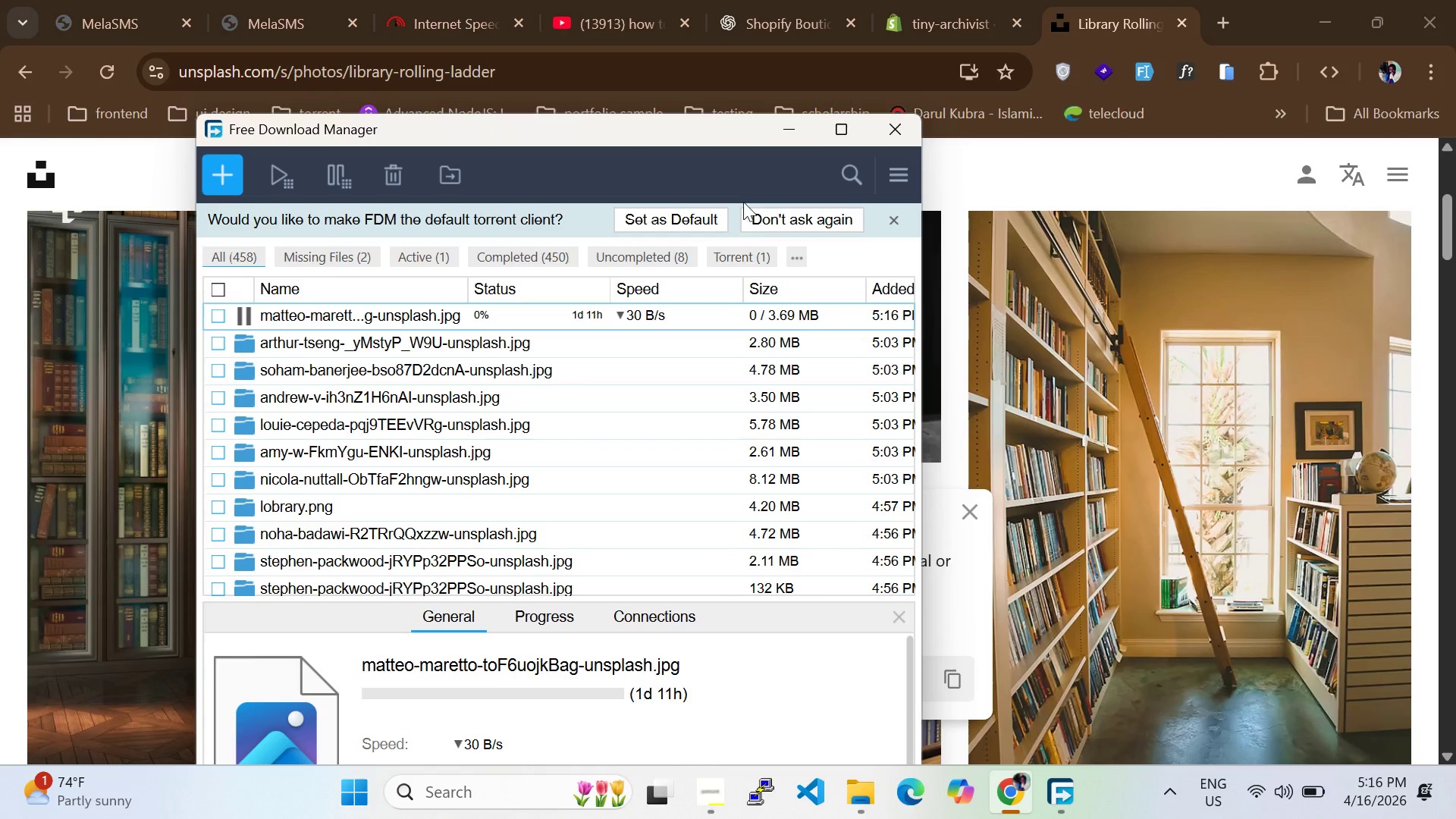 
left_click([789, 125])
 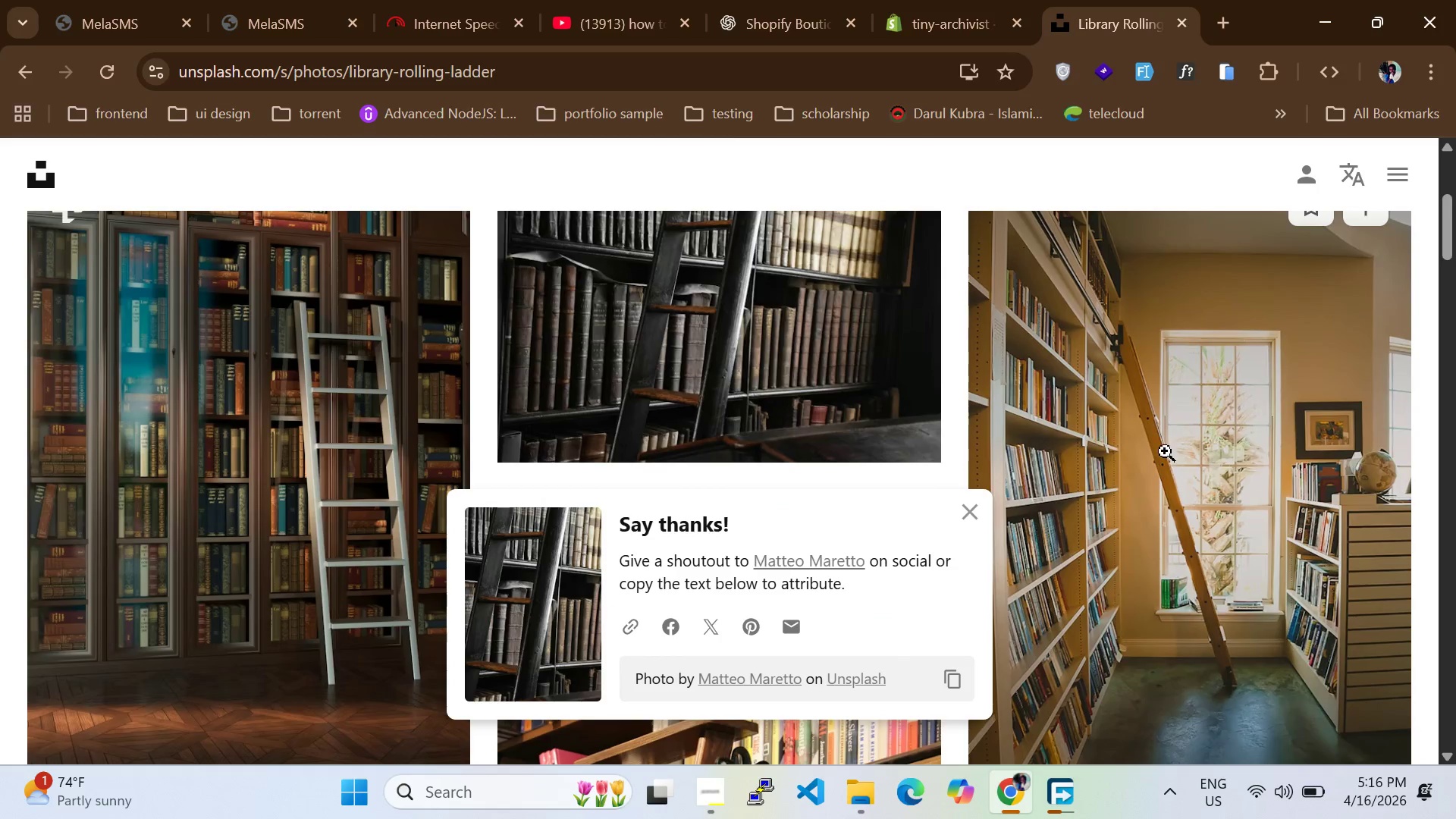 
scroll: coordinate [1166, 451], scroll_direction: up, amount: 1.0
 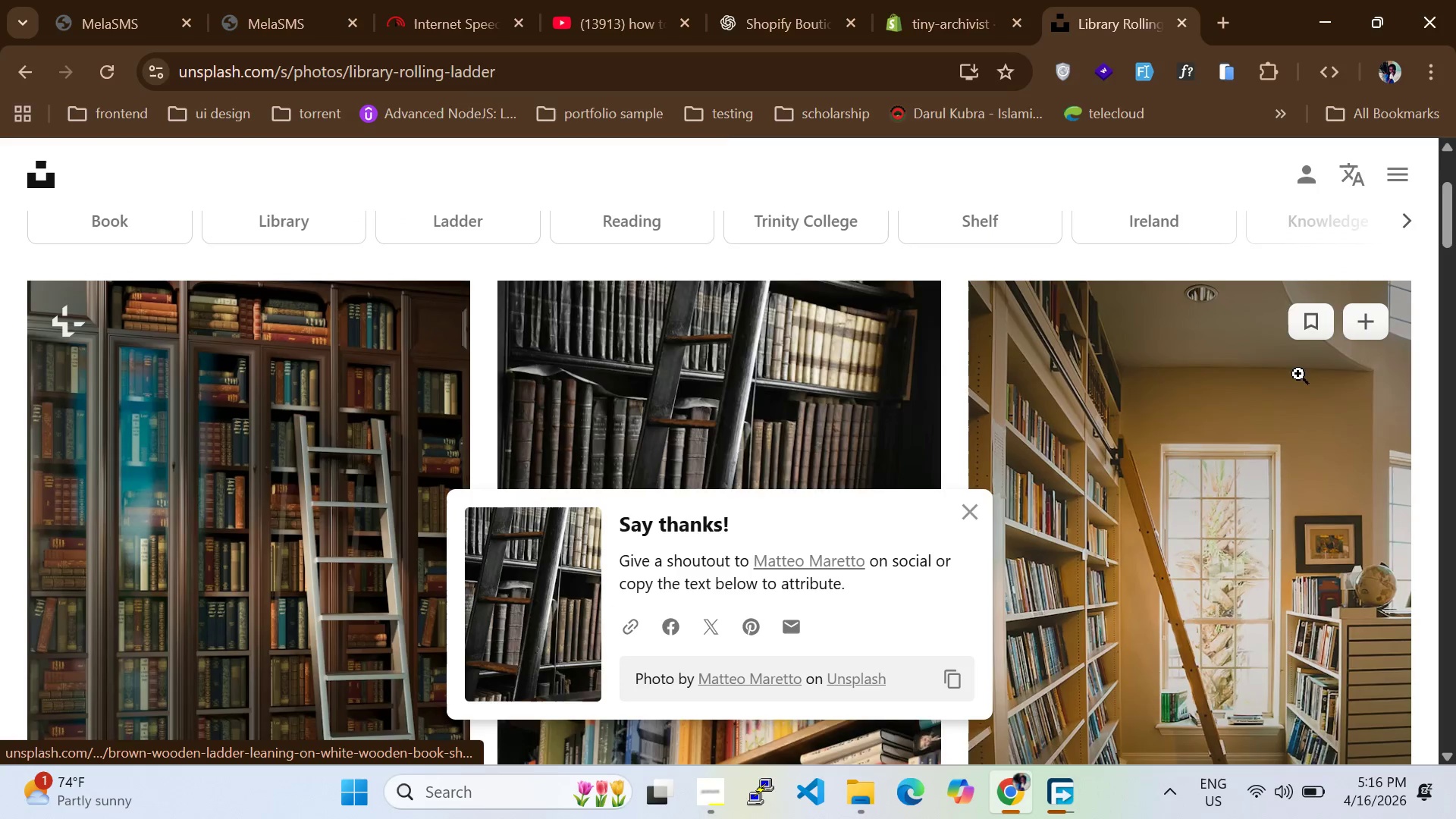 
scroll: coordinate [1247, 451], scroll_direction: down, amount: 1.0
 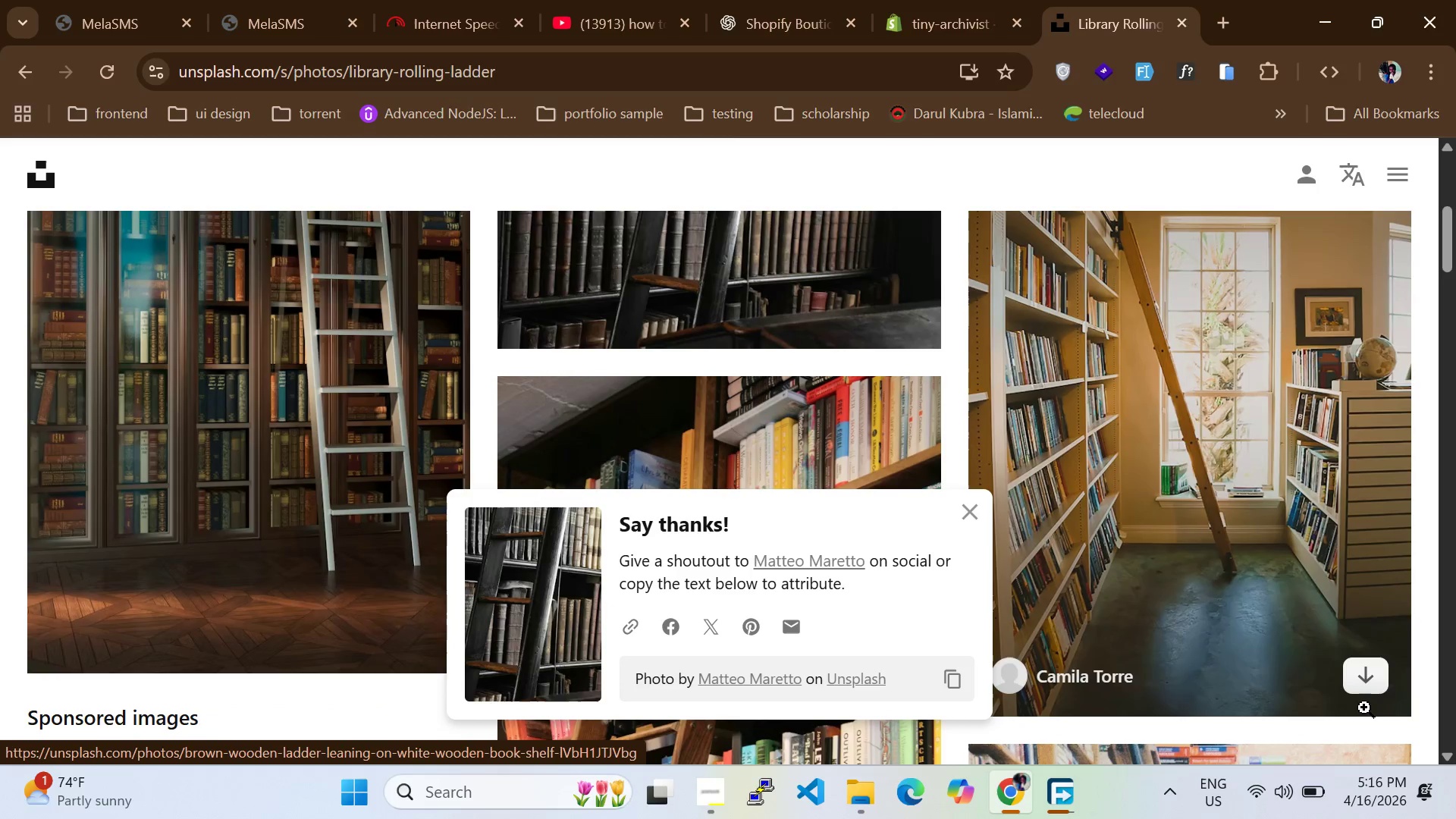 
left_click([1379, 686])
 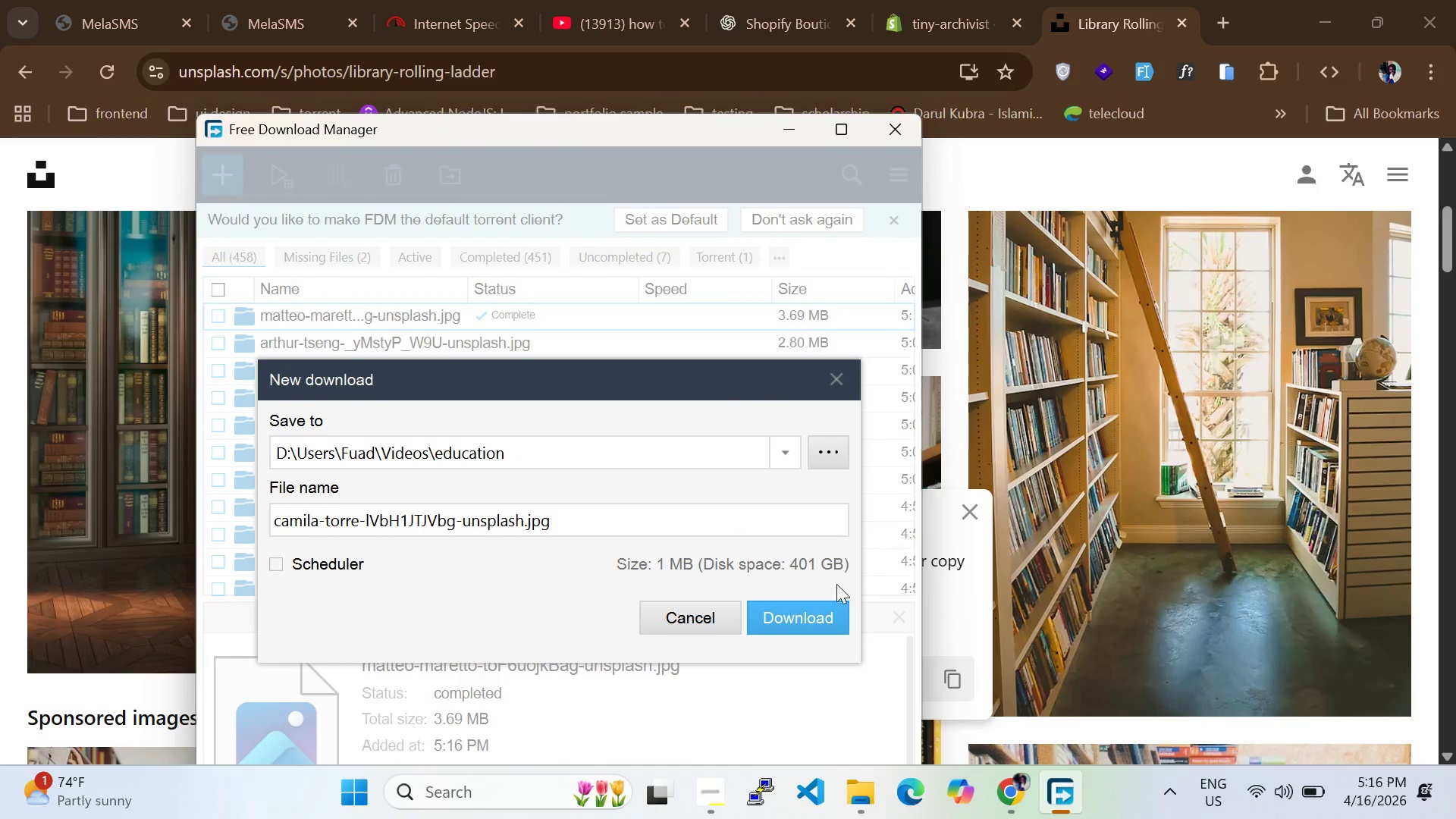 
left_click([808, 610])
 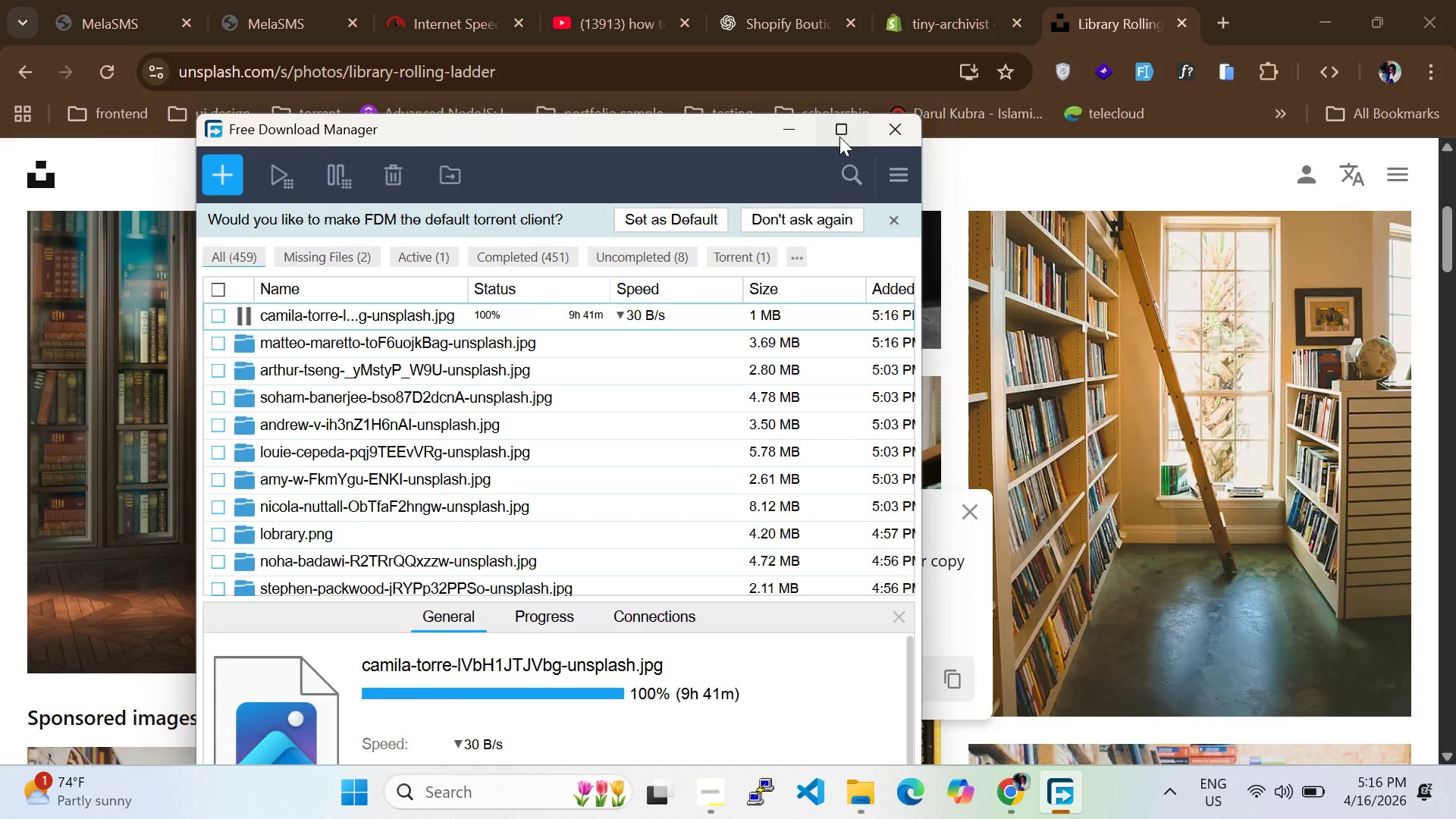 
left_click([775, 124])
 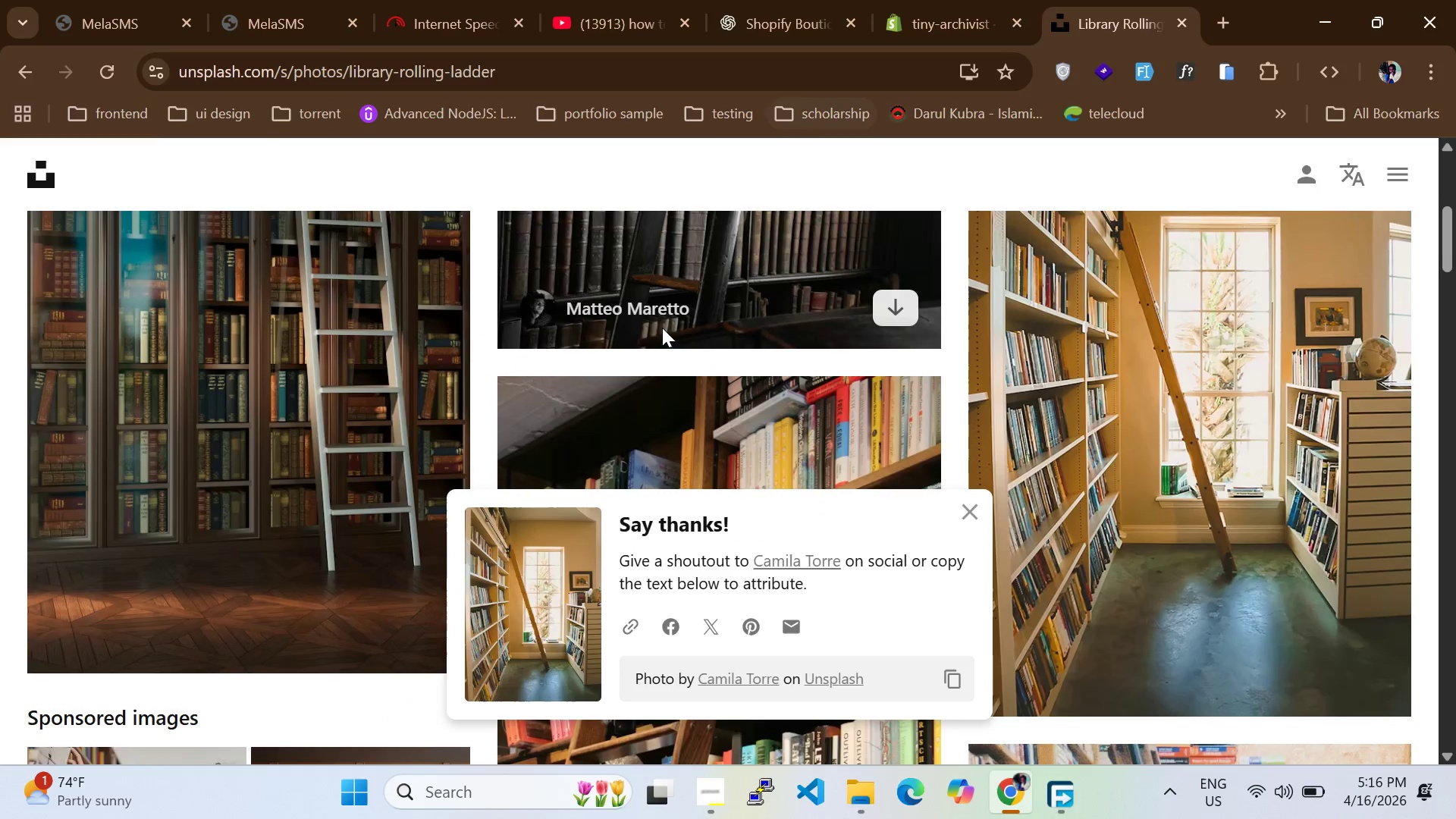 
scroll: coordinate [627, 432], scroll_direction: down, amount: 2.0
 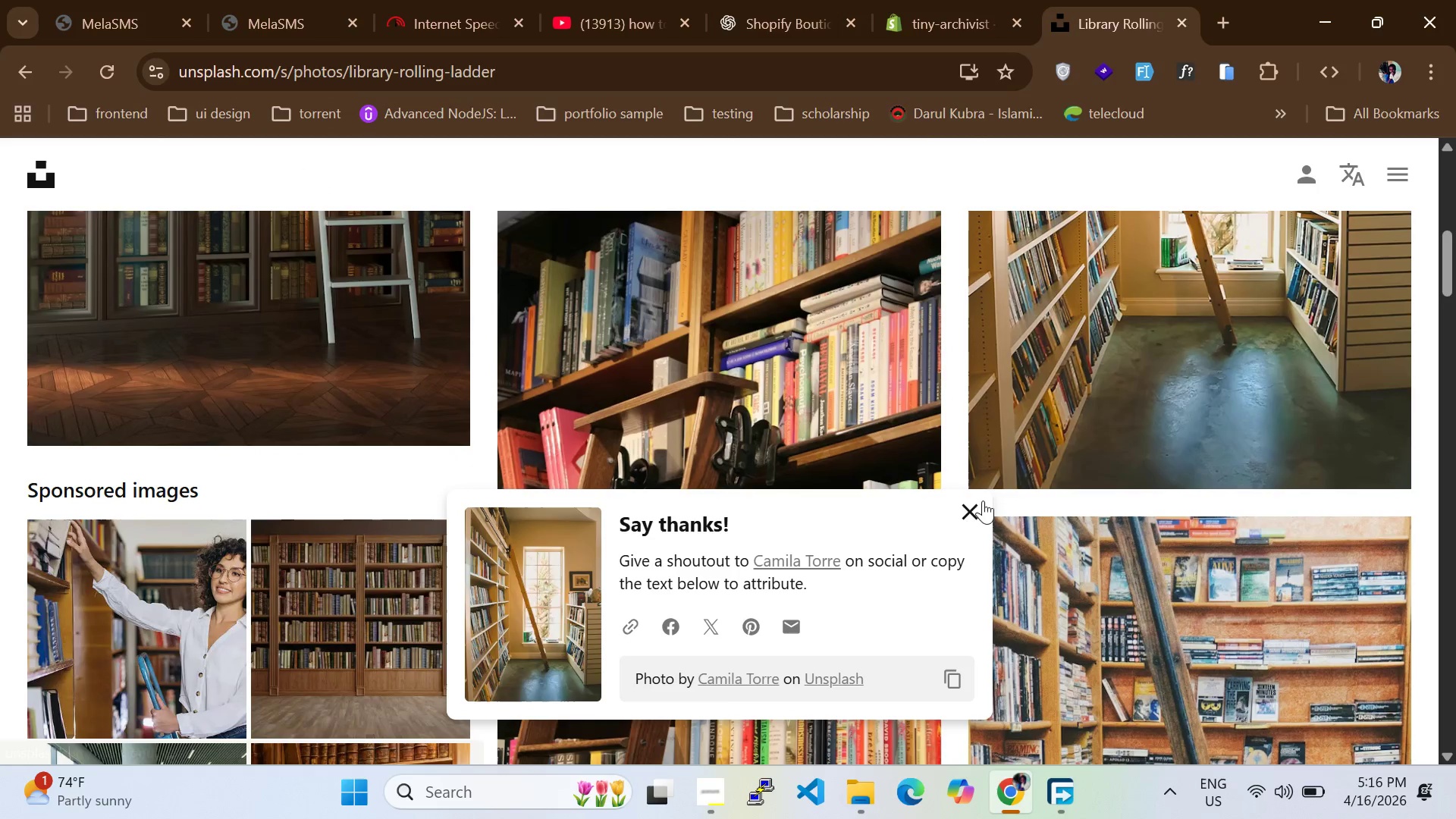 
left_click([961, 507])
 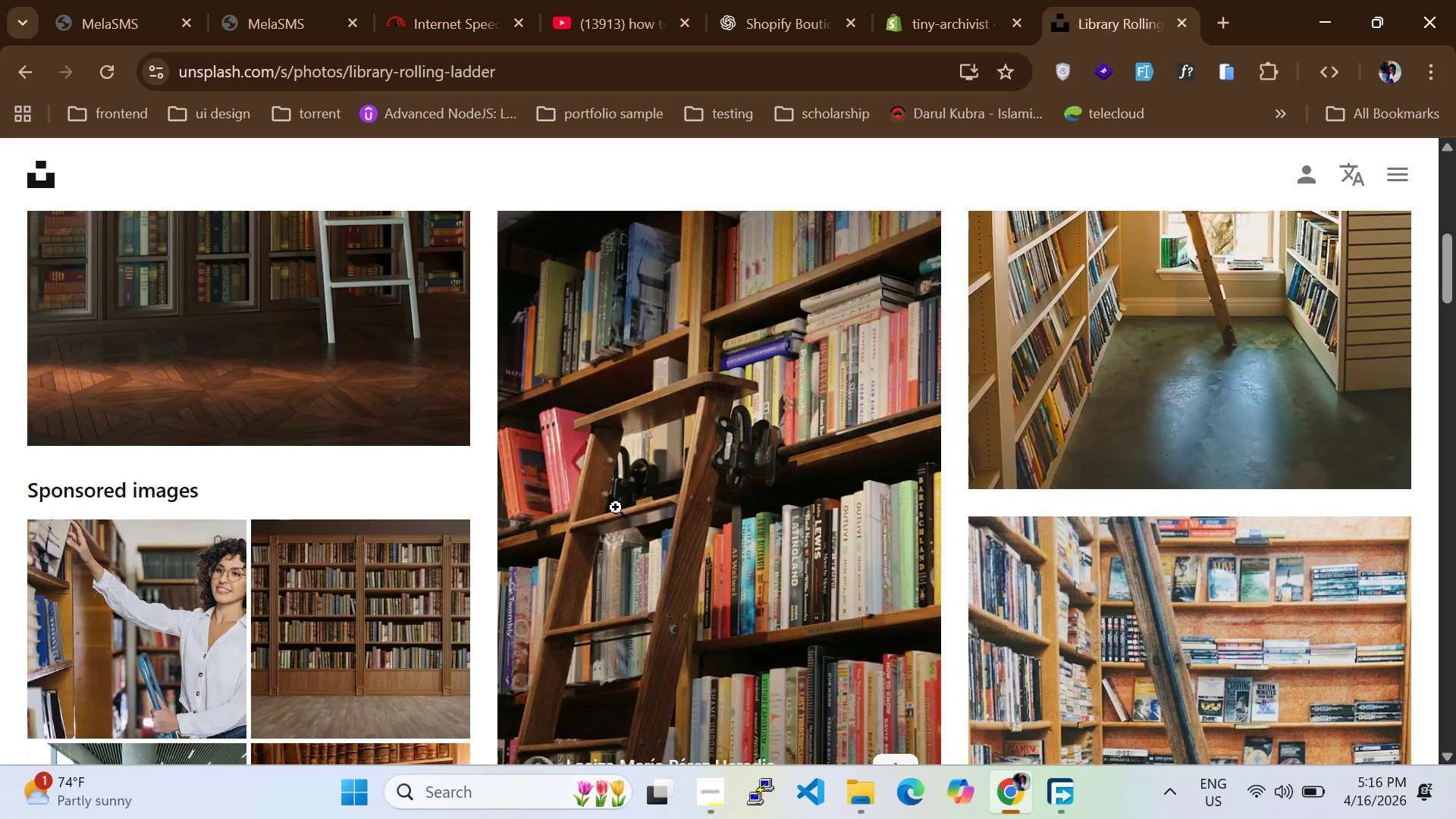 
scroll: coordinate [778, 475], scroll_direction: down, amount: 2.0
 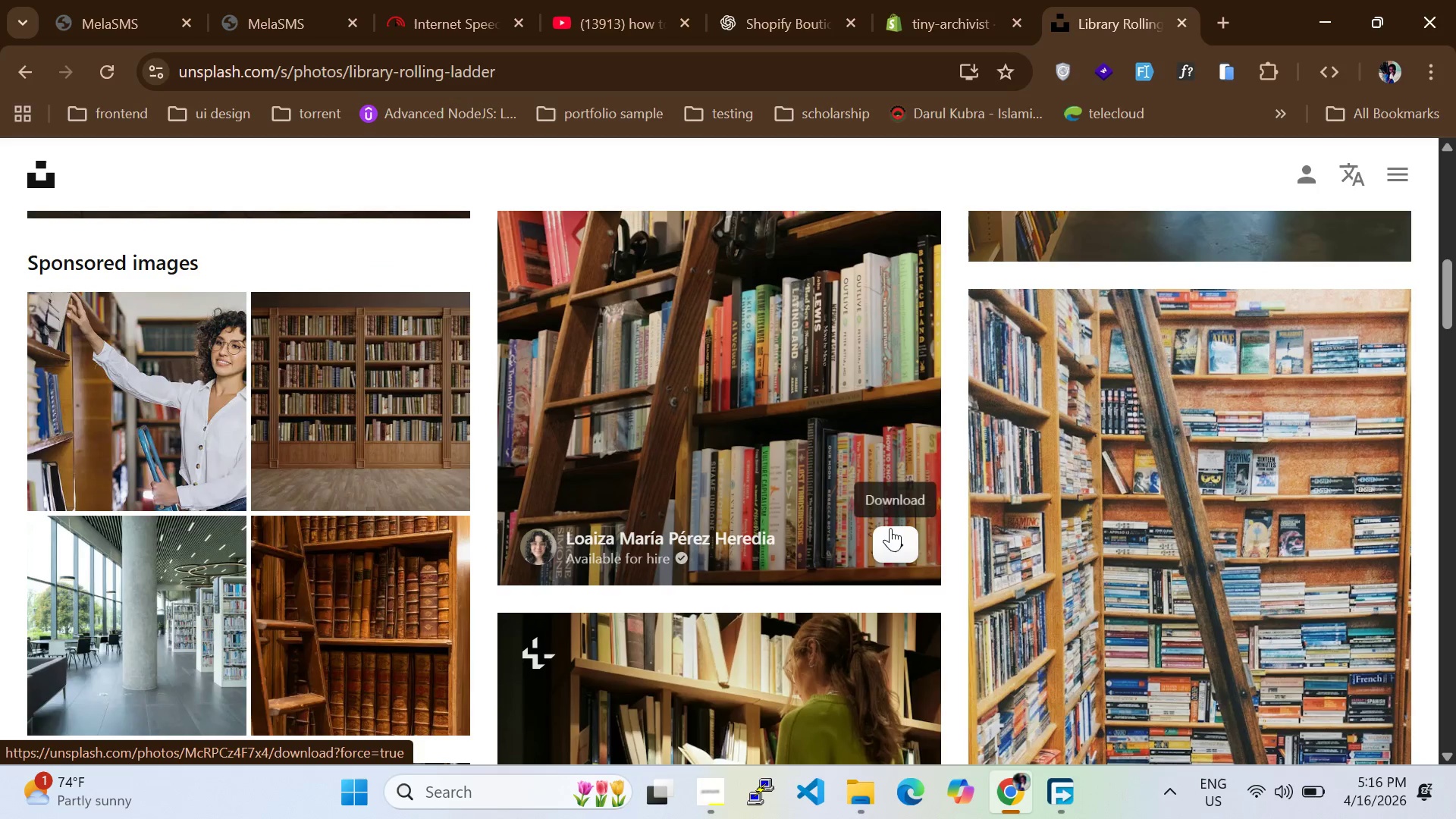 
left_click([891, 529])
 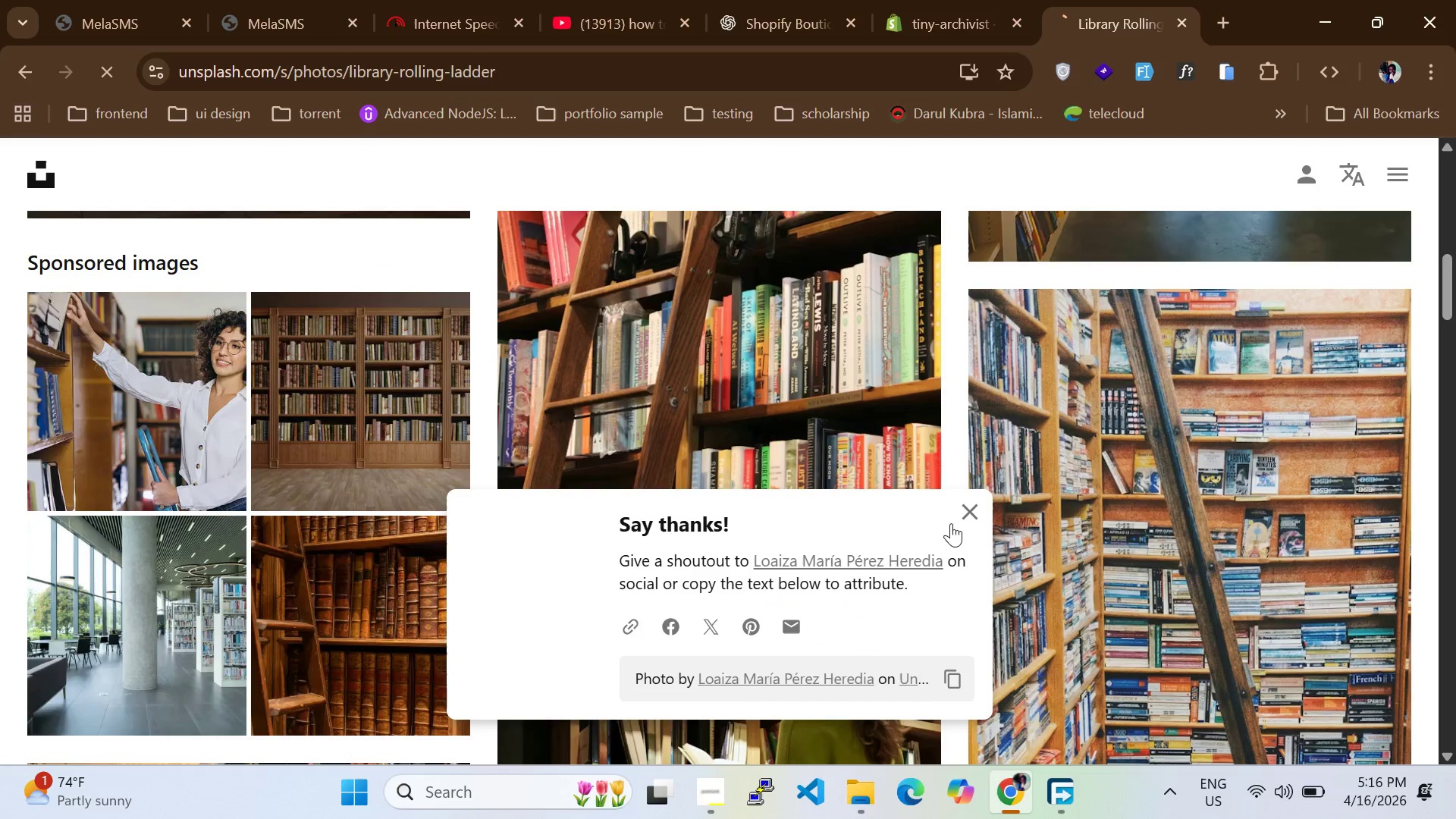 
left_click([966, 514])
 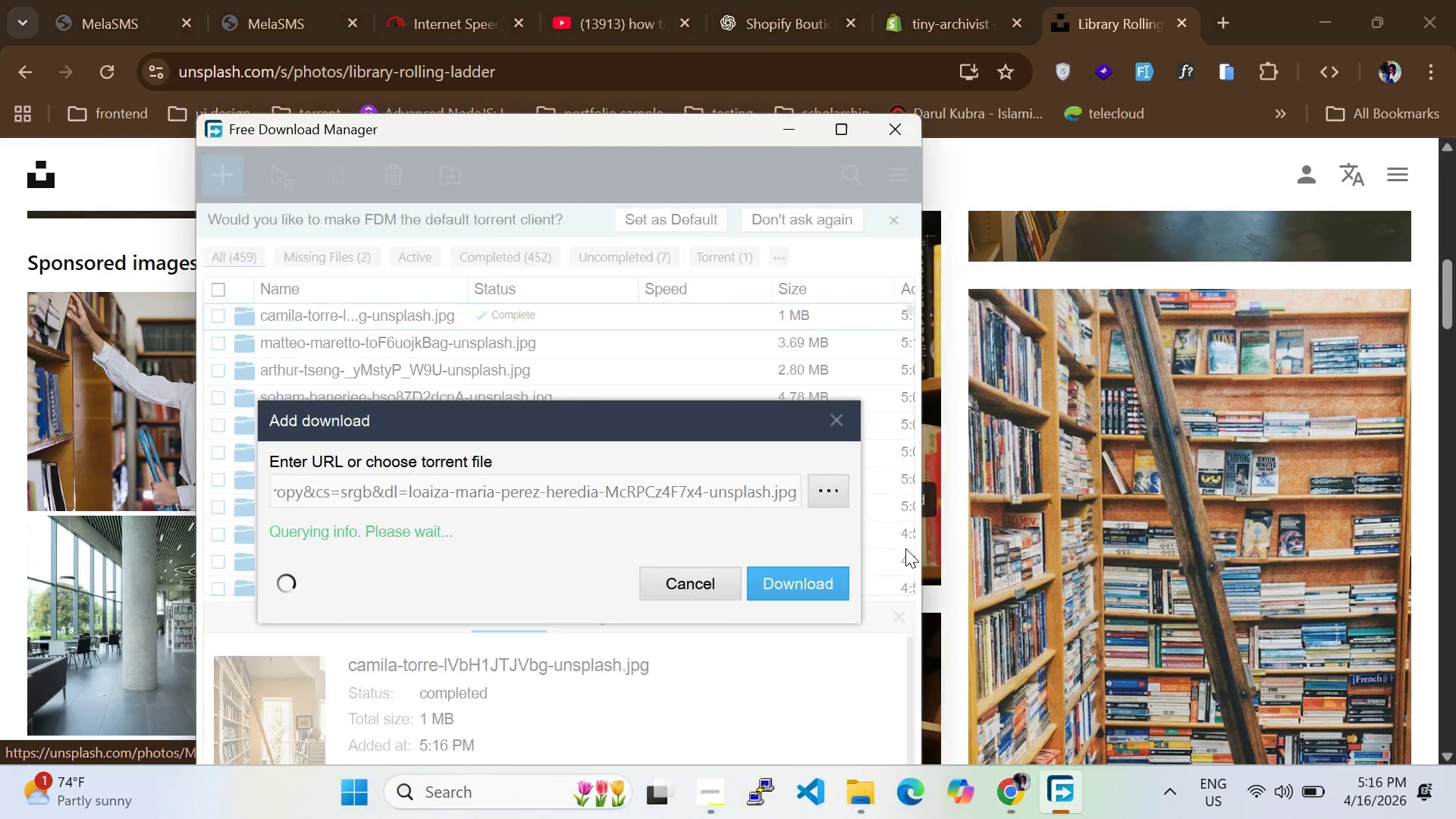 
mouse_move([800, 584])
 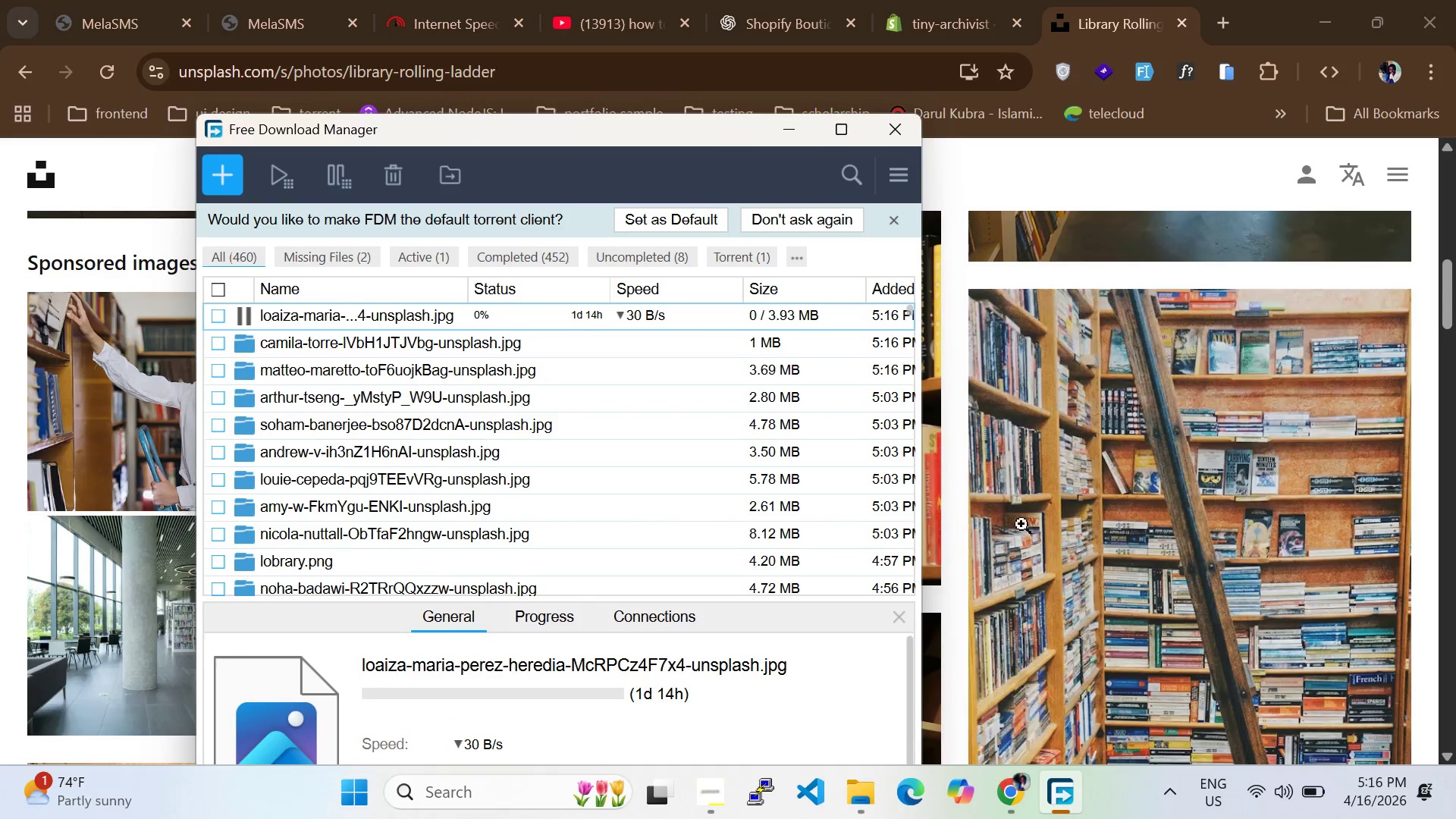 
scroll: coordinate [1272, 535], scroll_direction: down, amount: 4.0
 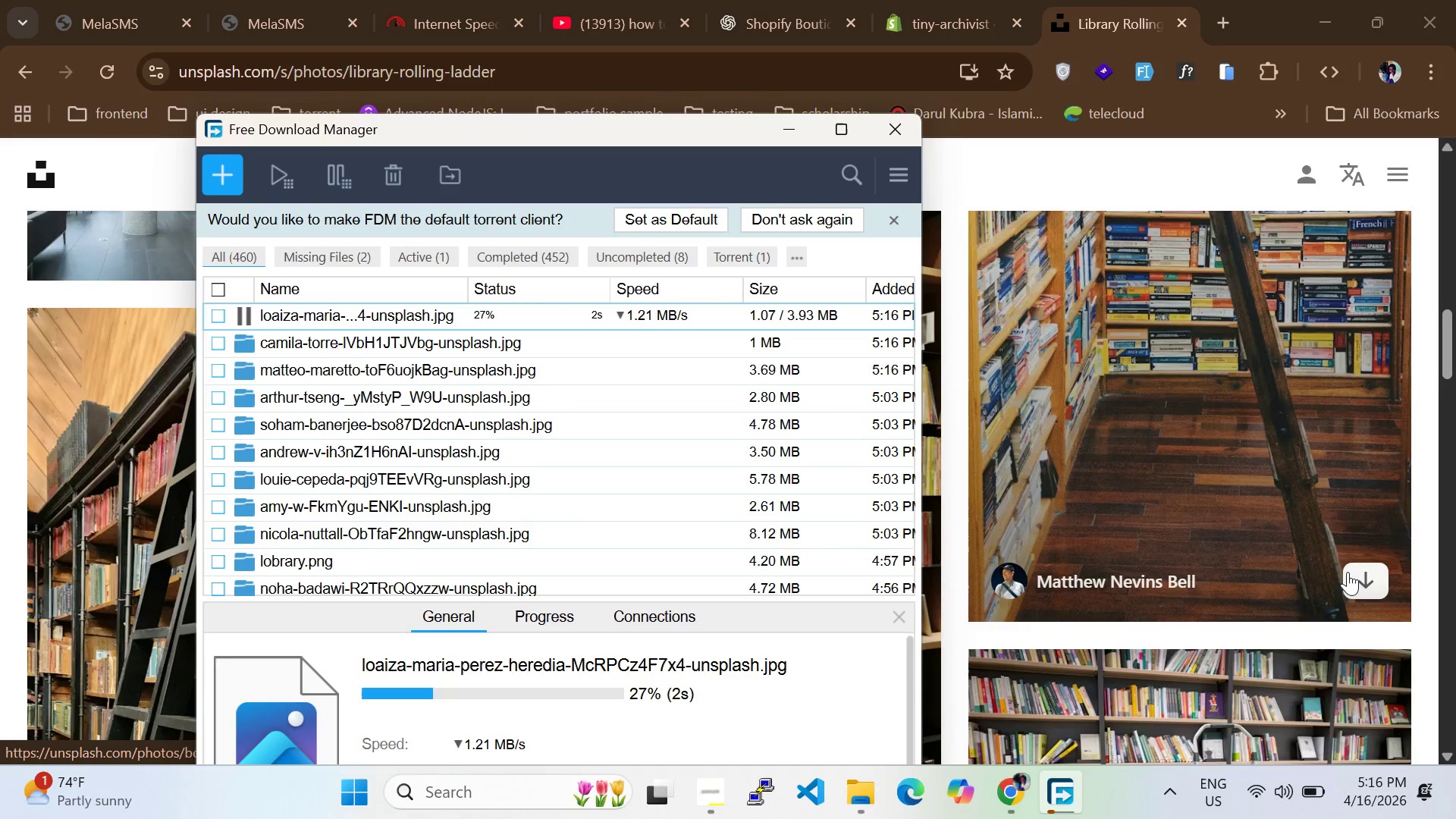 
left_click([1368, 585])
 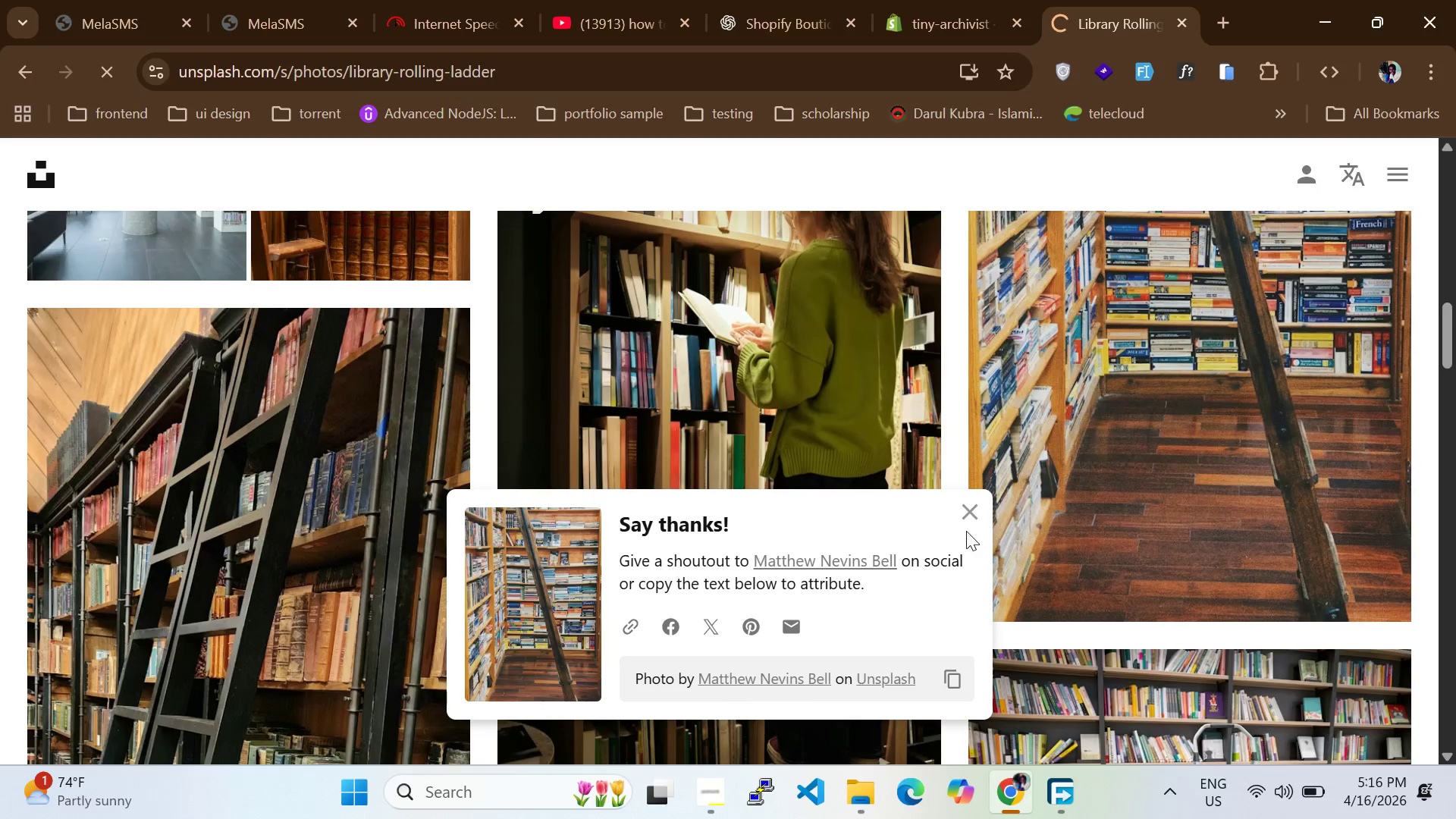 
left_click([966, 512])
 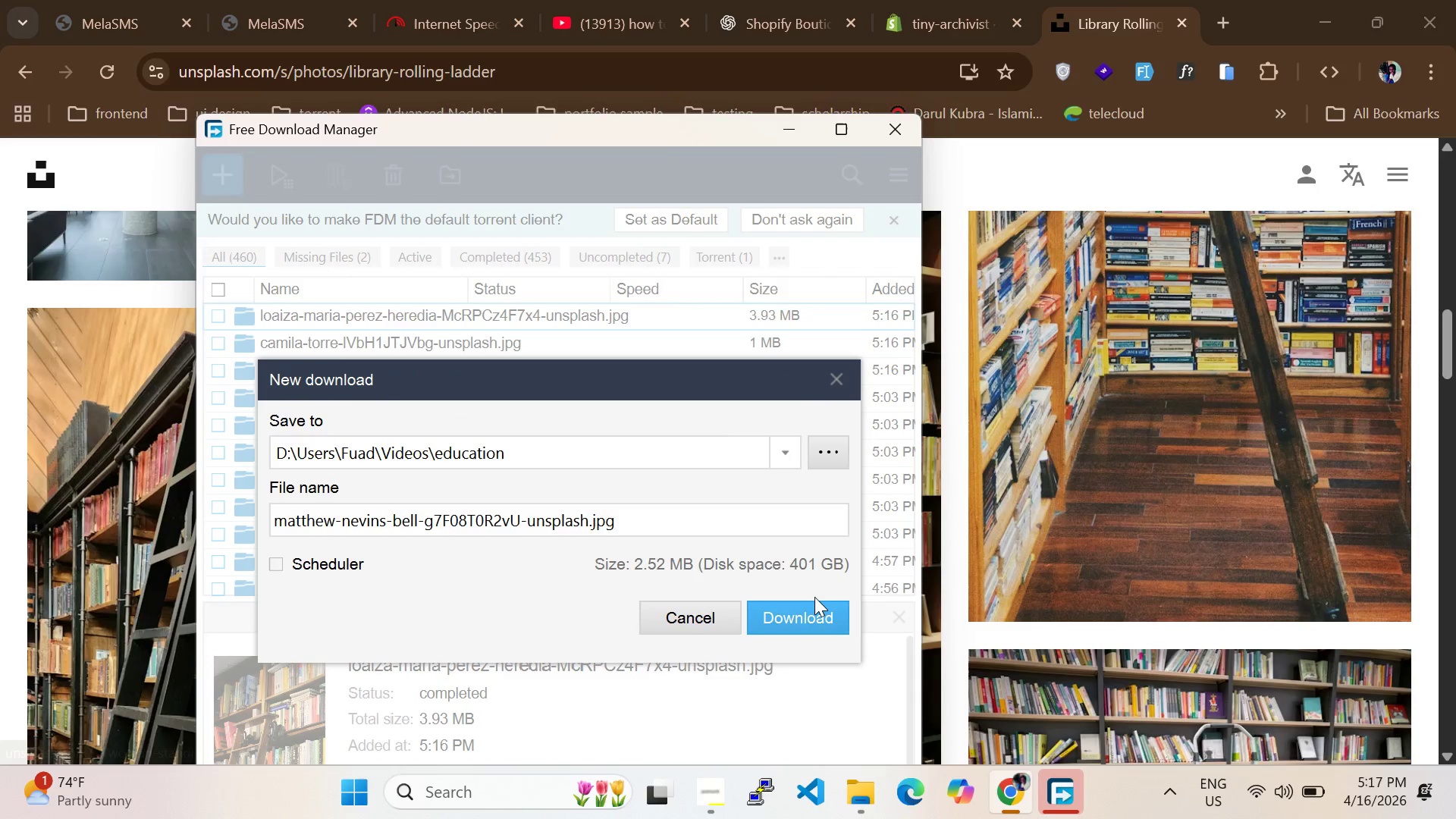 
left_click([804, 619])
 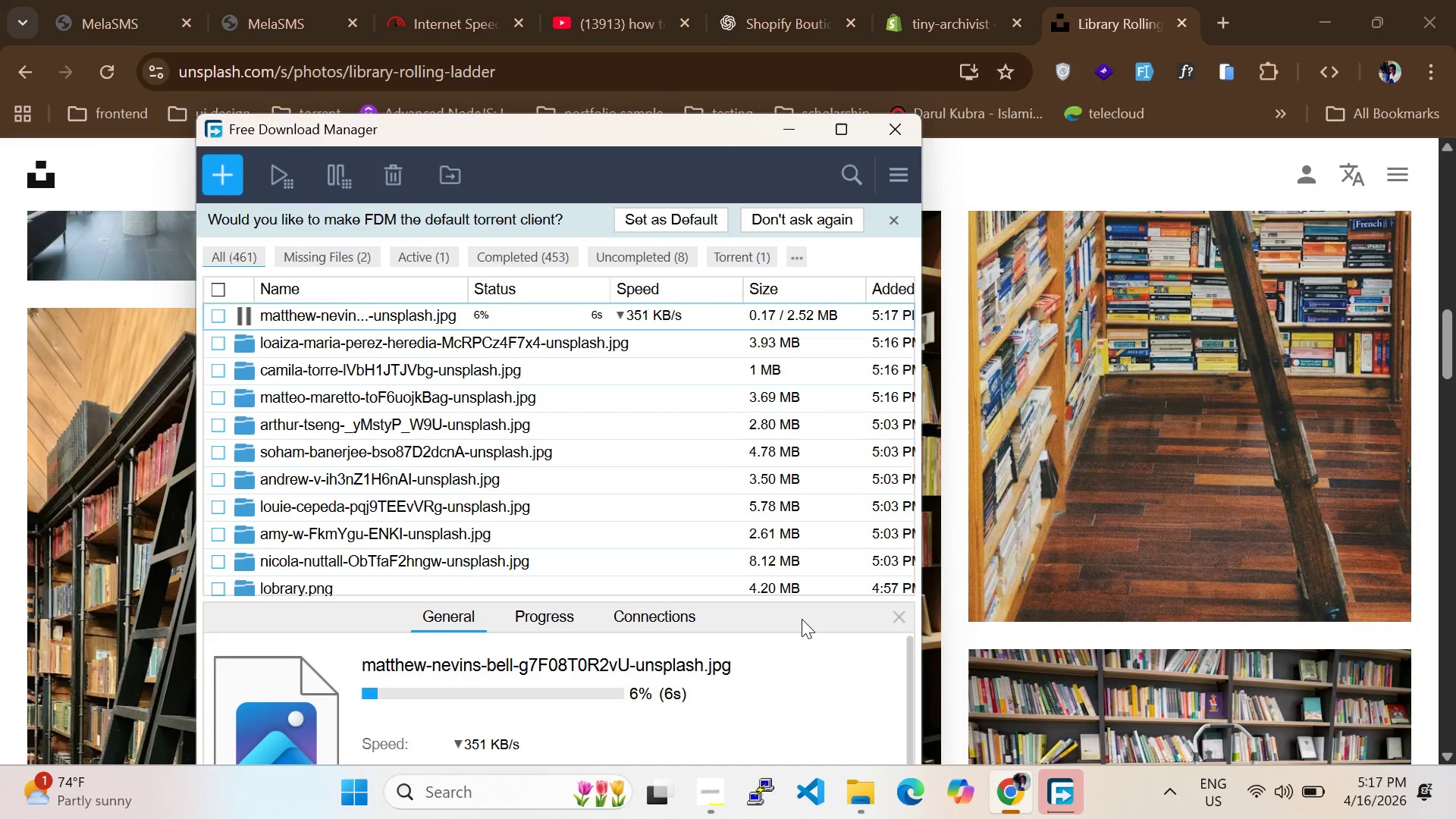 
scroll: coordinate [1039, 592], scroll_direction: down, amount: 3.0
 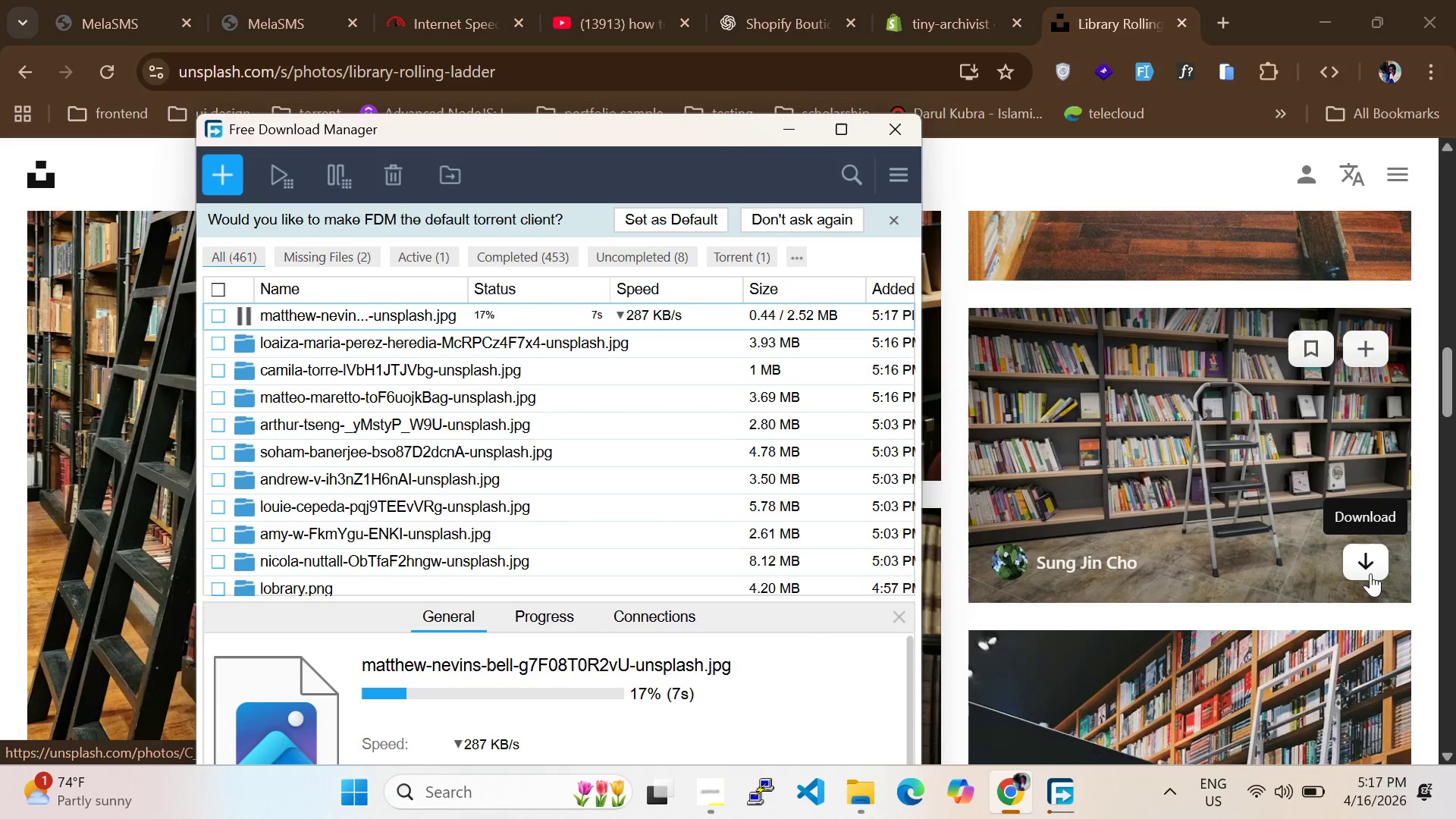 
left_click([1370, 573])
 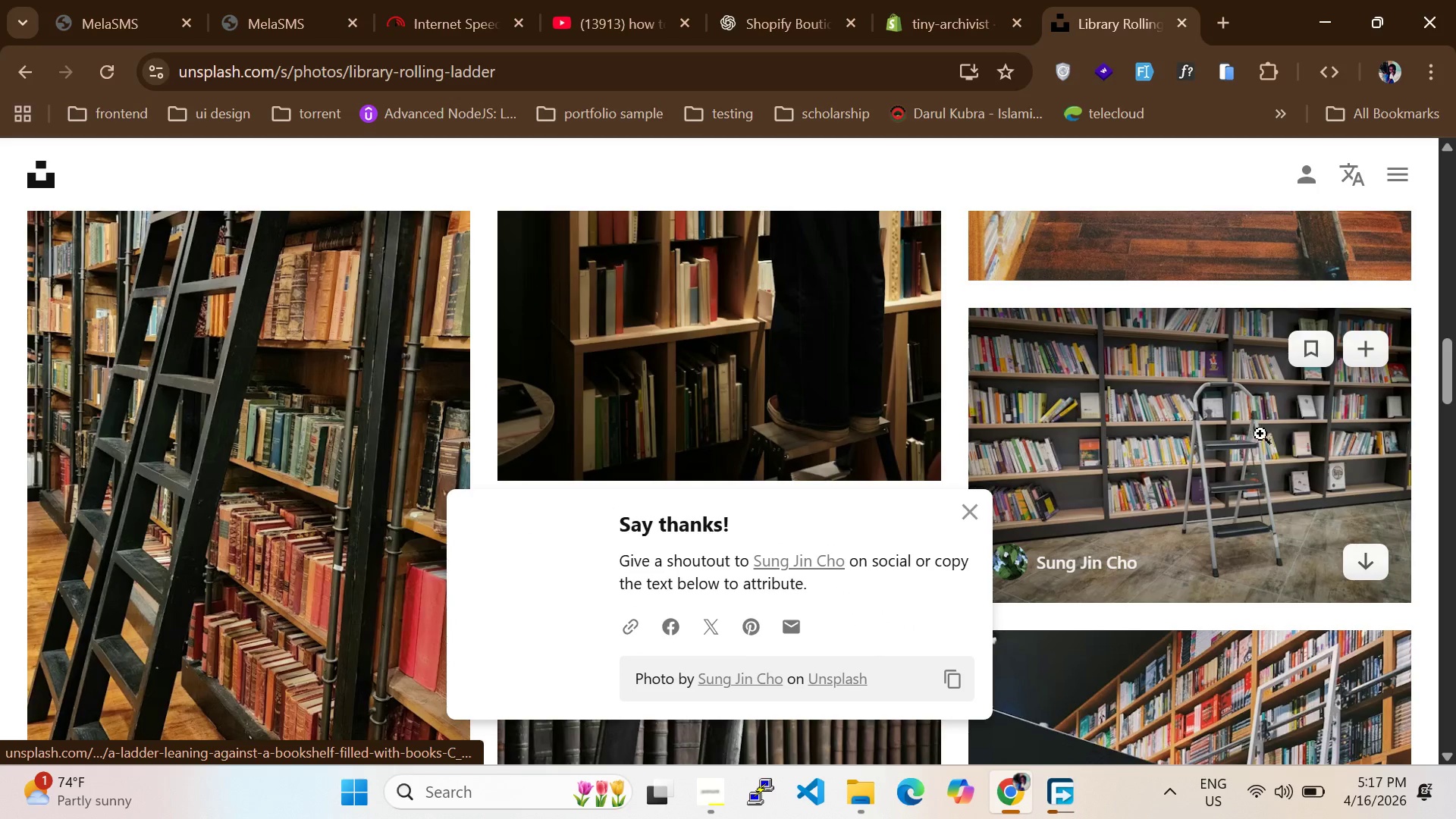 
scroll: coordinate [694, 395], scroll_direction: up, amount: 1.0
 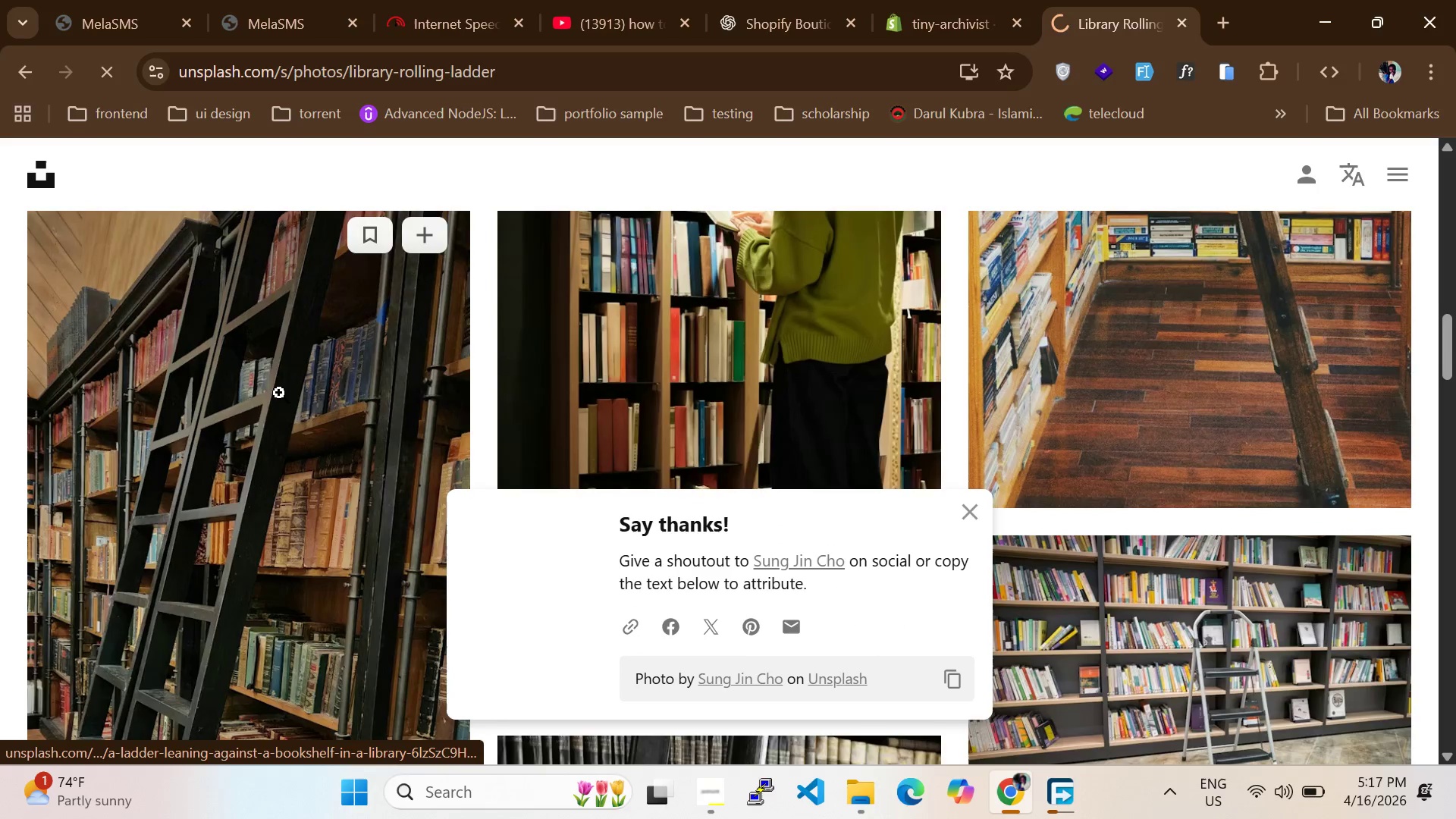 
scroll: coordinate [234, 416], scroll_direction: down, amount: 4.0
 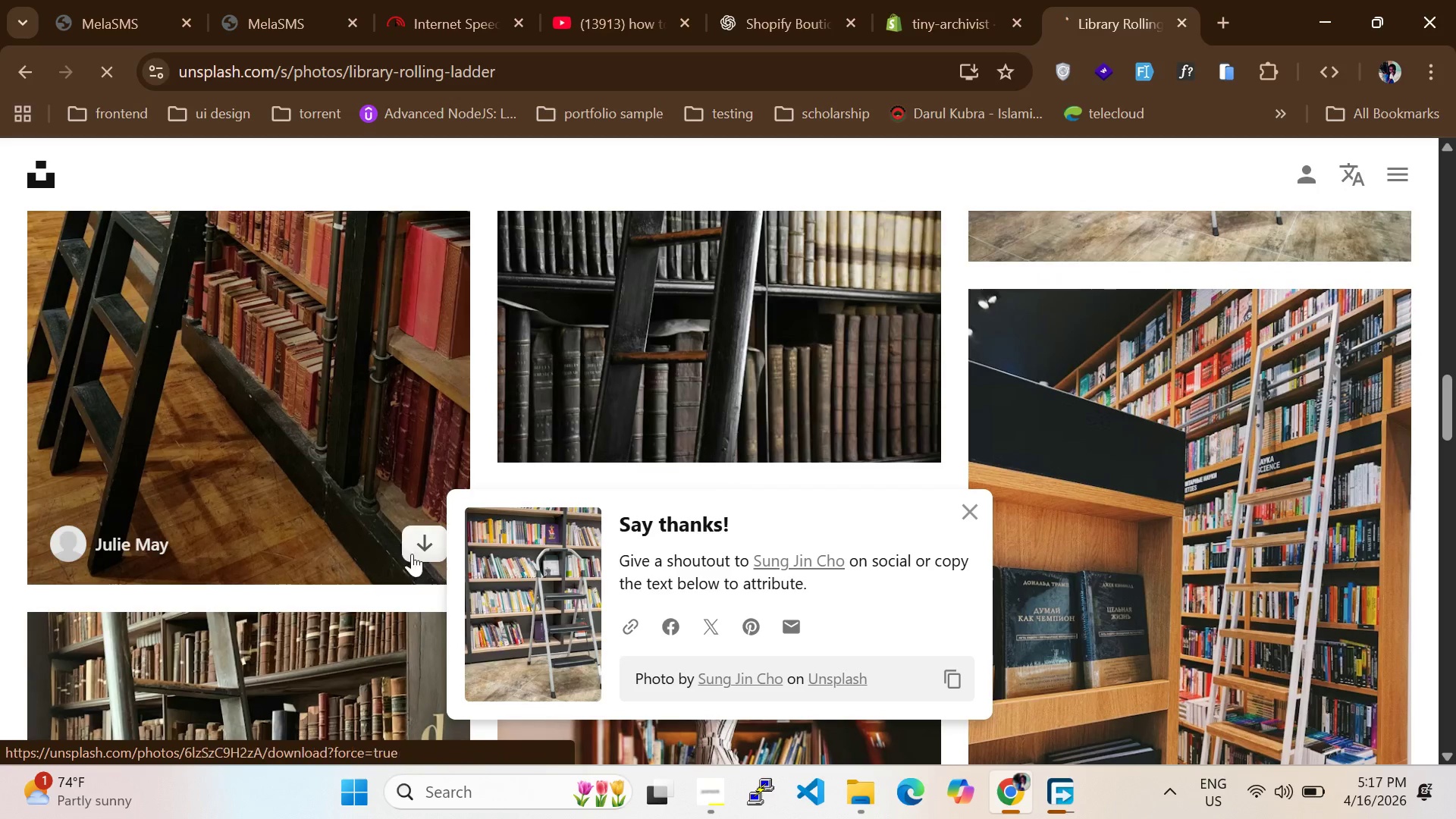 
left_click([434, 555])
 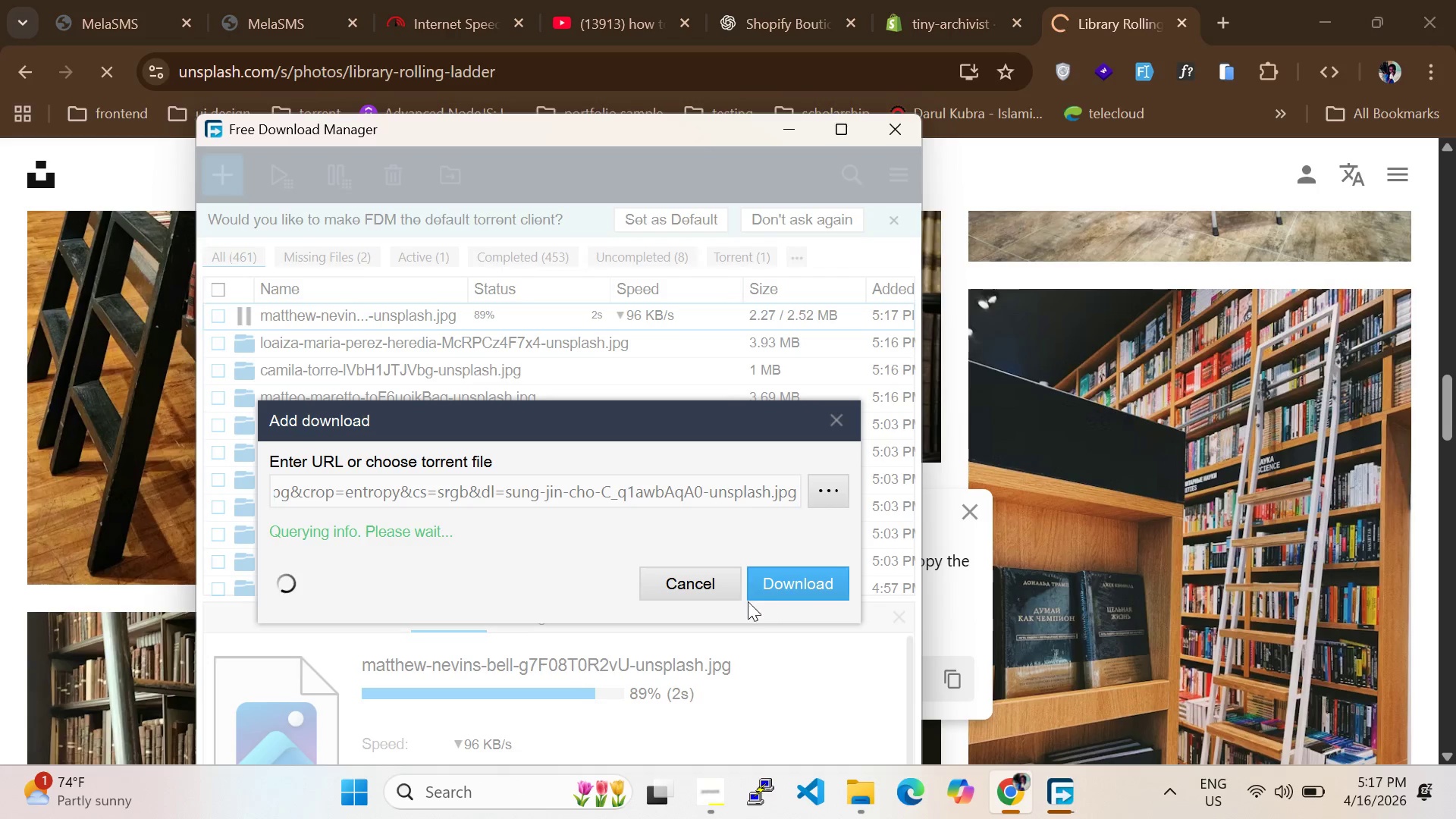 
left_click([817, 578])
 